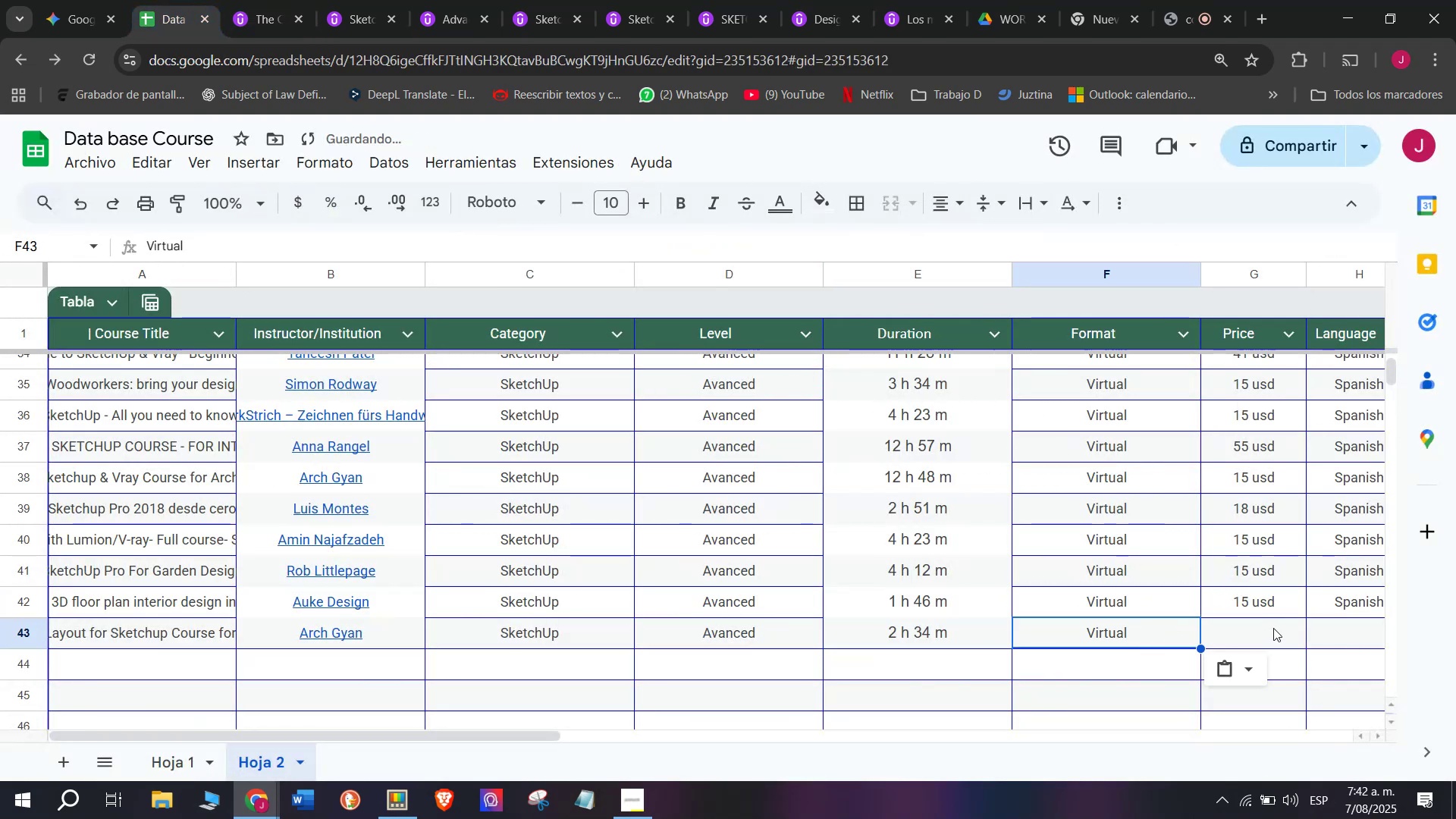 
left_click([1273, 632])
 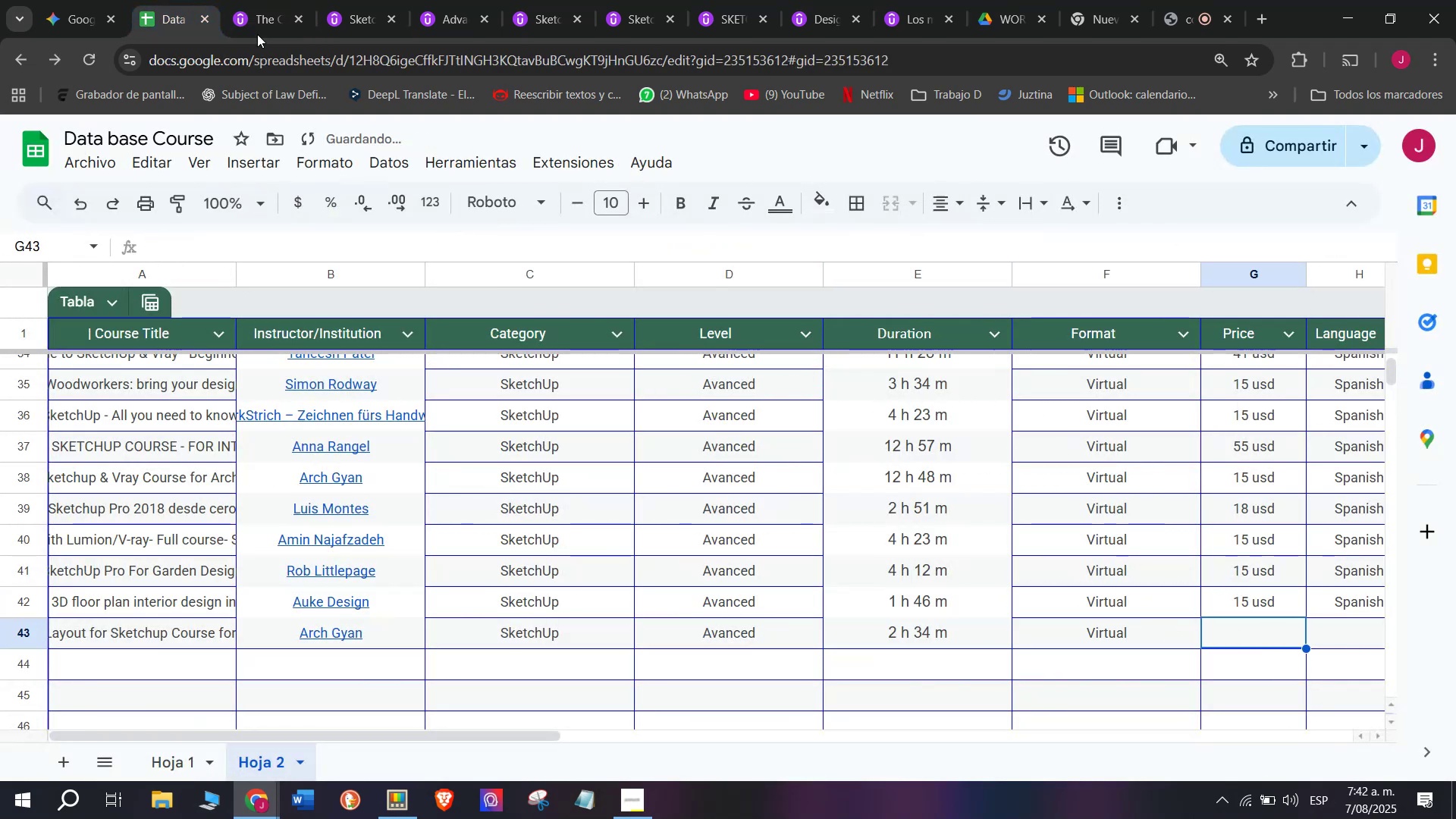 
left_click([257, 0])
 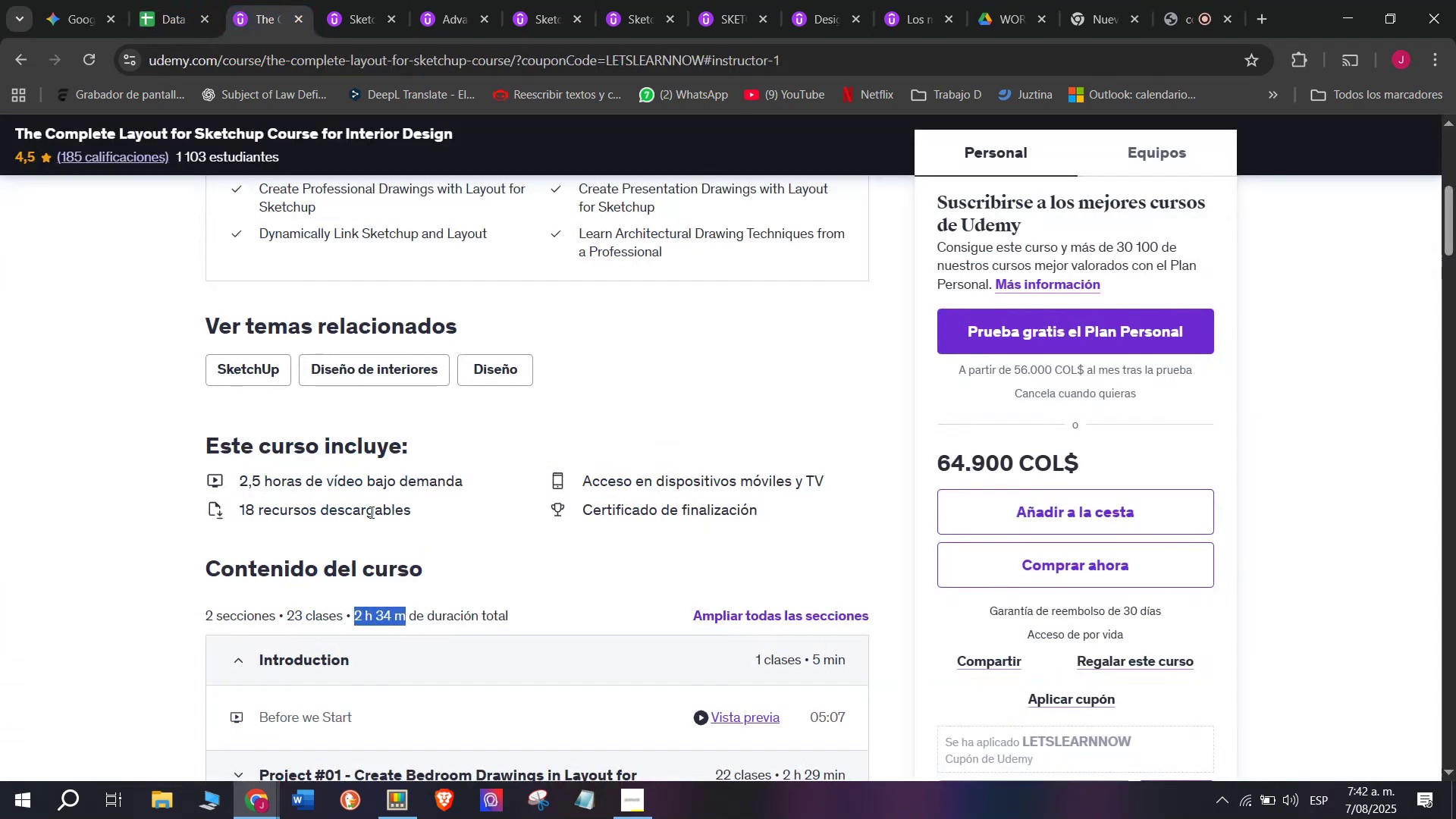 
scroll: coordinate [378, 543], scroll_direction: up, amount: 4.0
 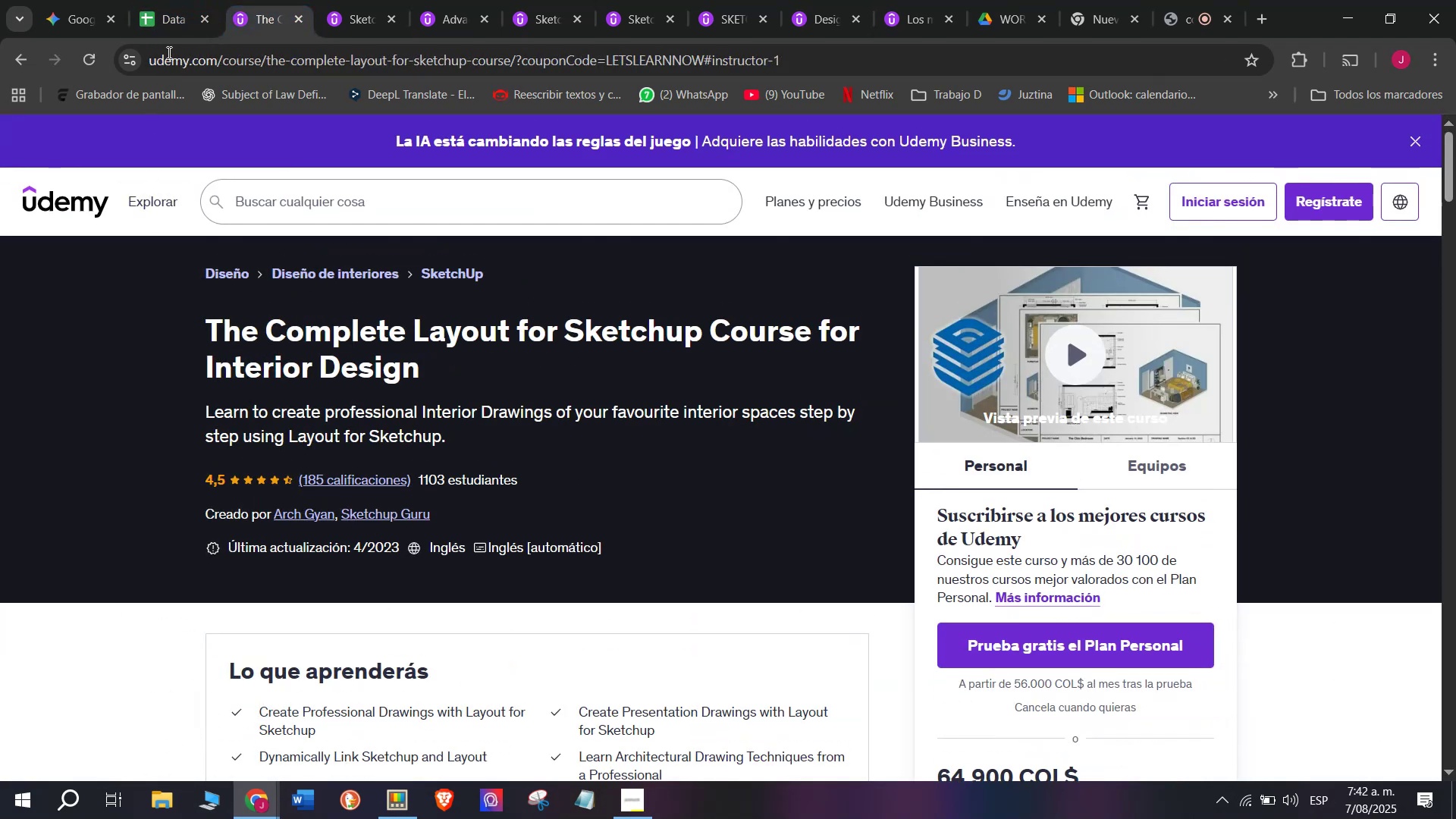 
left_click([162, 0])
 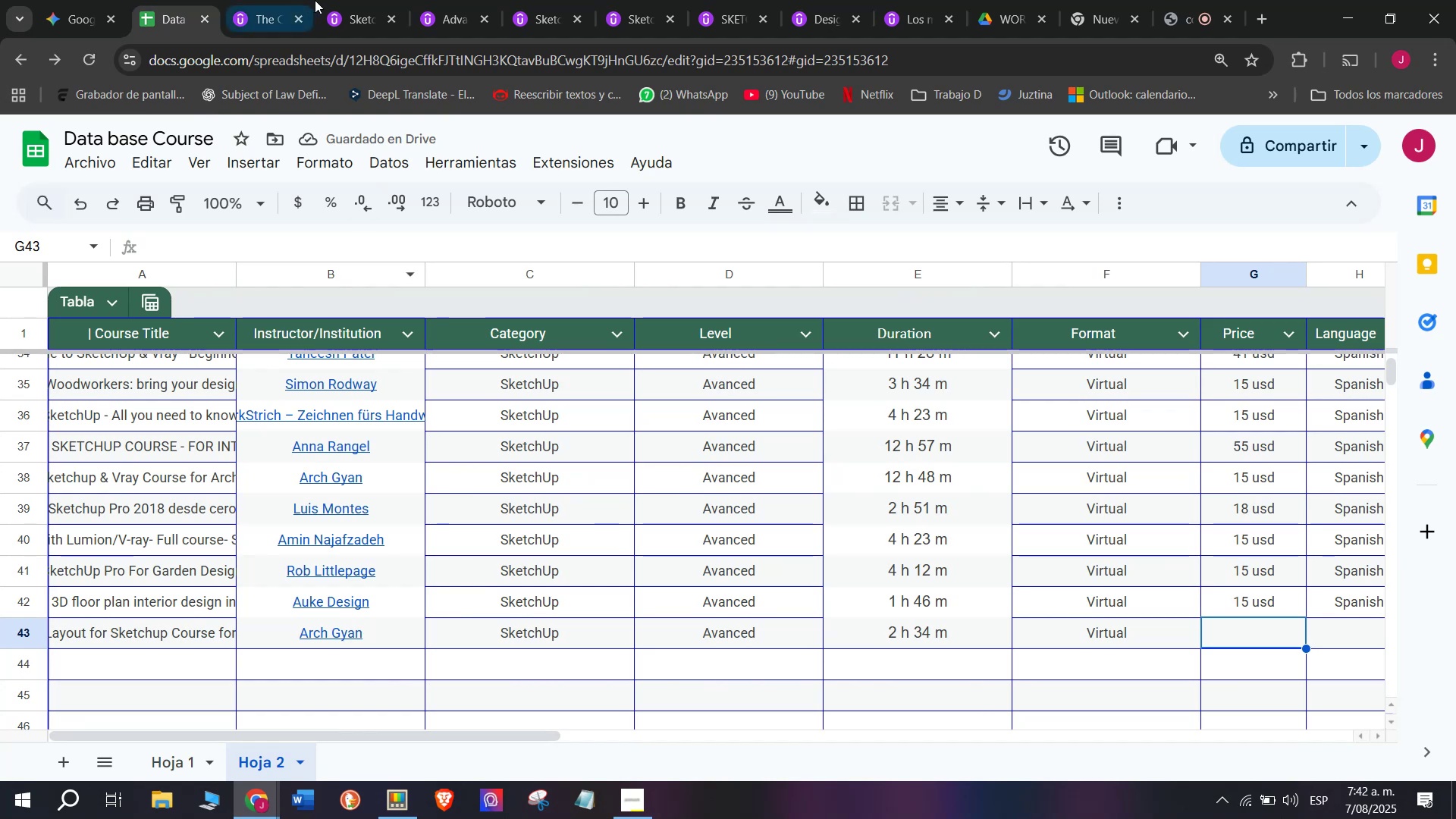 
left_click([274, 0])
 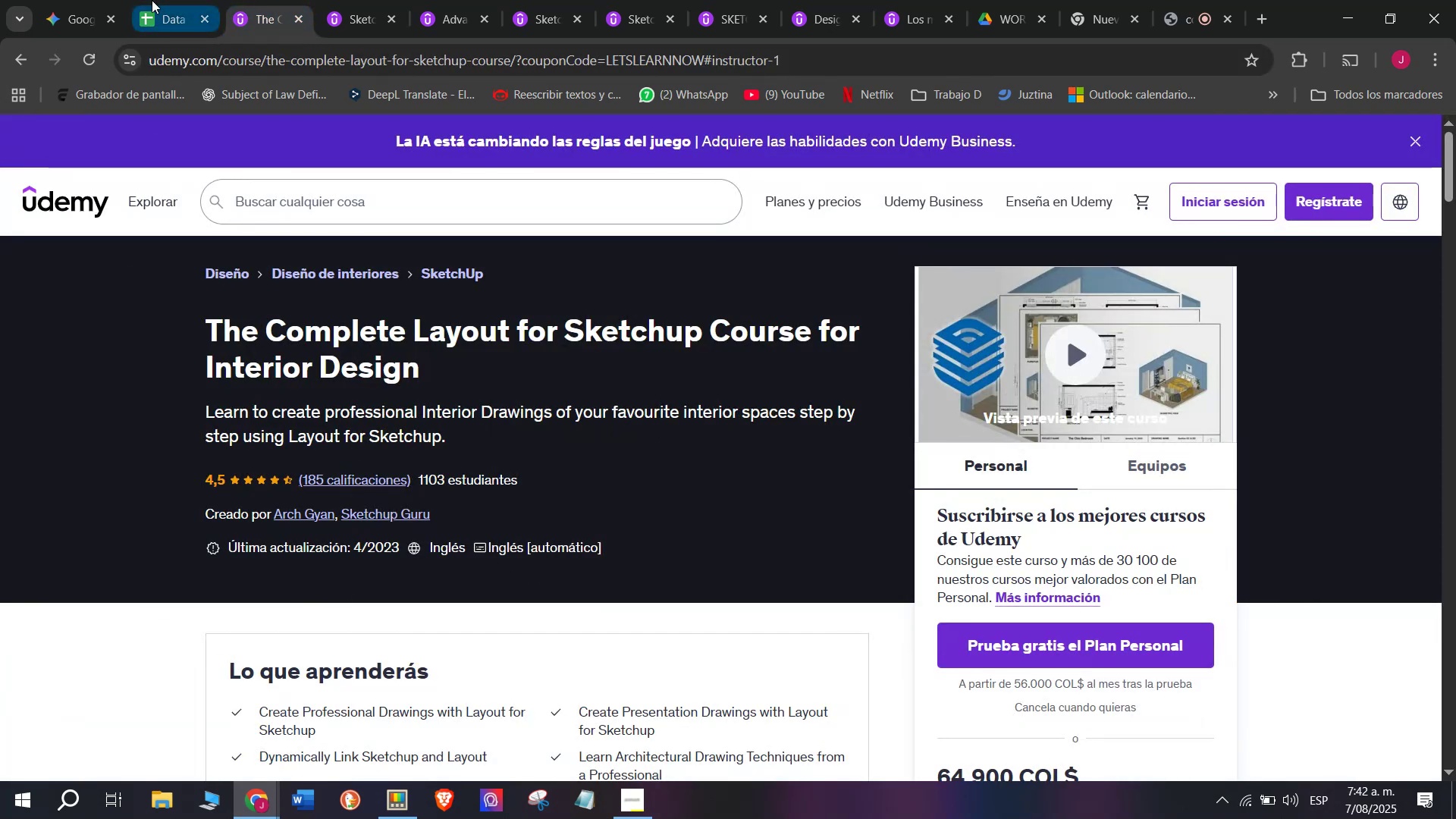 
left_click([152, 0])
 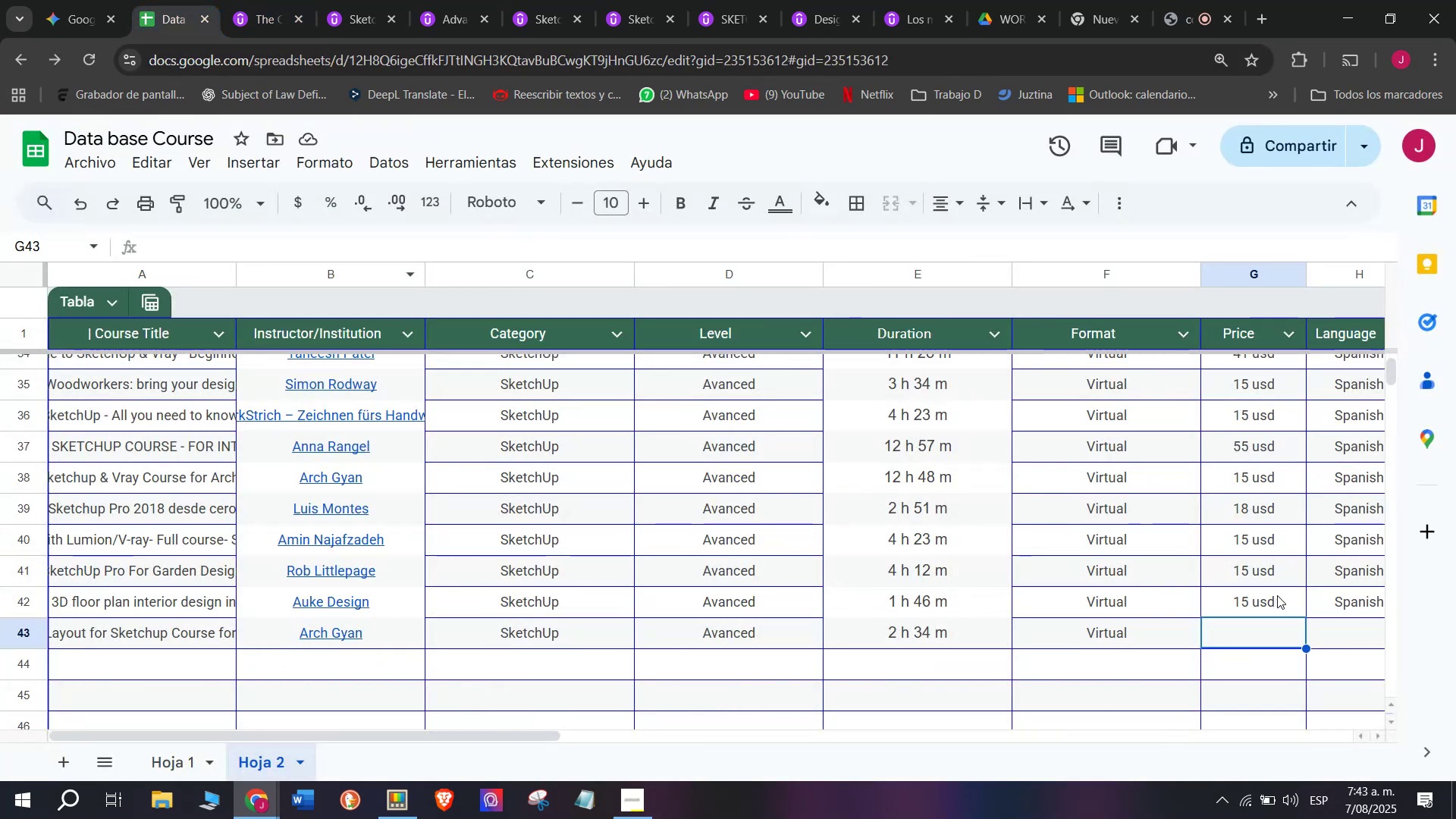 
left_click([1277, 595])
 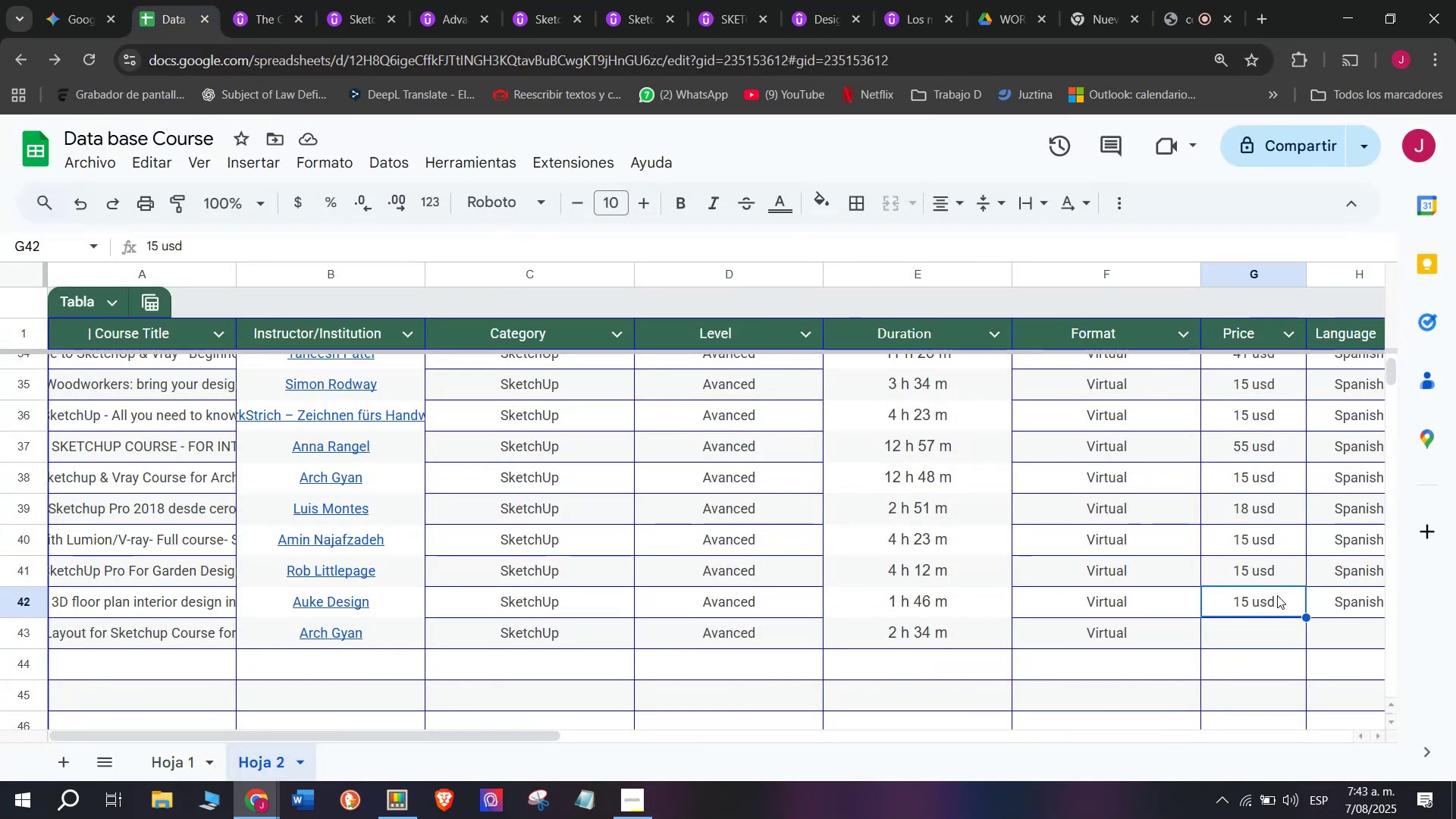 
key(Break)
 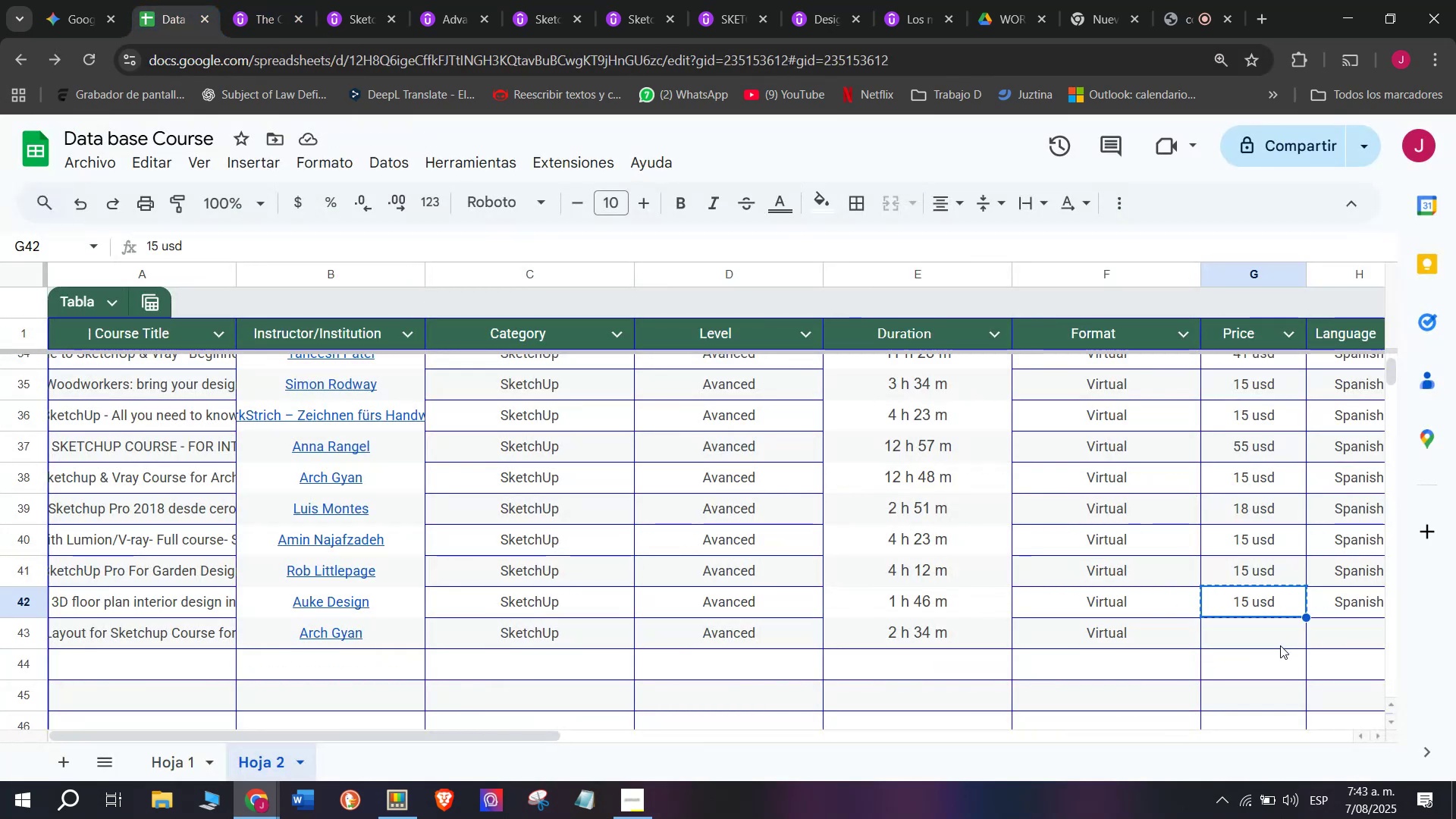 
key(Control+ControlLeft)
 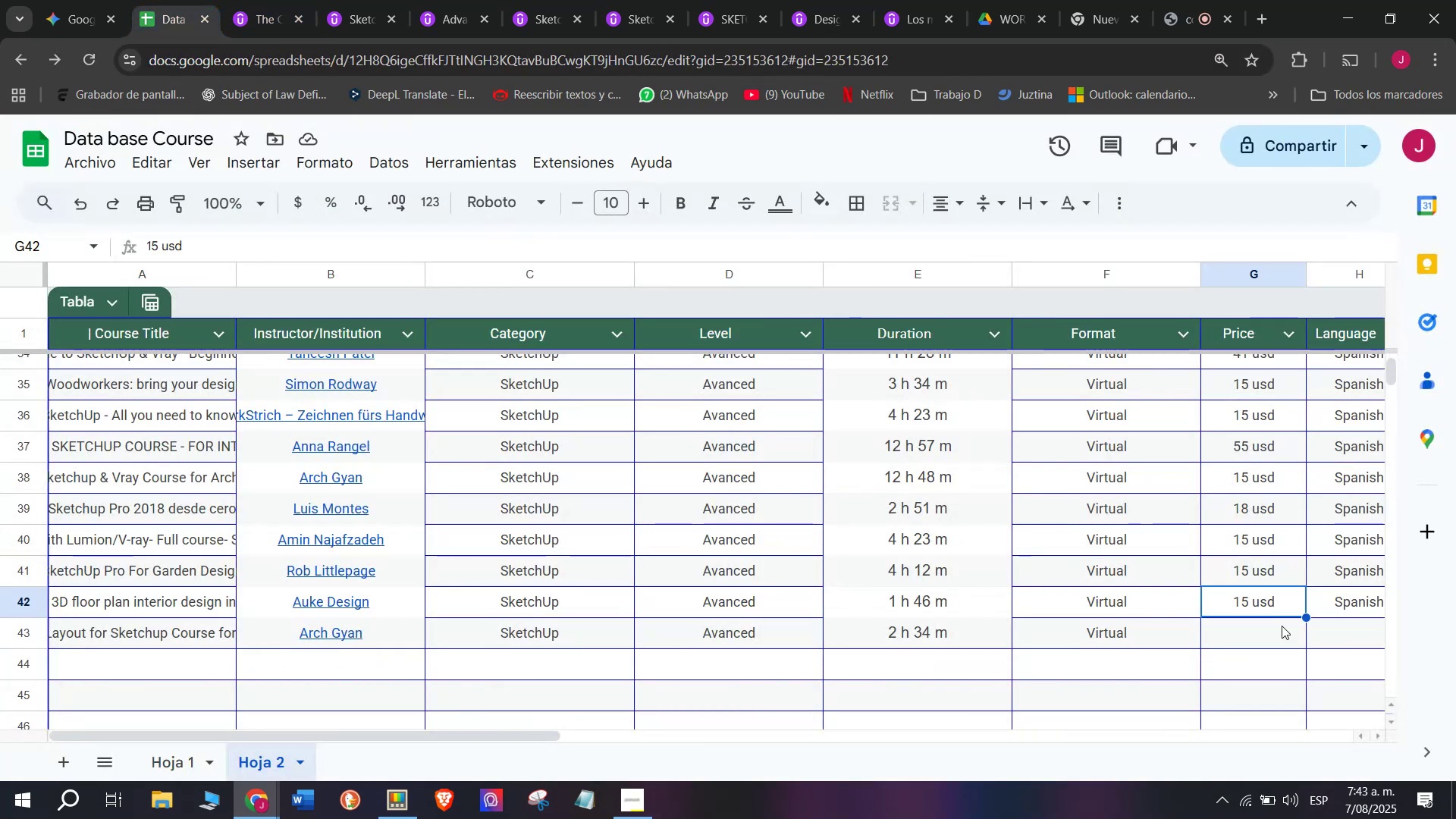 
key(Control+C)
 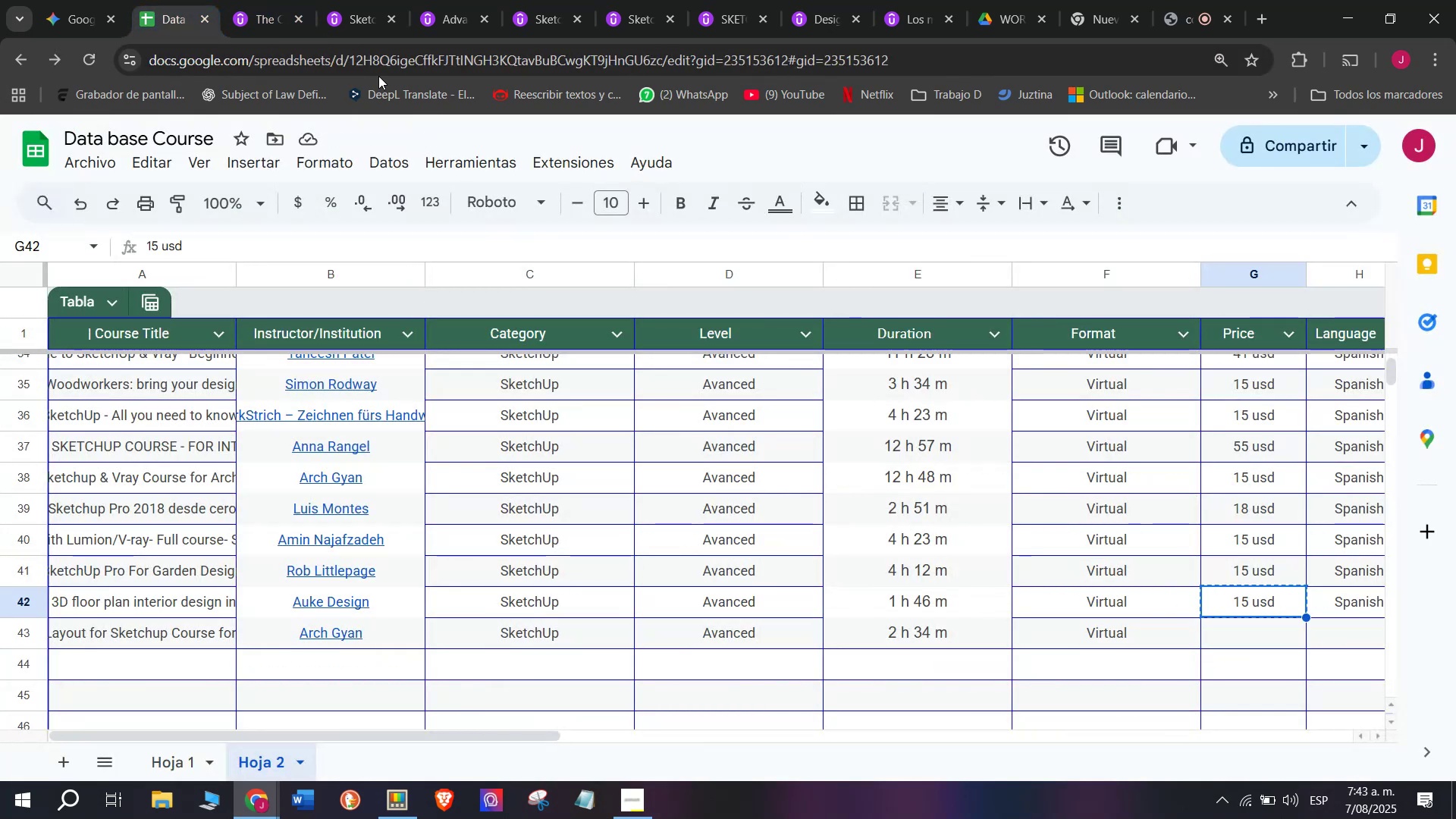 
left_click([248, 0])
 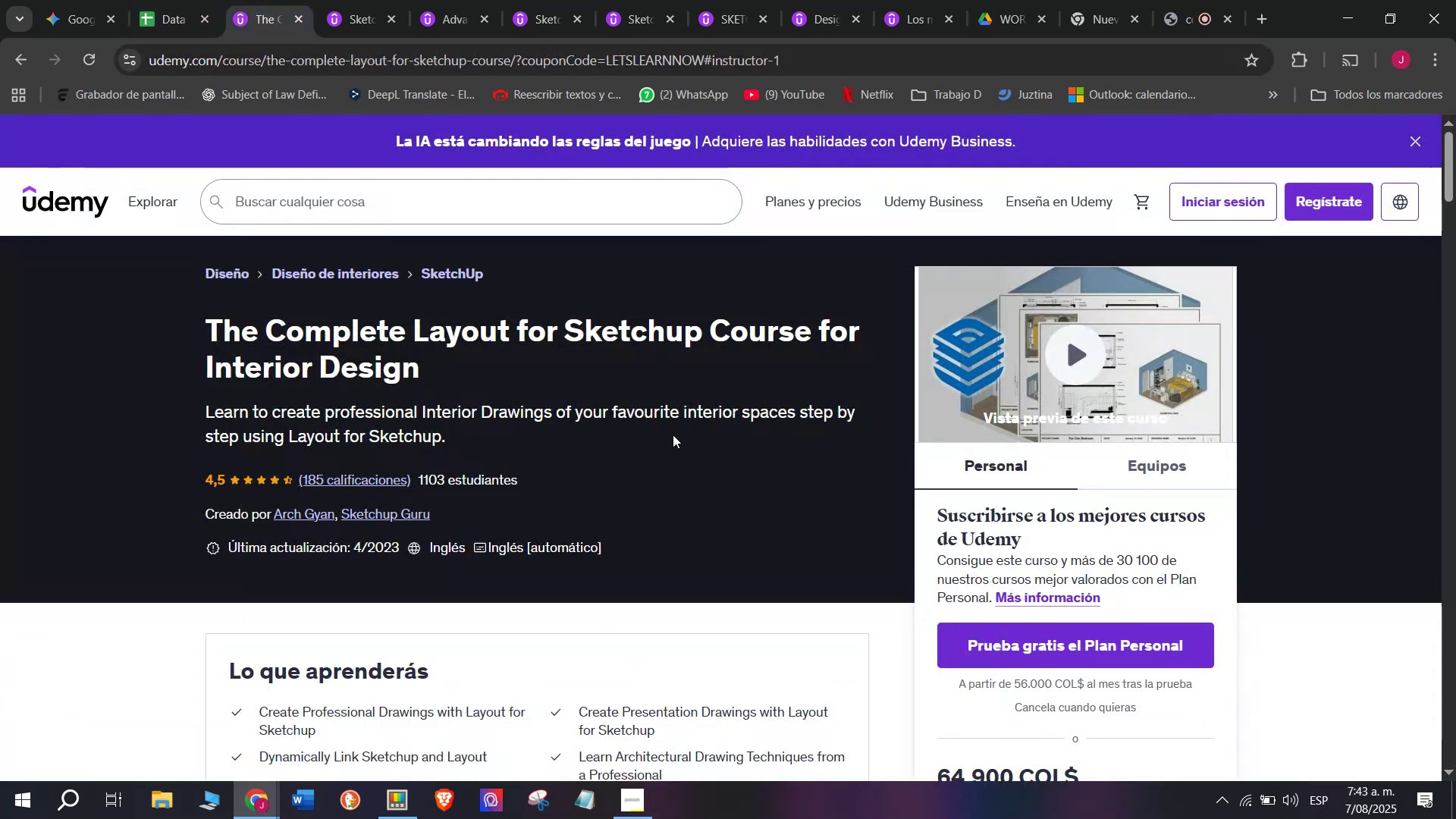 
scroll: coordinate [673, 435], scroll_direction: down, amount: 1.0
 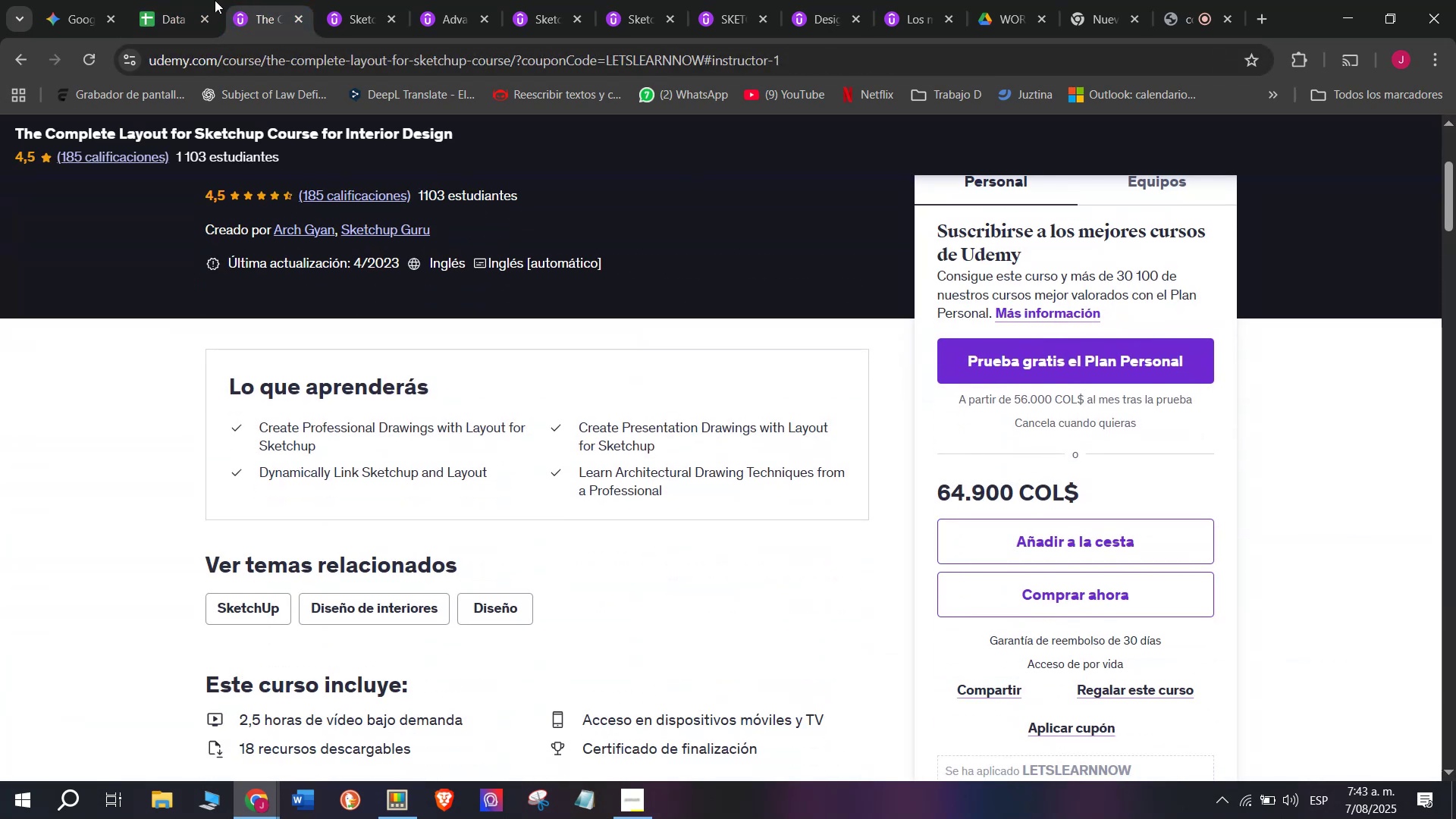 
left_click([129, 0])
 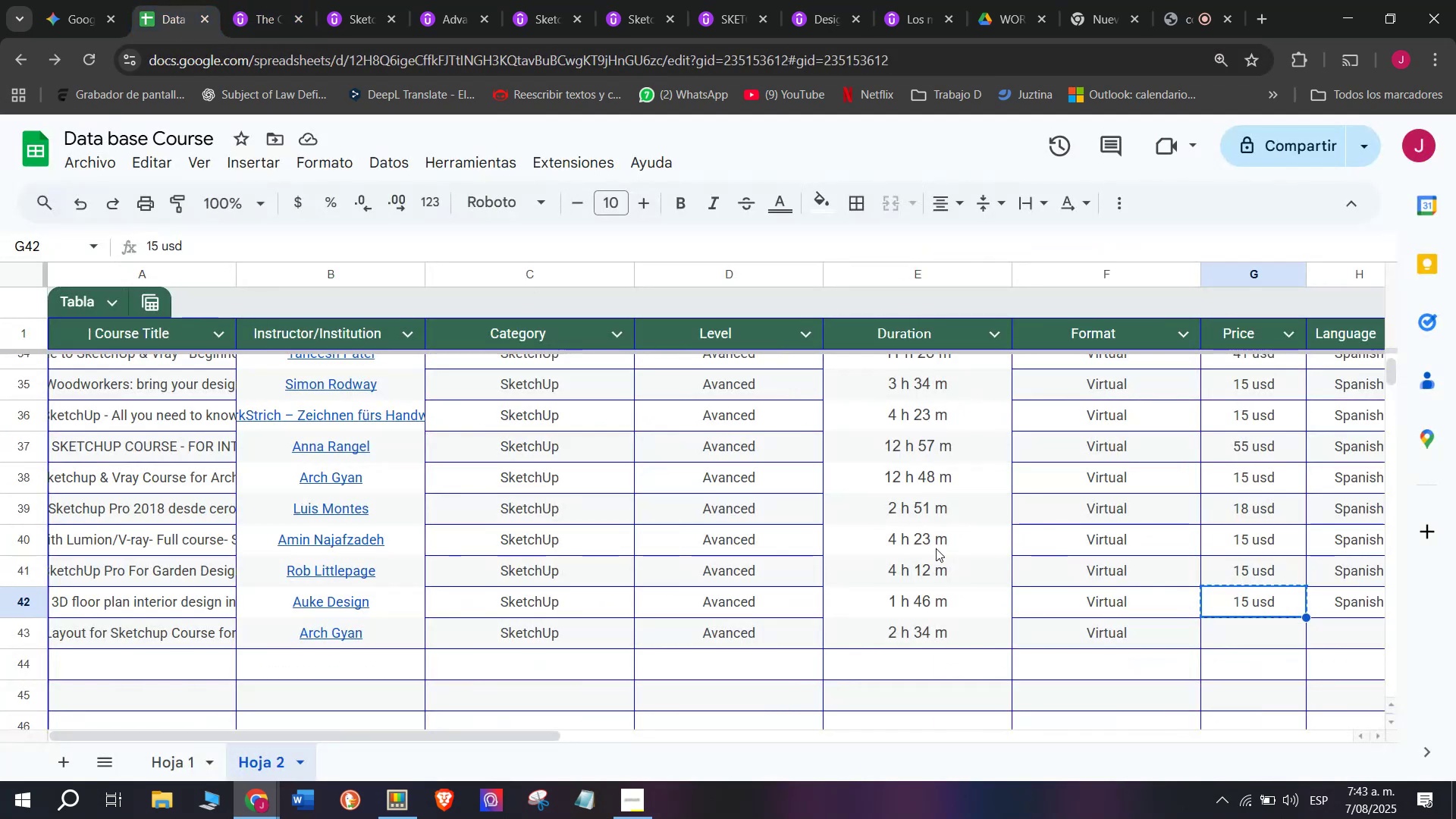 
key(Control+ControlLeft)
 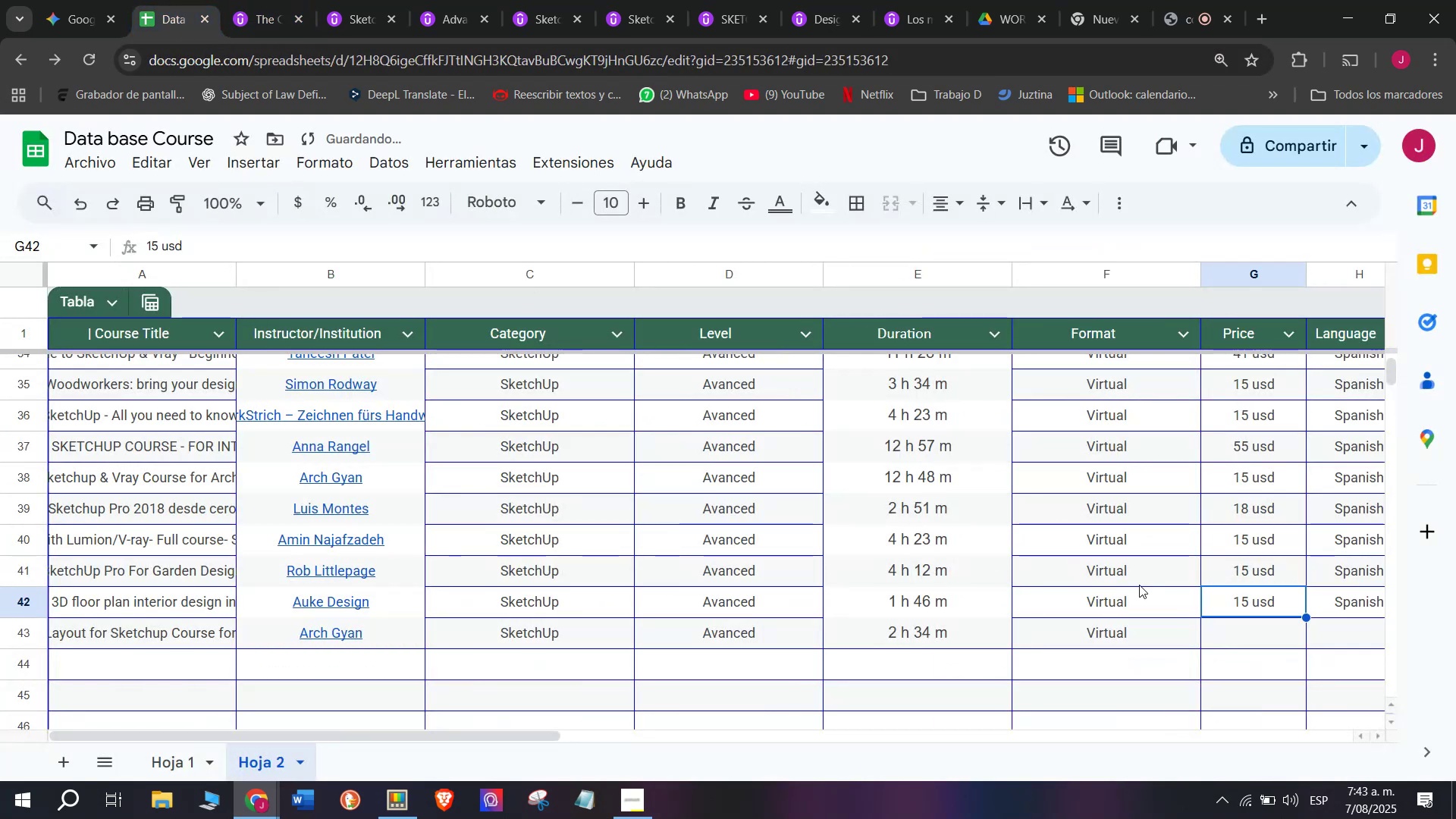 
key(Z)
 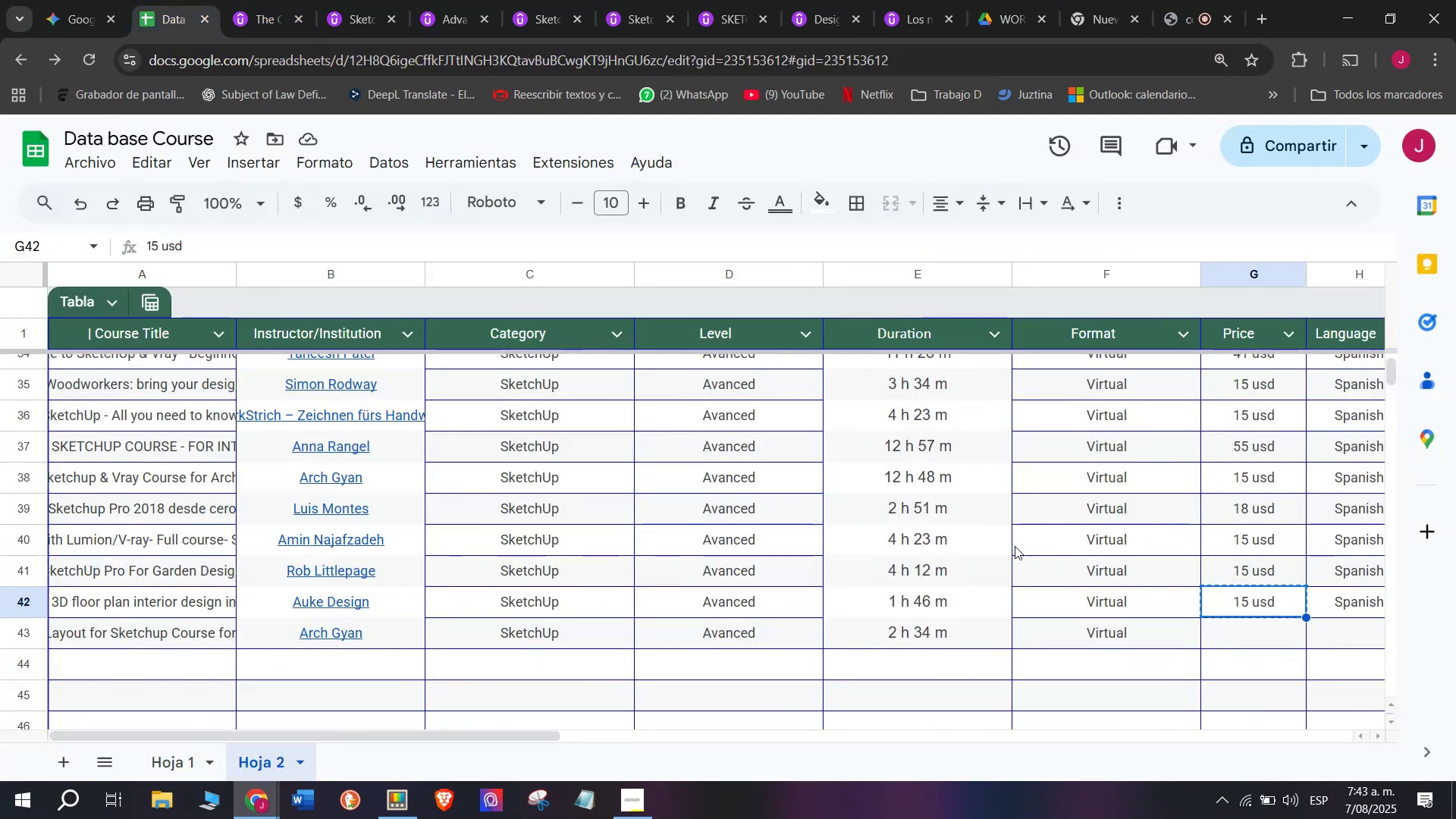 
key(Control+V)
 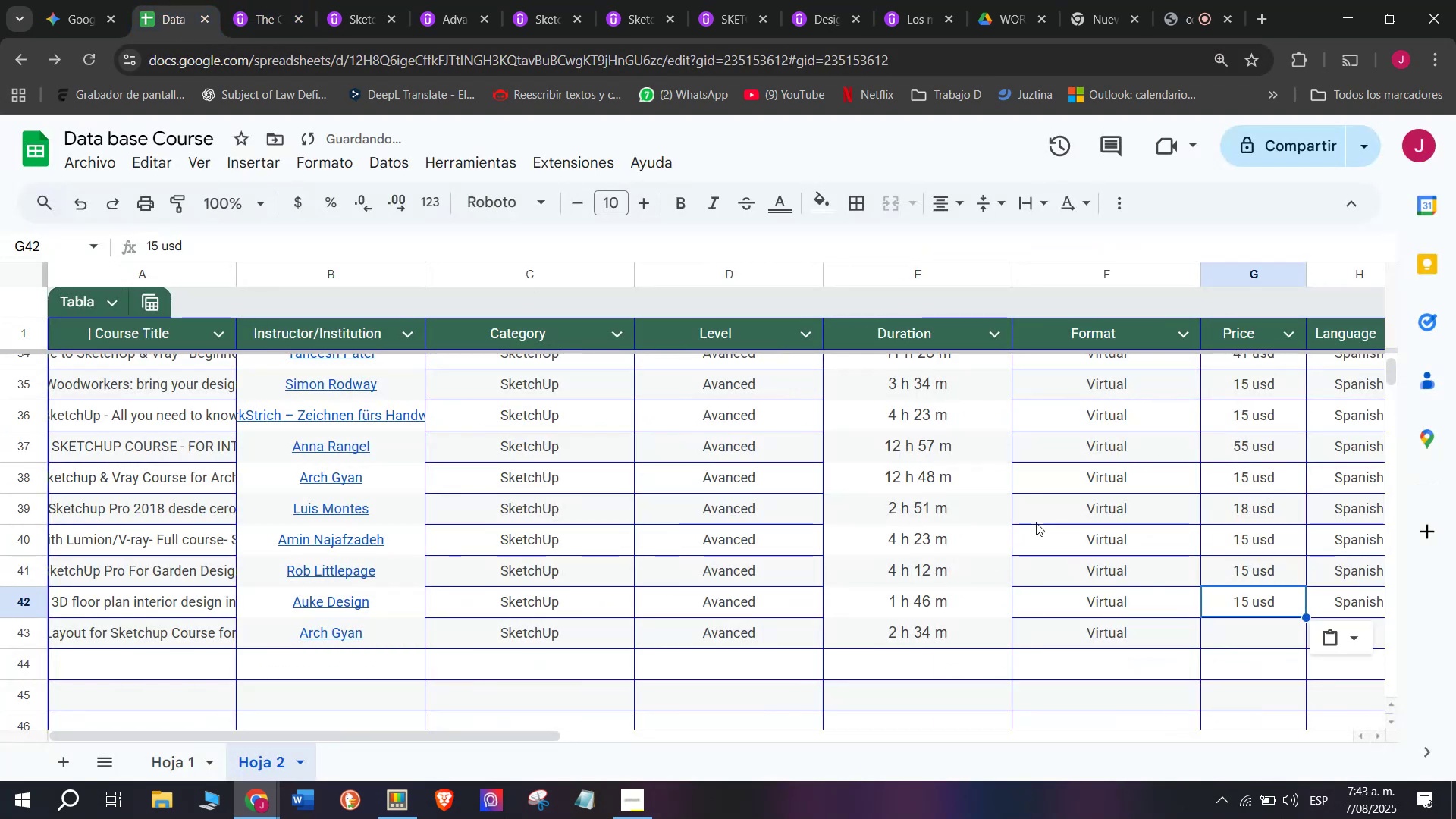 
key(Control+Shift+ControlLeft)
 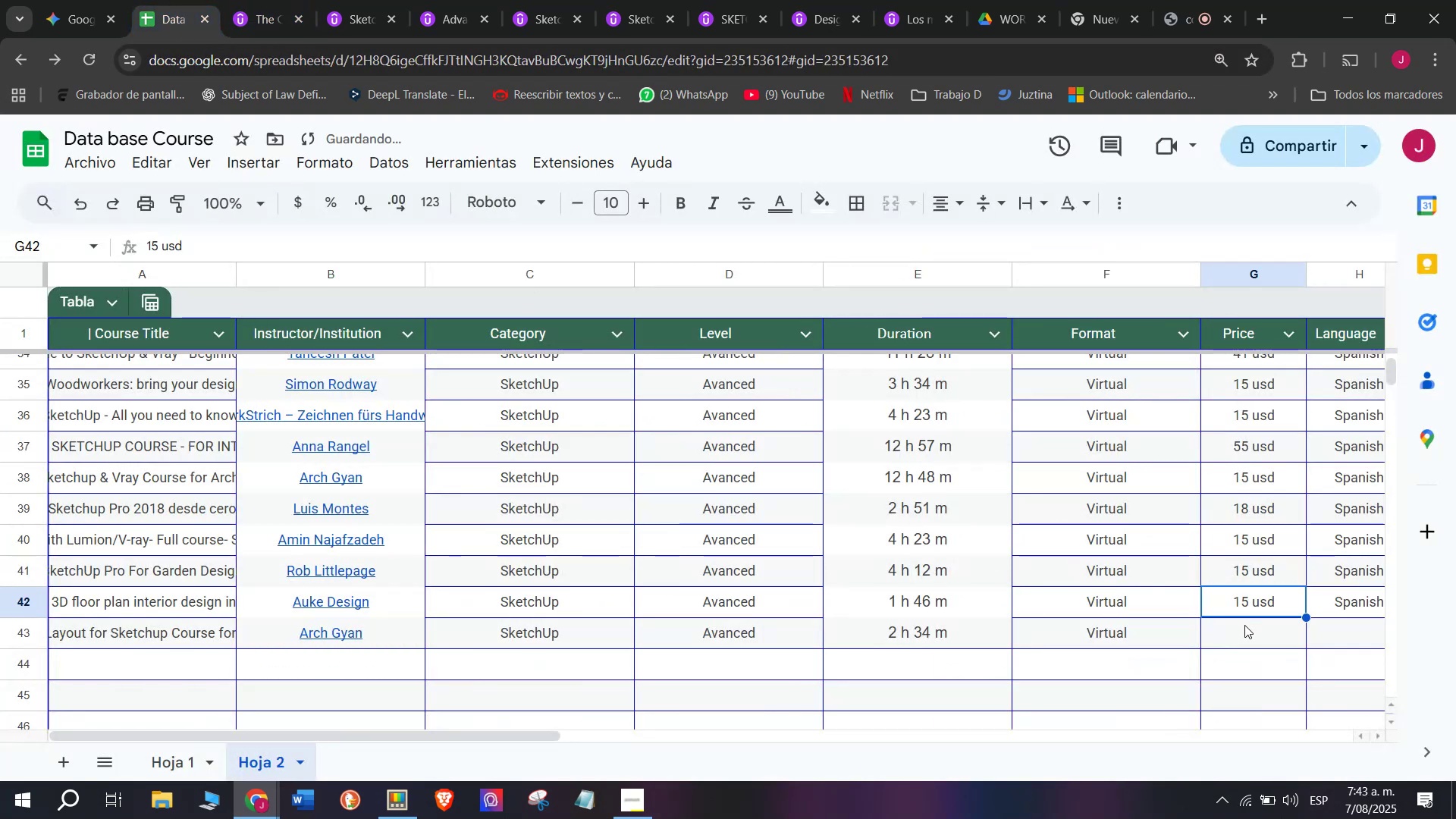 
key(Shift+ShiftLeft)
 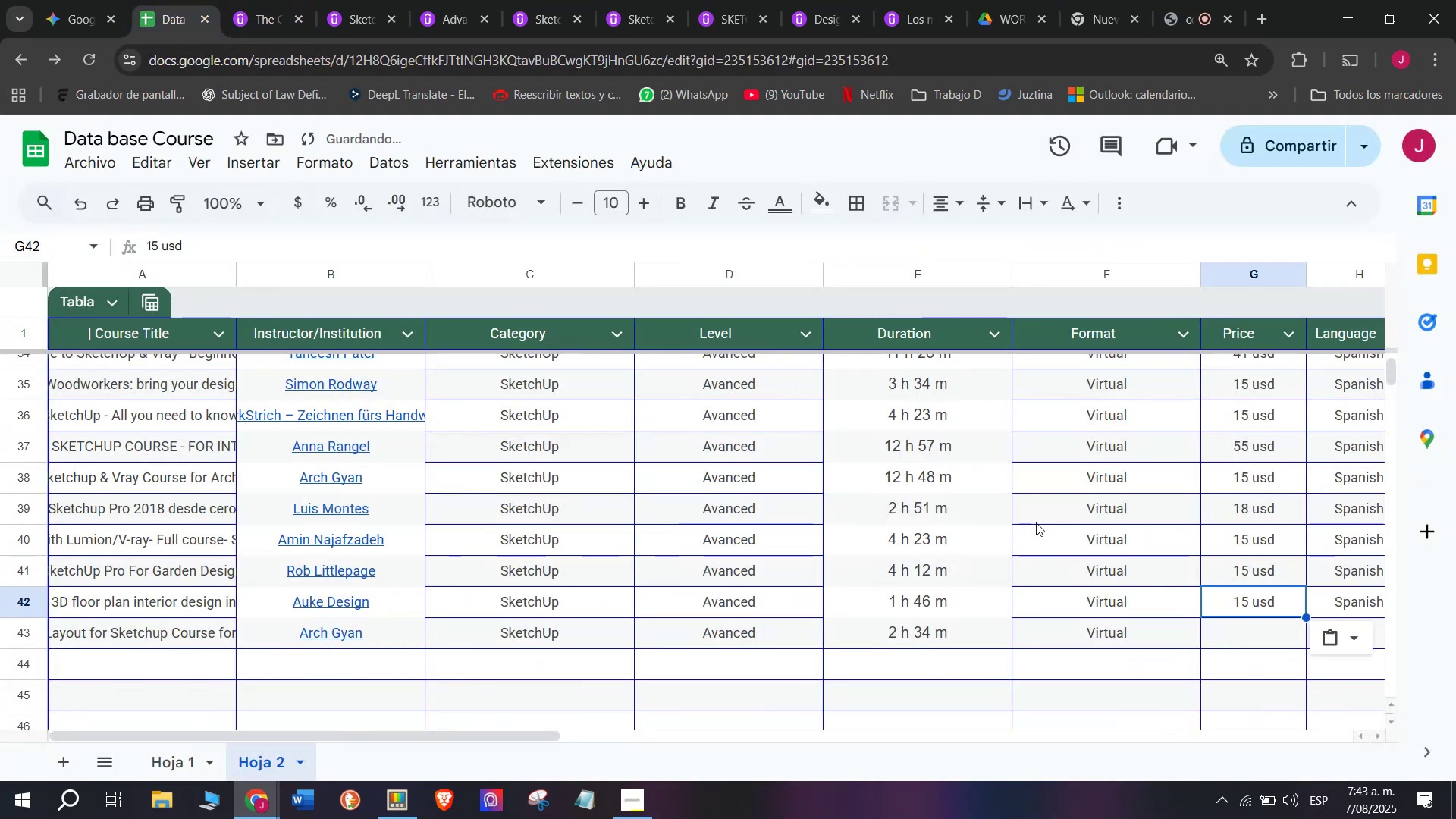 
key(Control+Shift+Z)
 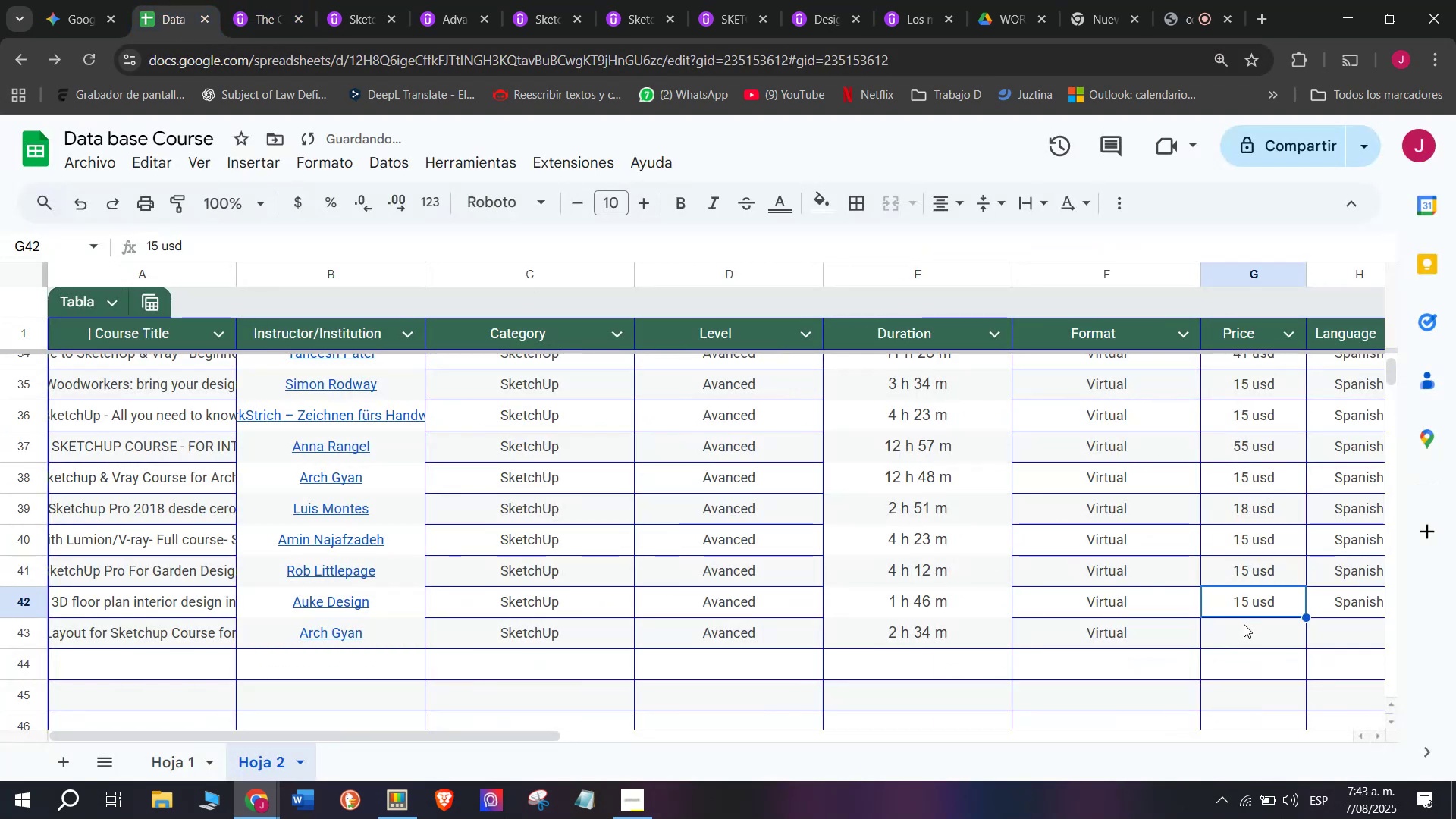 
left_click([1244, 625])
 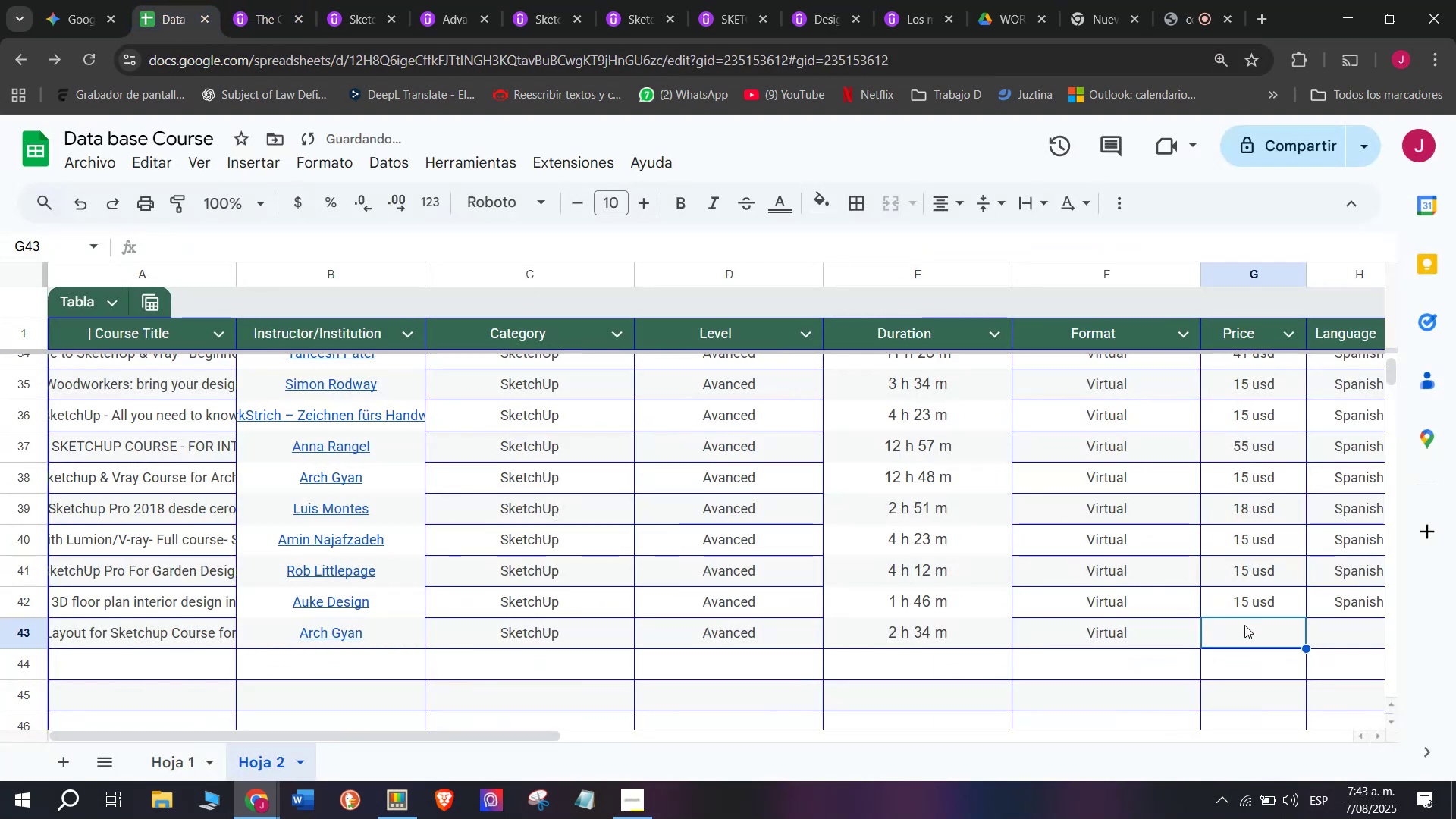 
key(Z)
 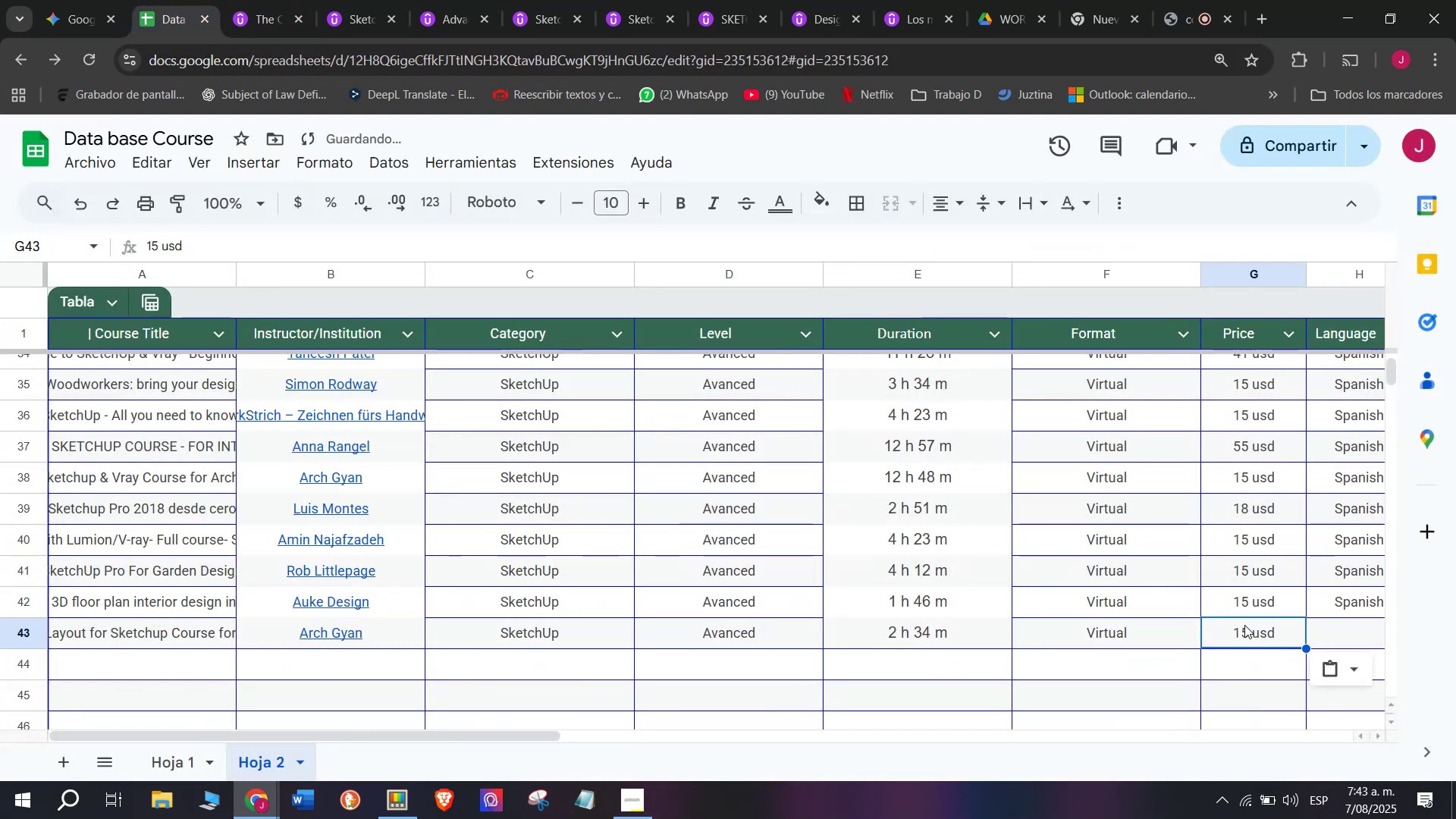 
key(Control+ControlLeft)
 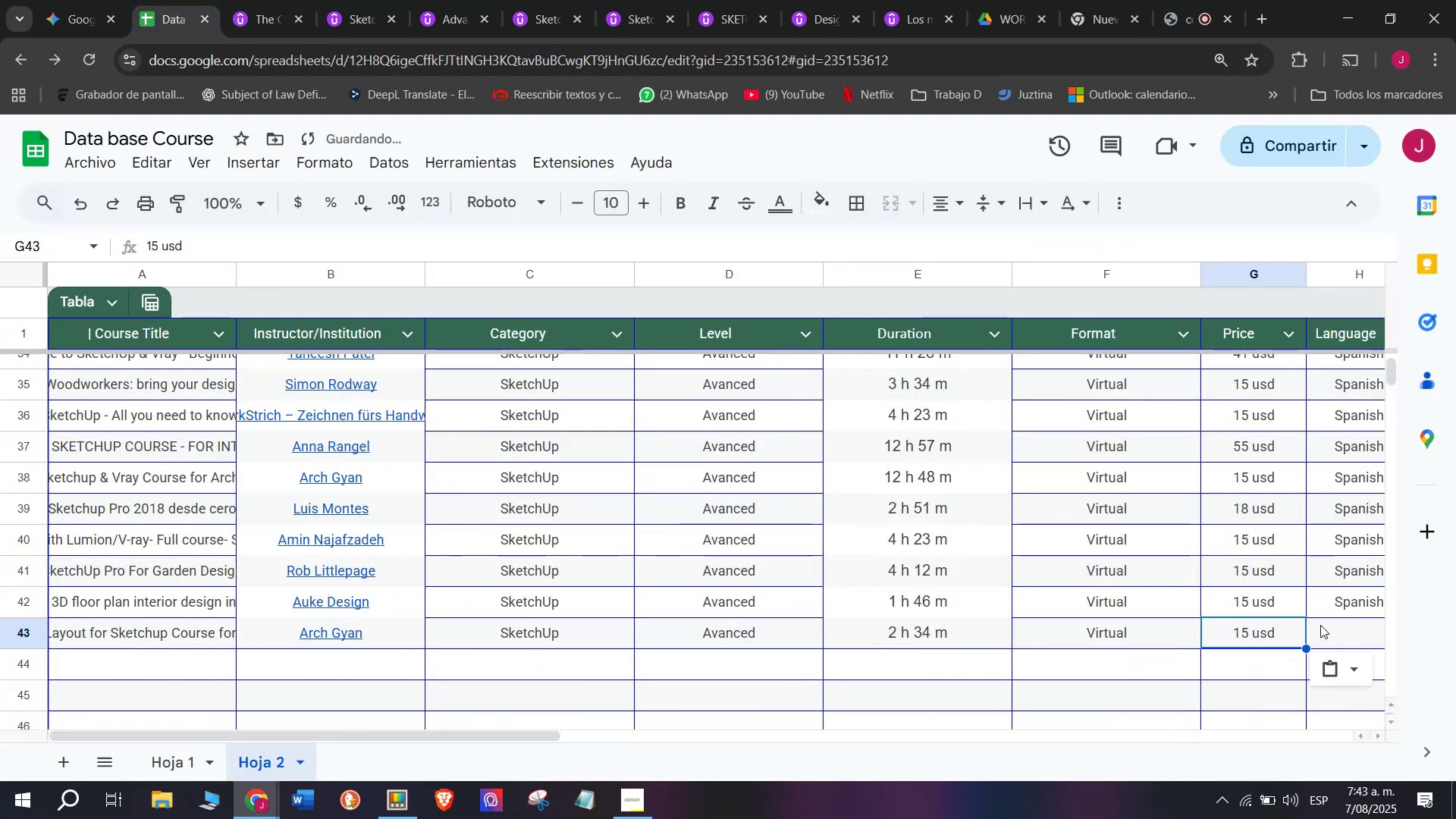 
key(Control+V)
 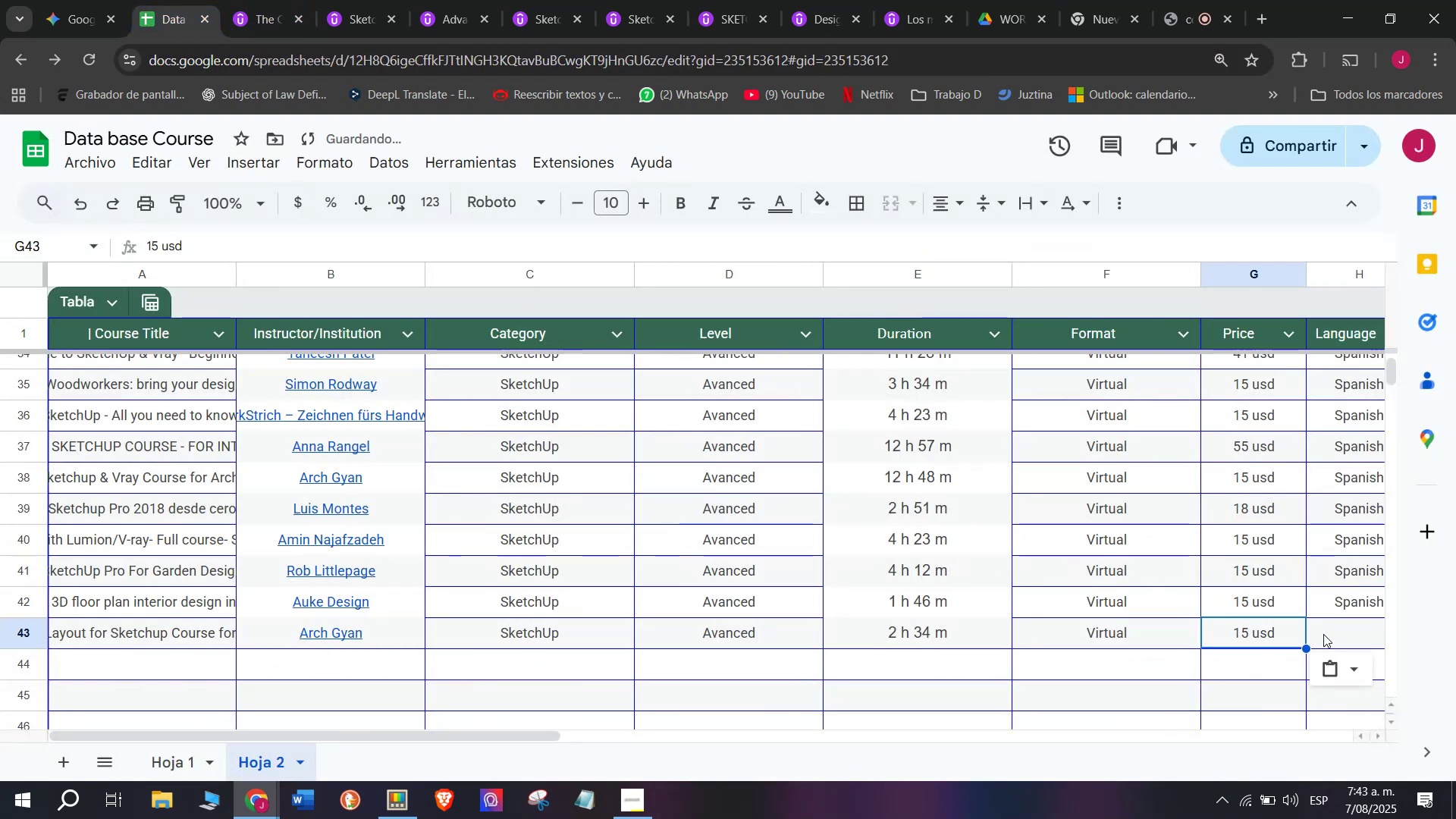 
double_click([1321, 585])
 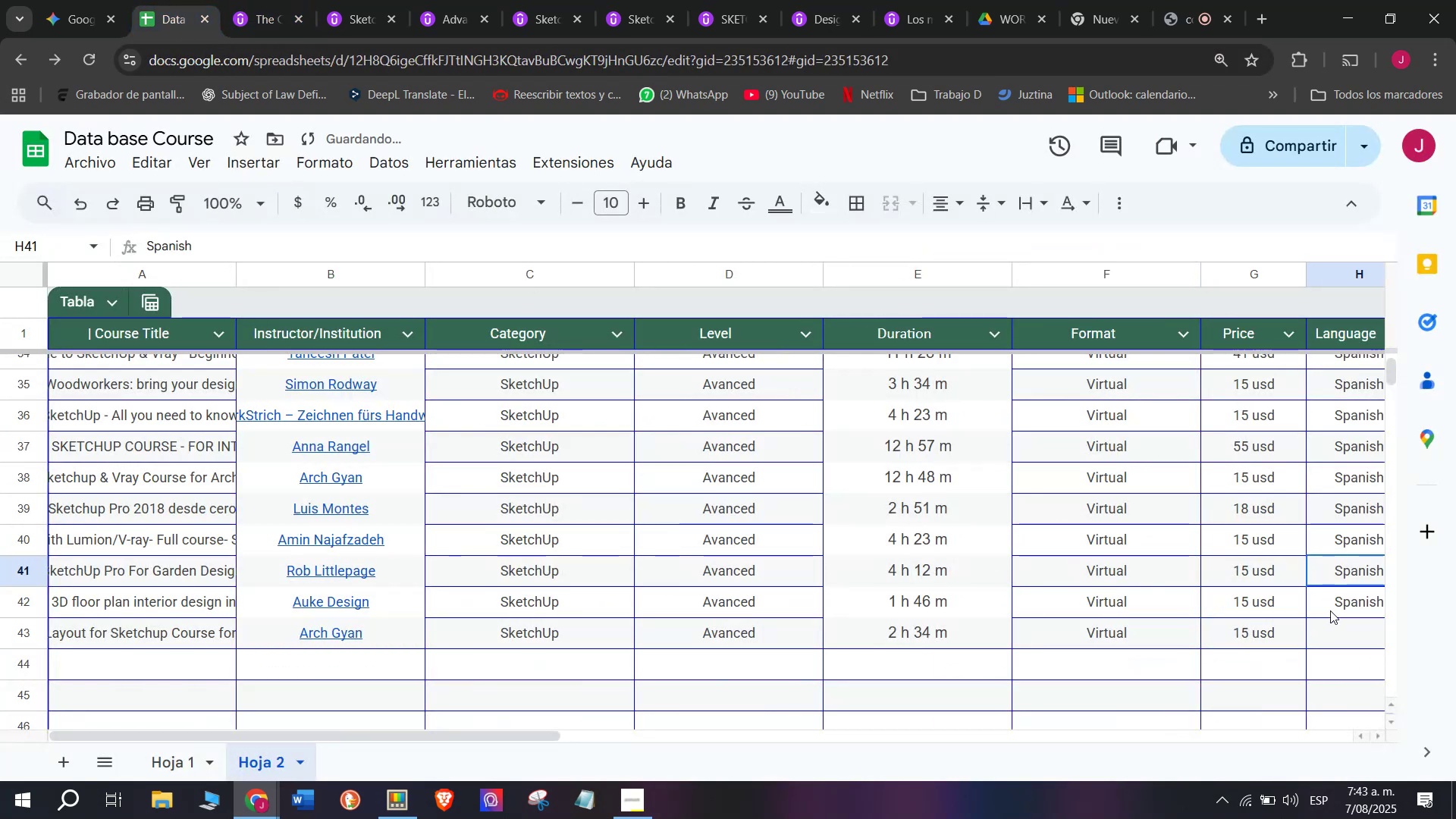 
triple_click([1330, 610])
 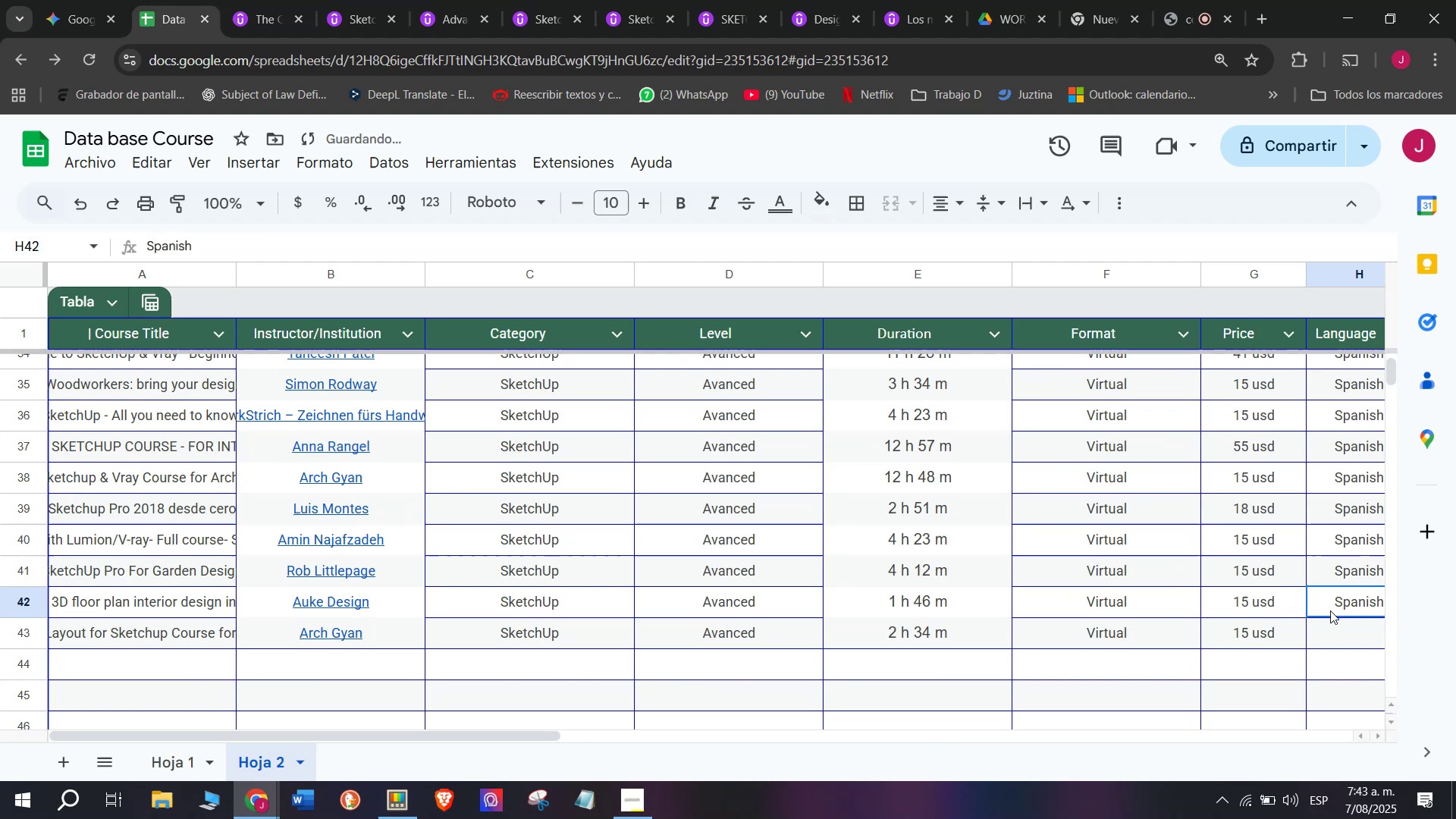 
key(Break)
 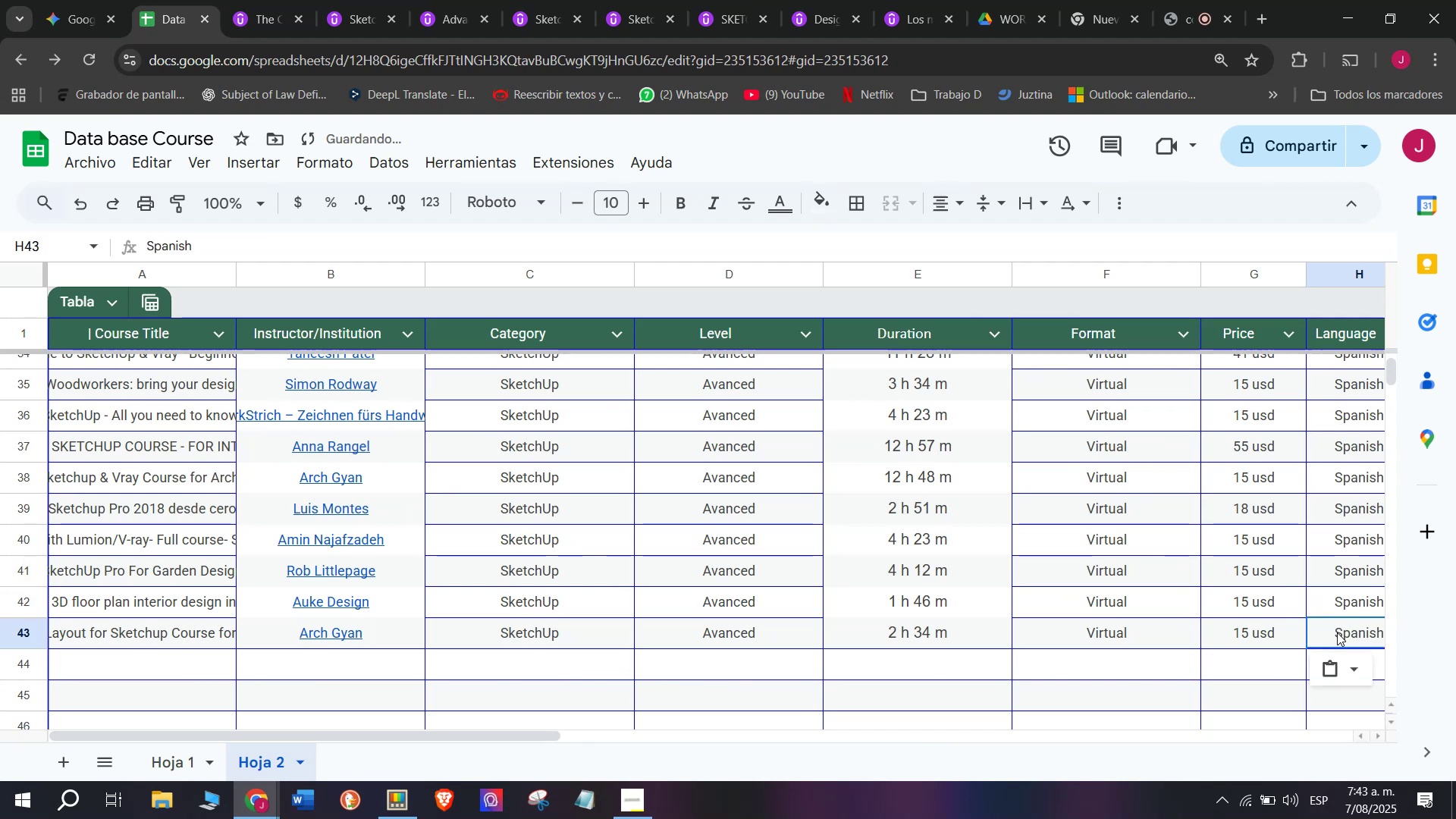 
key(Control+ControlLeft)
 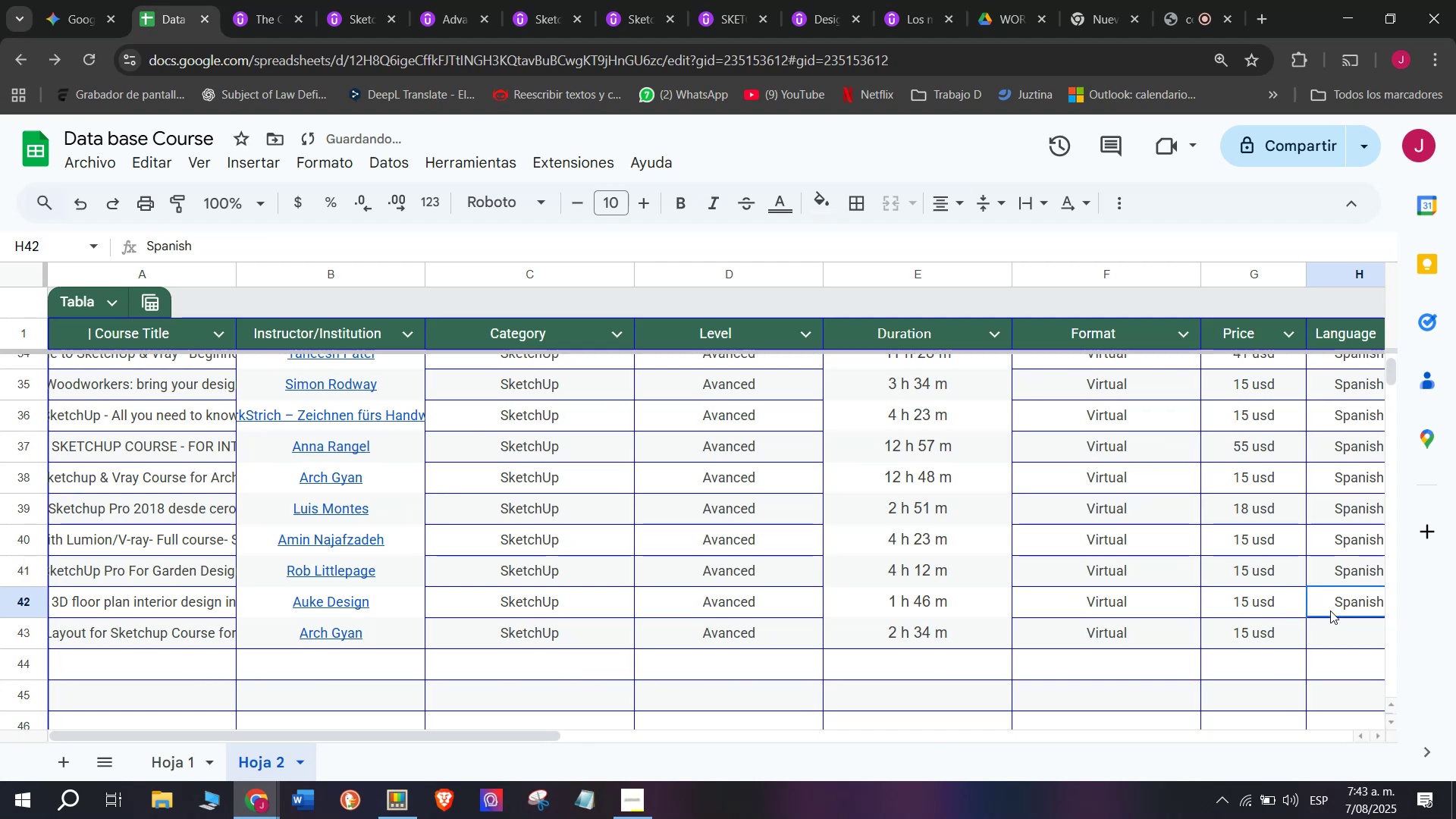 
key(Control+C)
 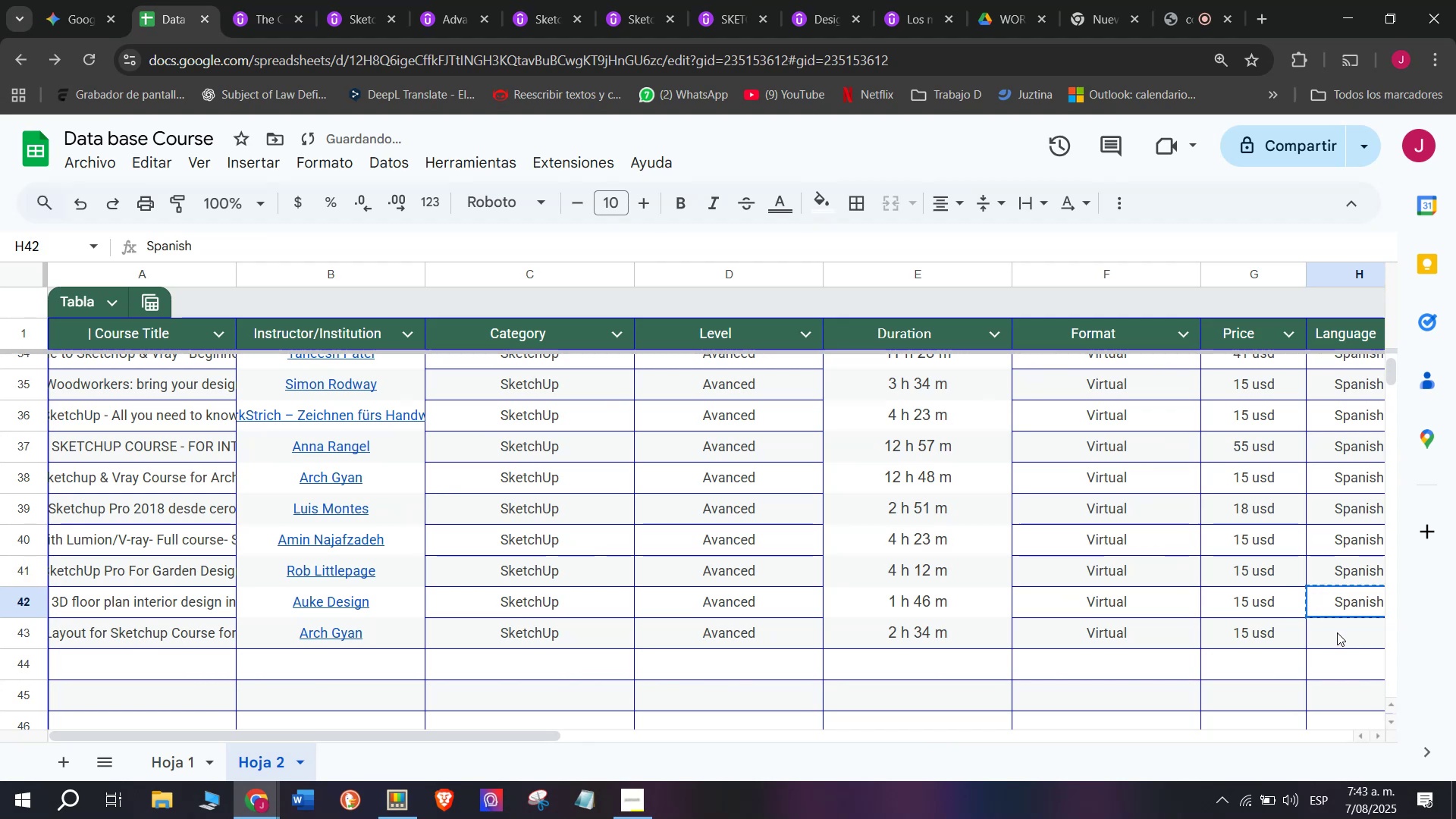 
triple_click([1337, 632])
 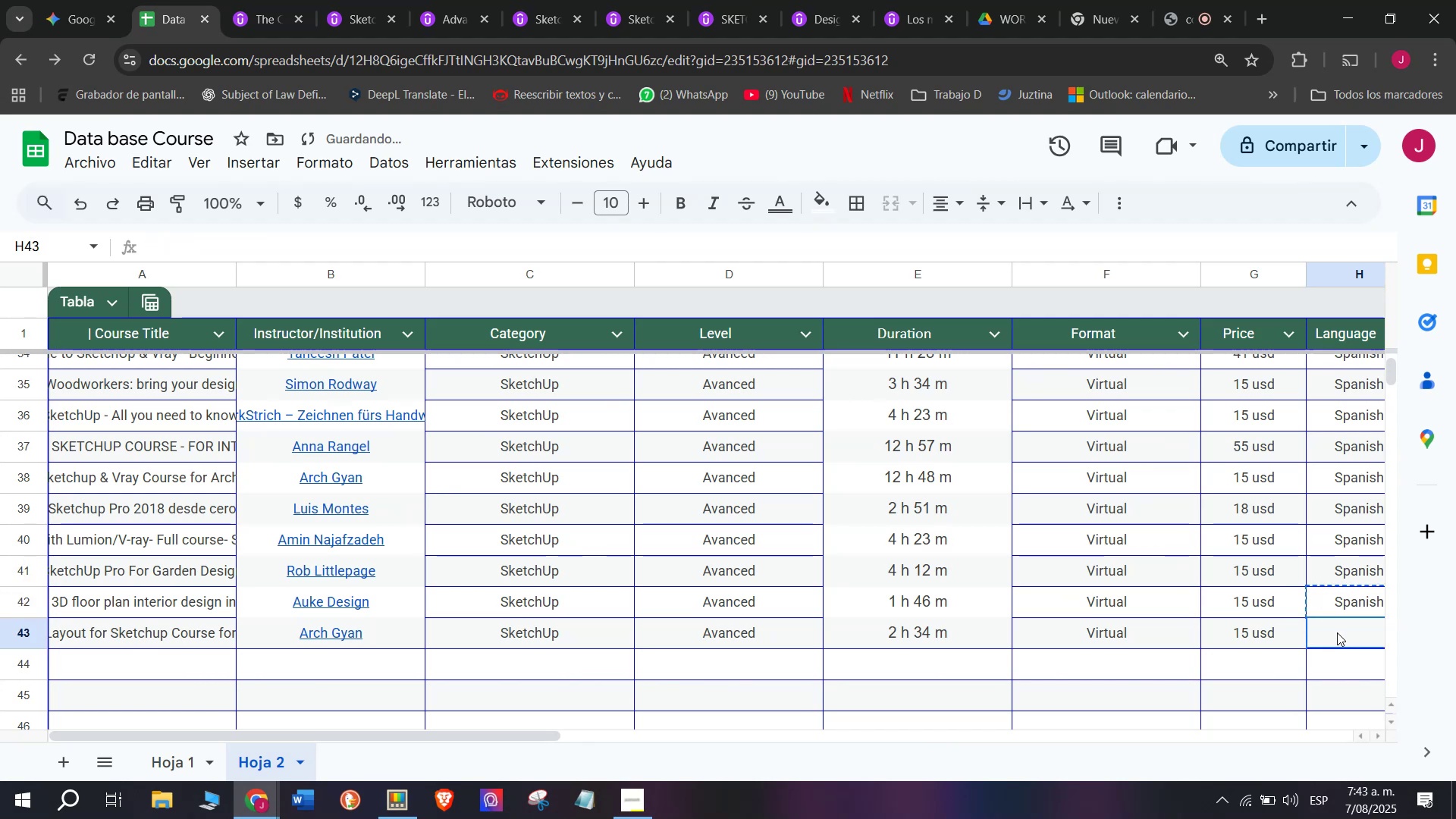 
key(Control+ControlLeft)
 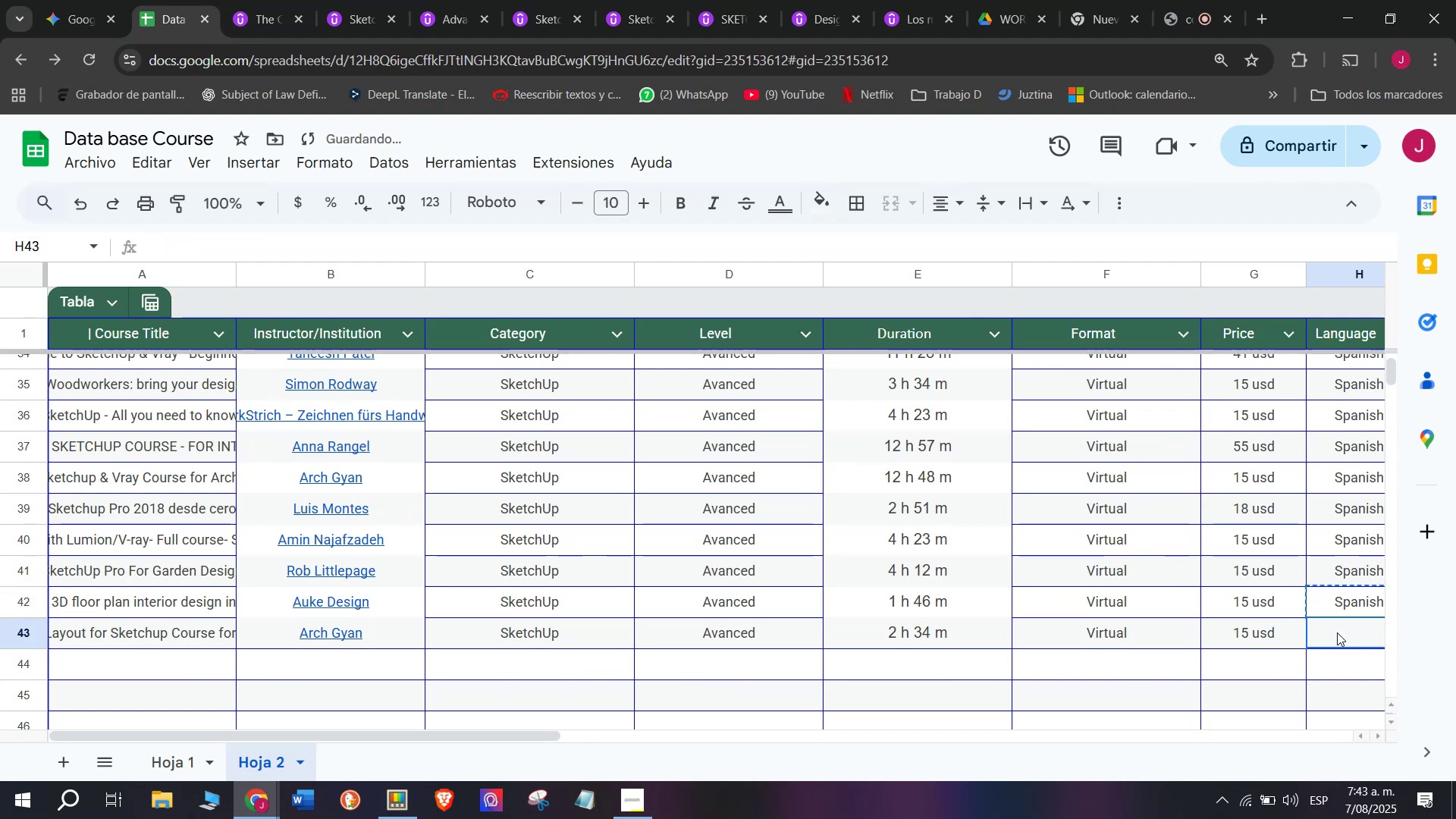 
key(Z)
 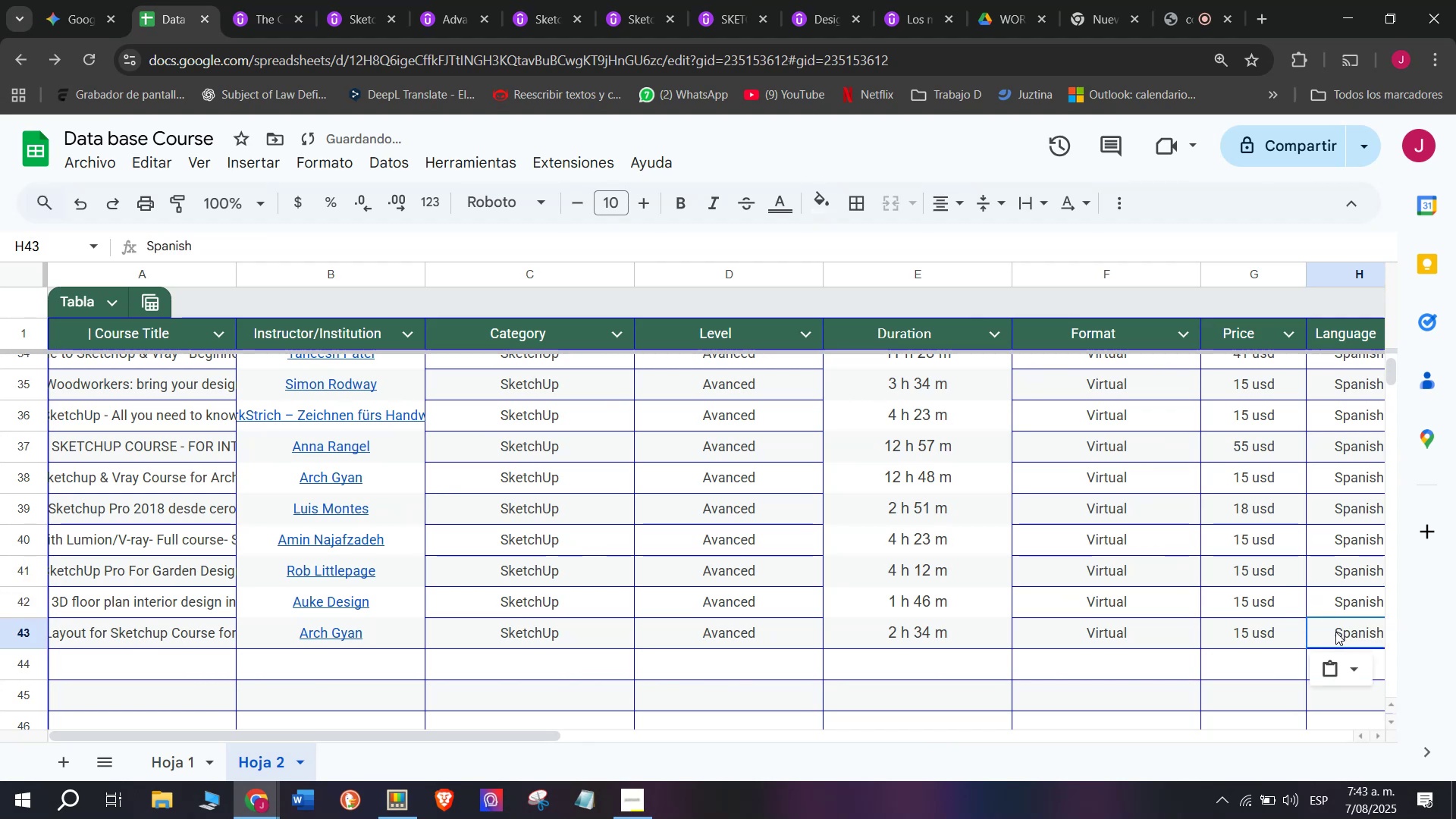 
key(Control+V)
 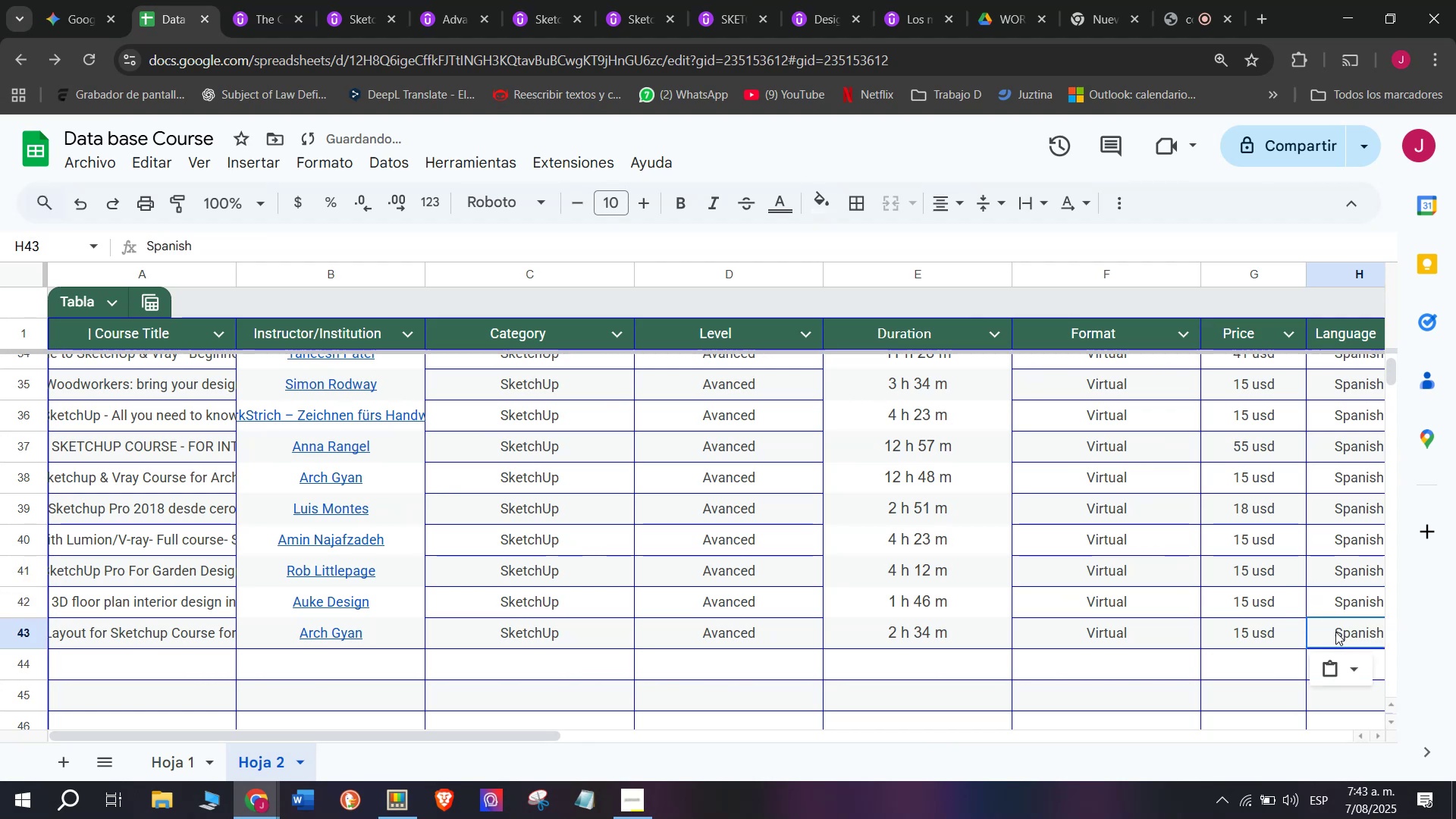 
scroll: coordinate [273, 554], scroll_direction: down, amount: 3.0
 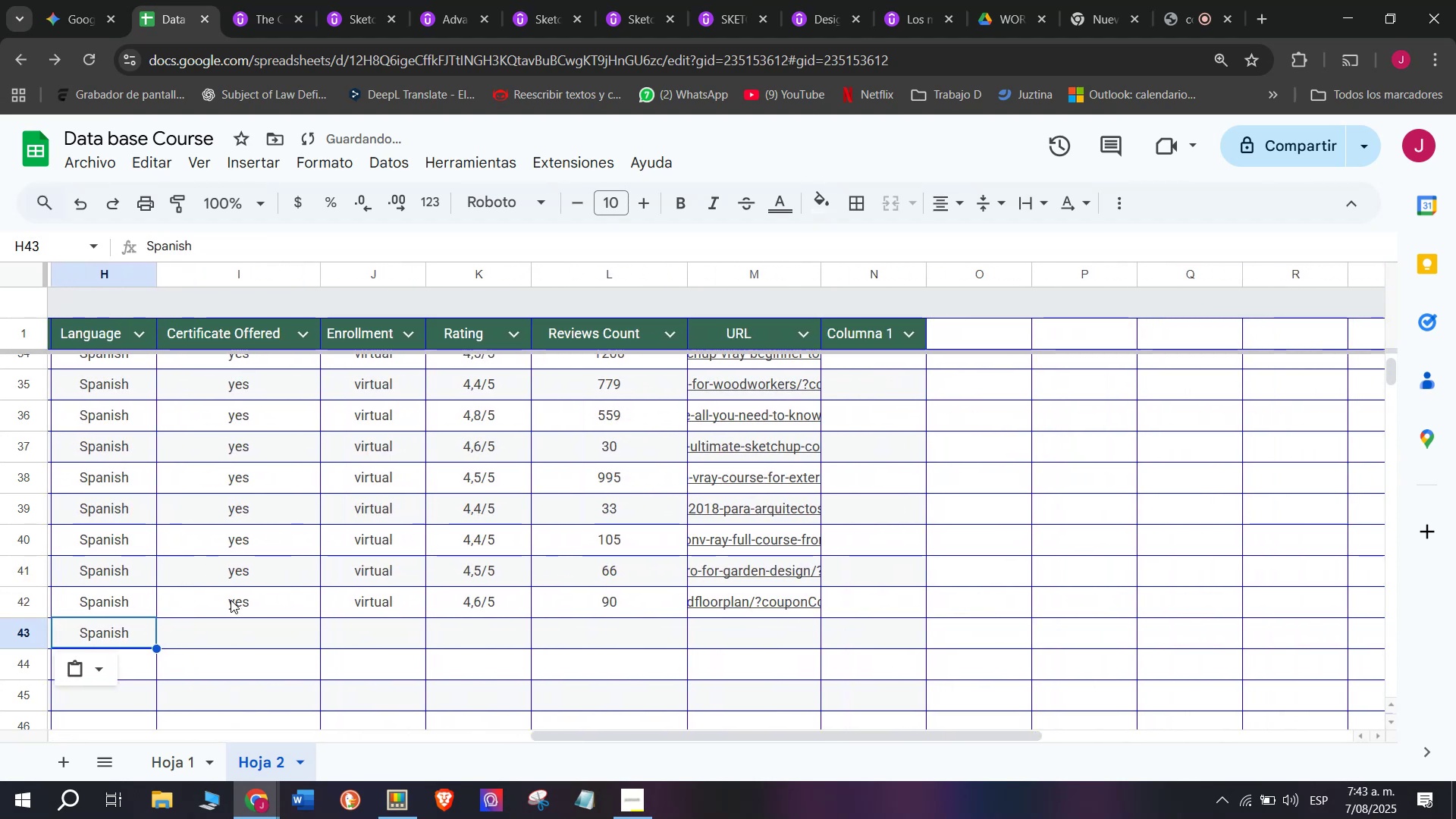 
key(Control+ControlLeft)
 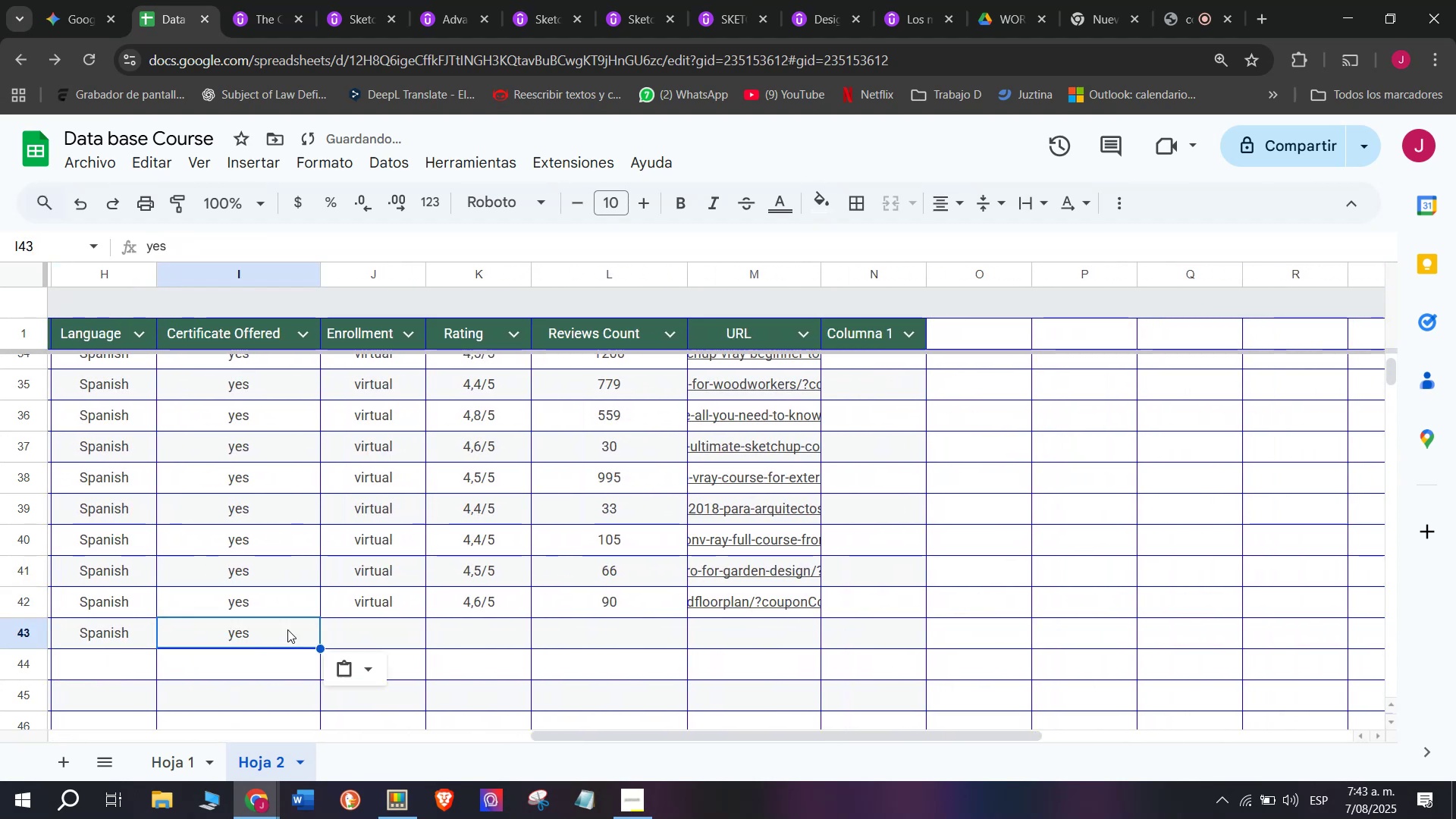 
key(Control+C)
 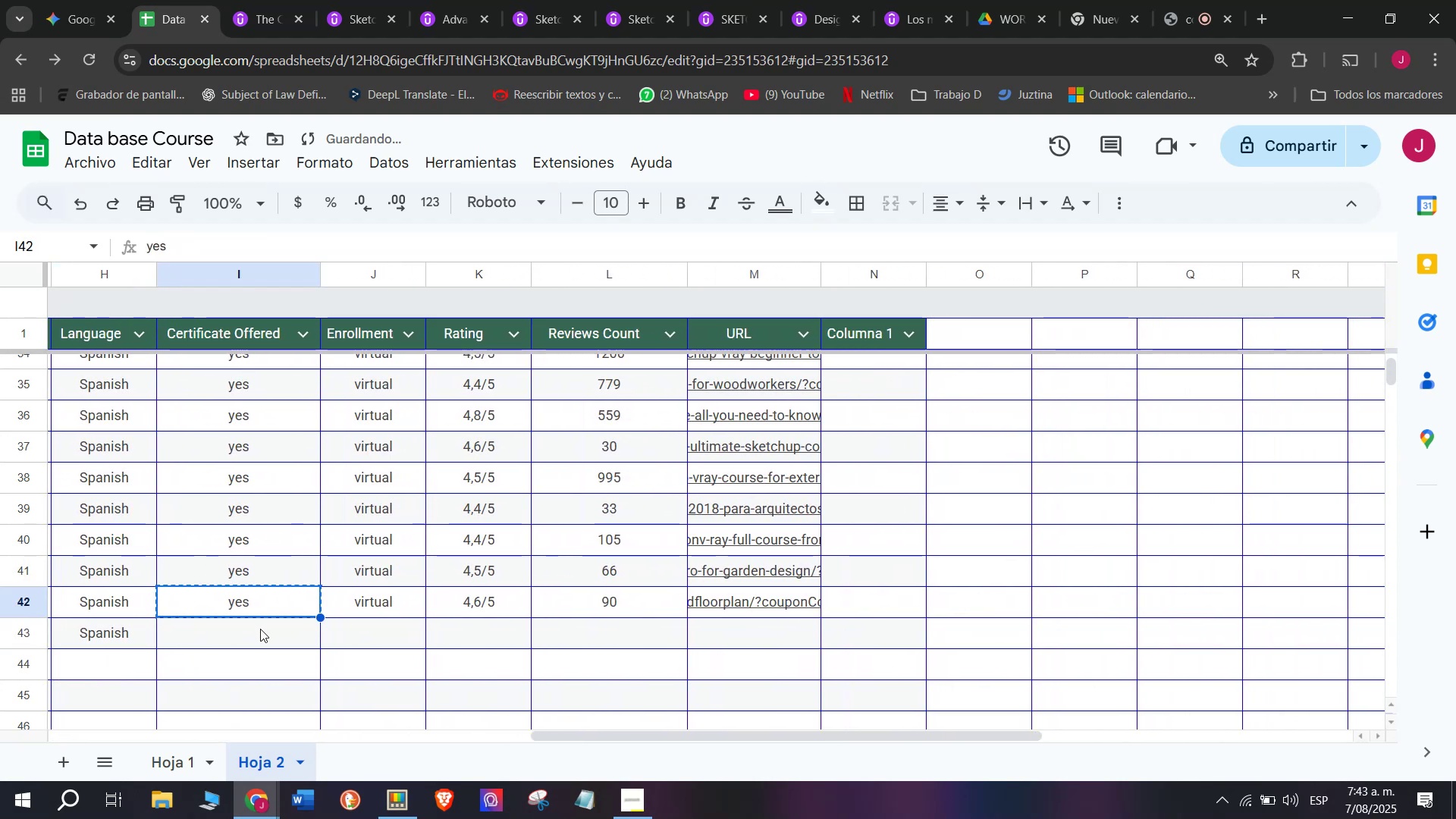 
key(Break)
 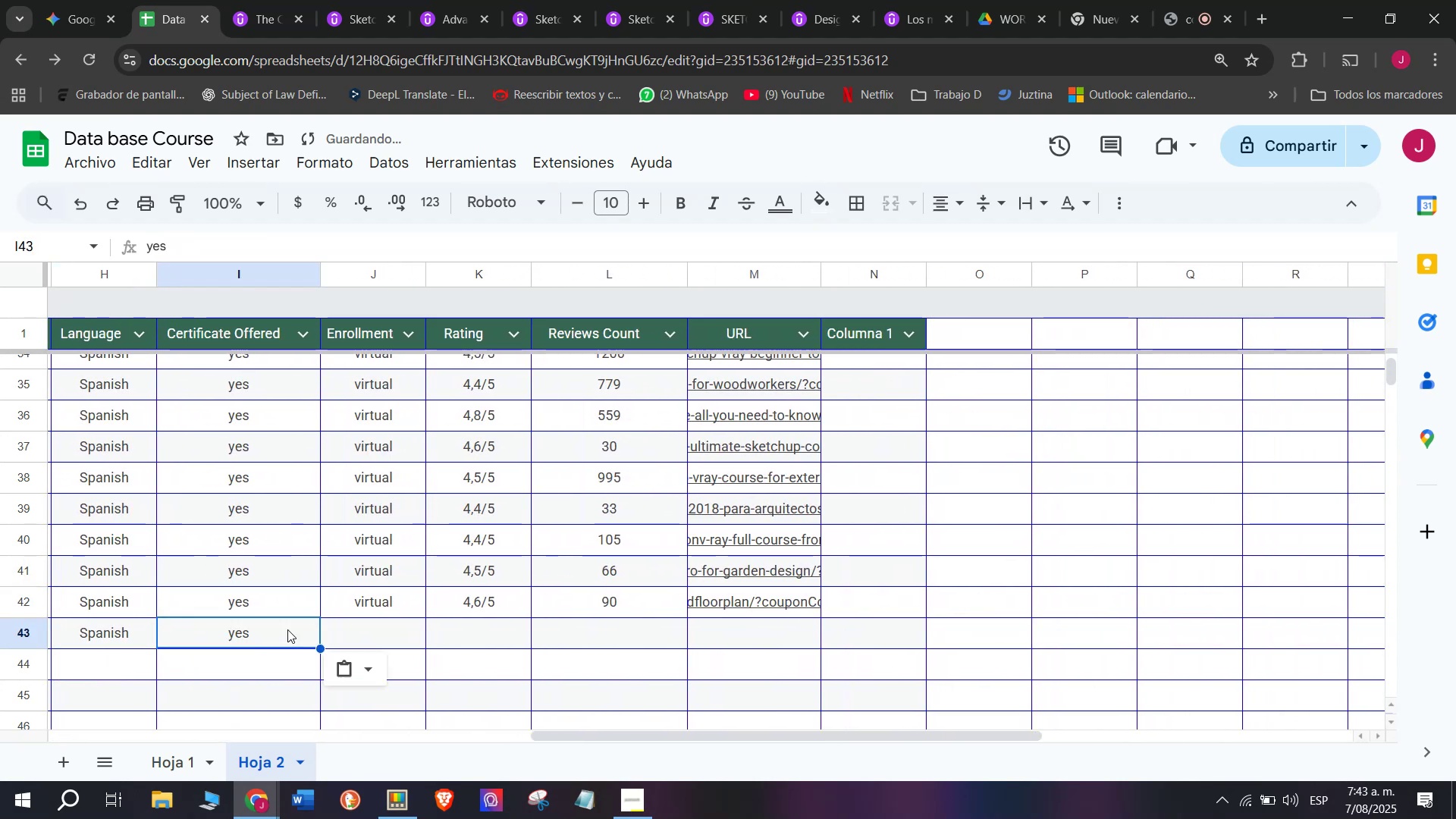 
double_click([260, 629])
 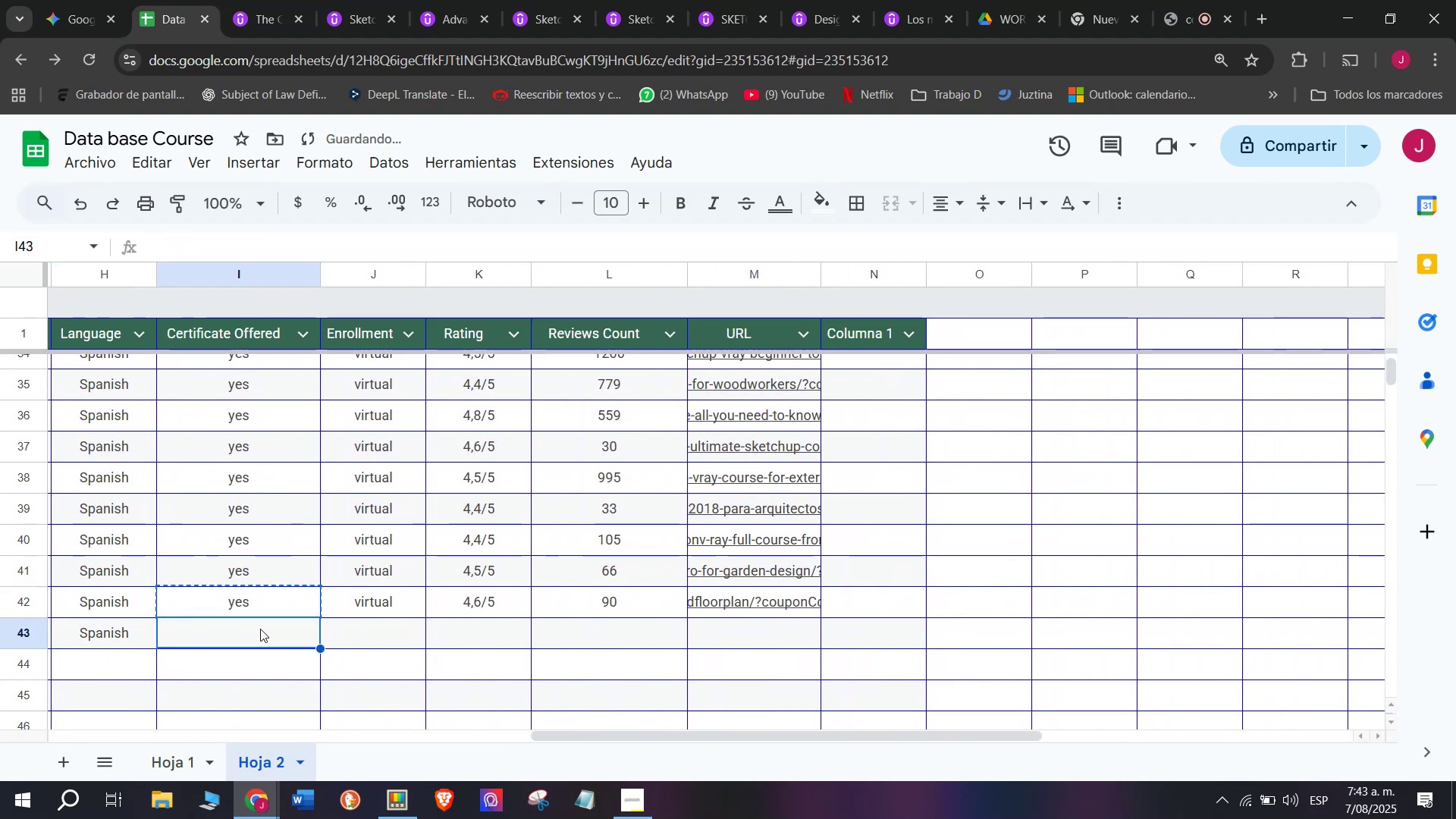 
key(Z)
 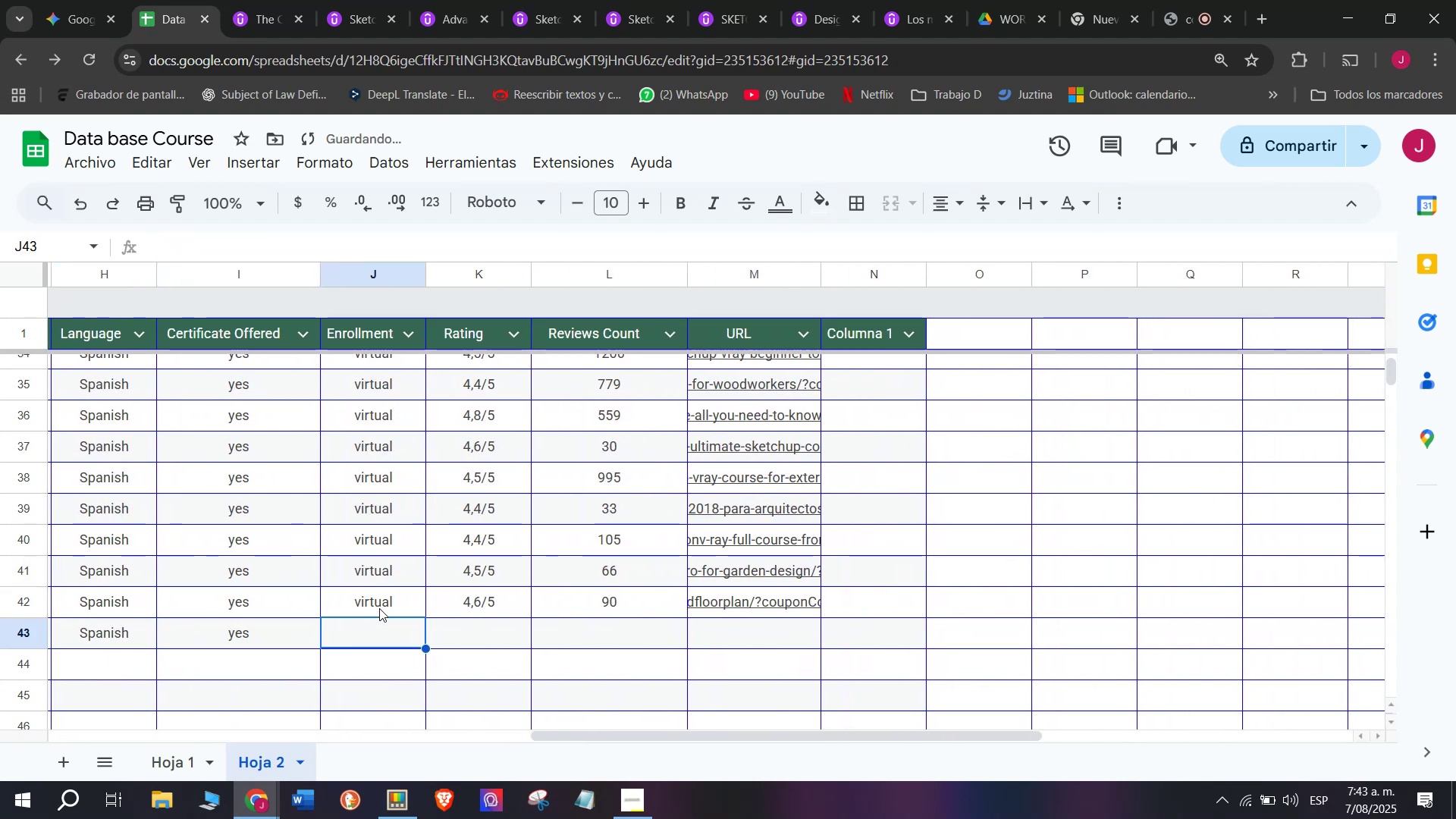 
key(Control+ControlLeft)
 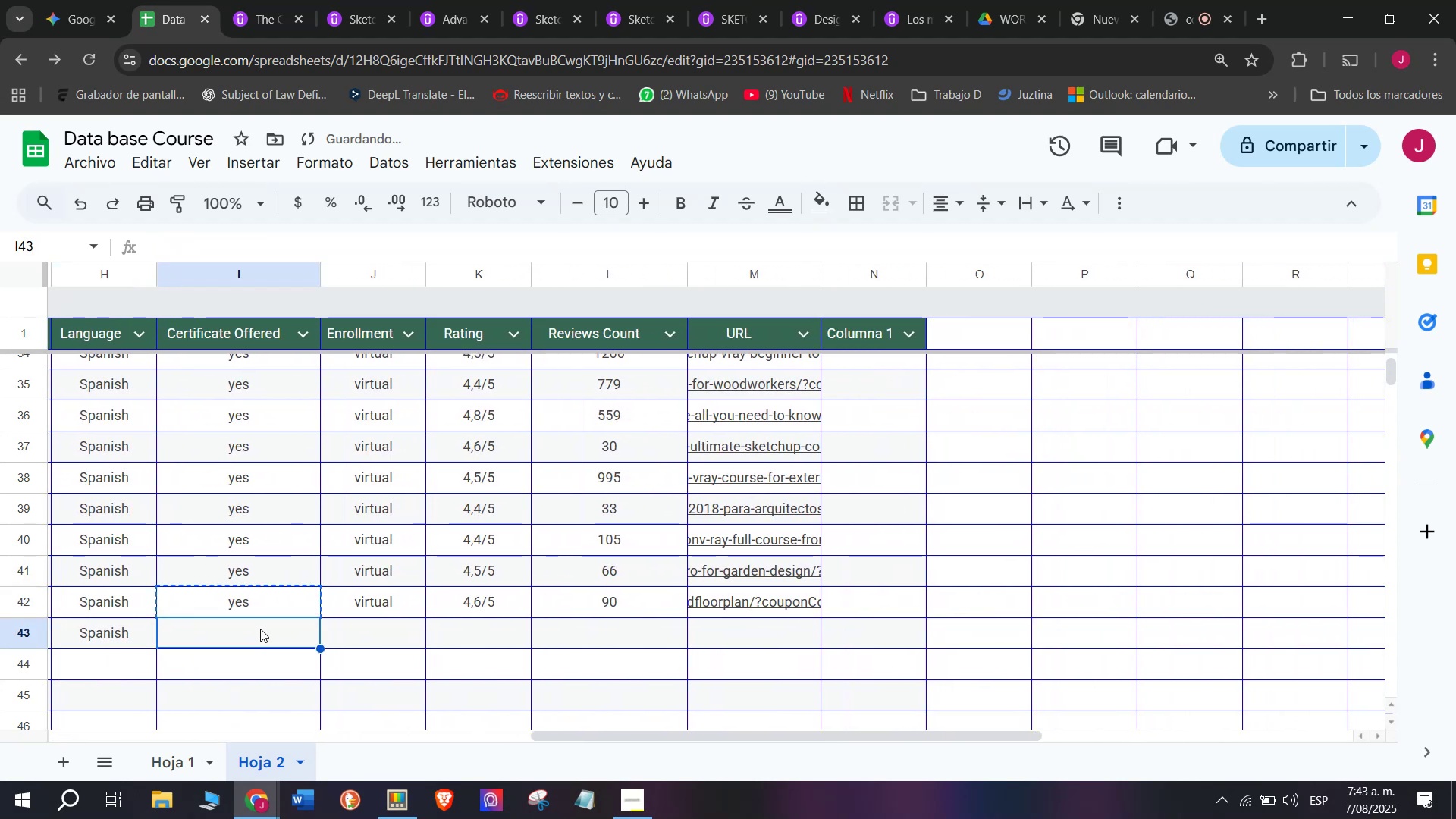 
key(Control+V)
 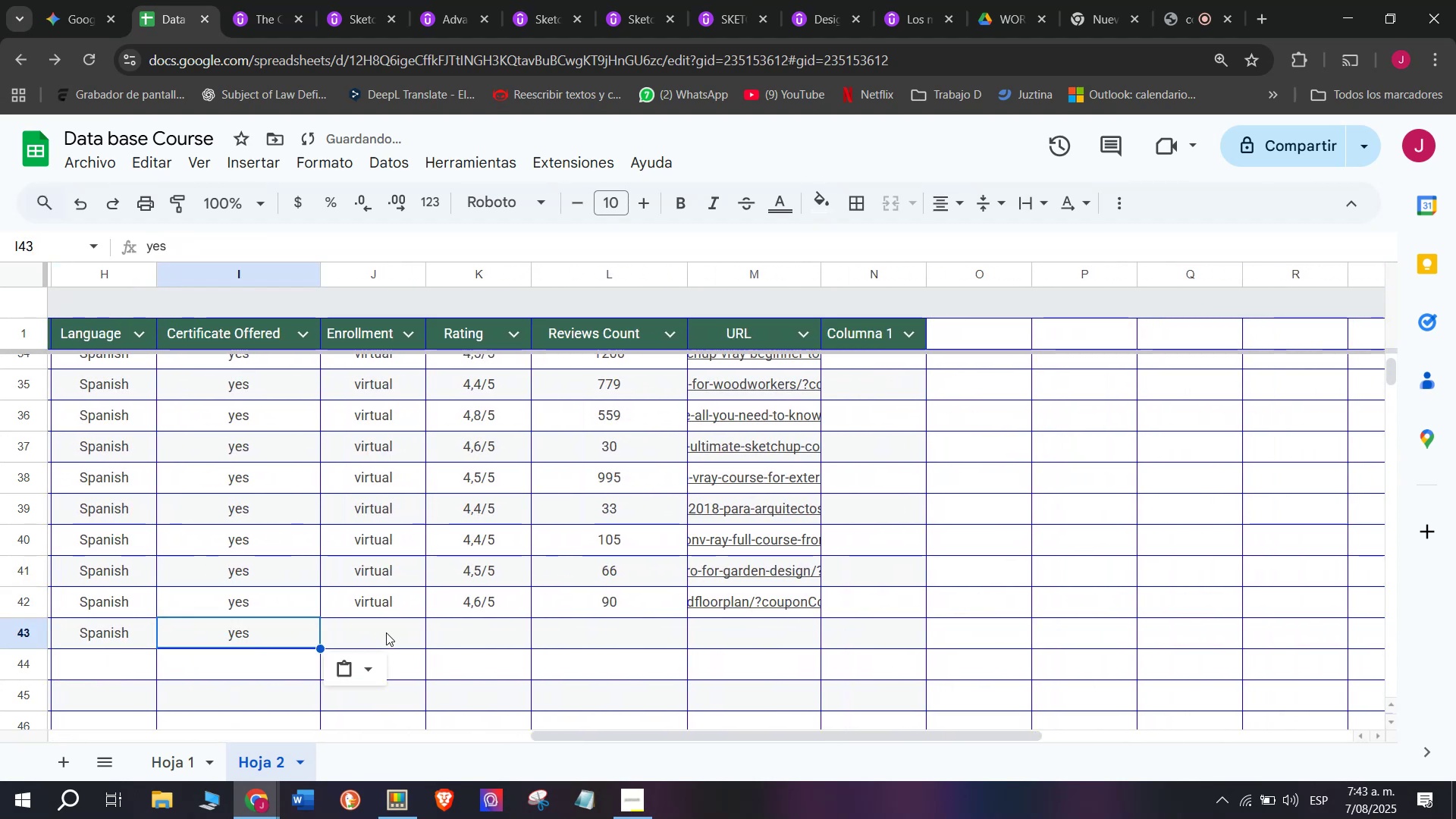 
triple_click([386, 632])
 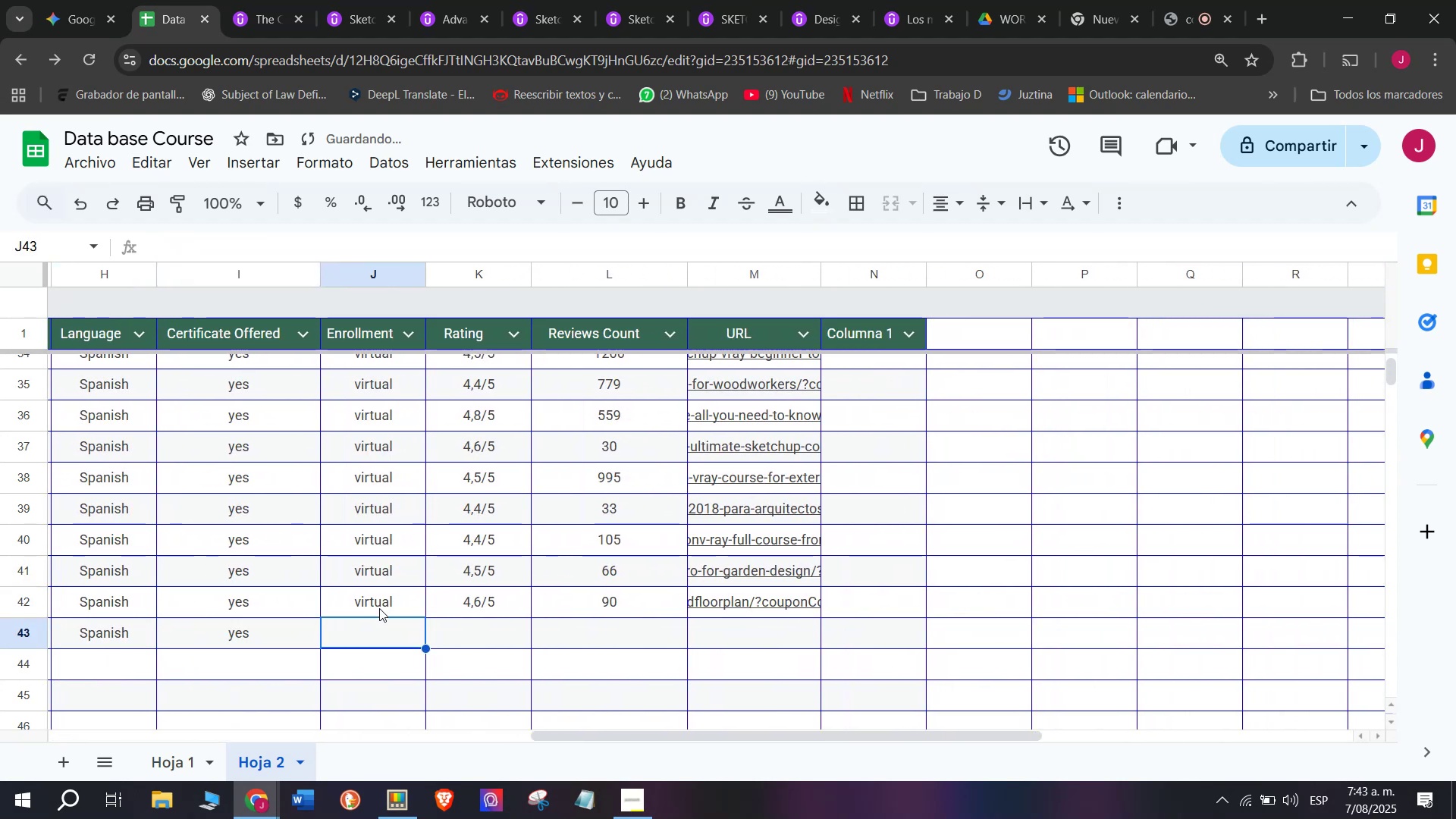 
triple_click([379, 608])
 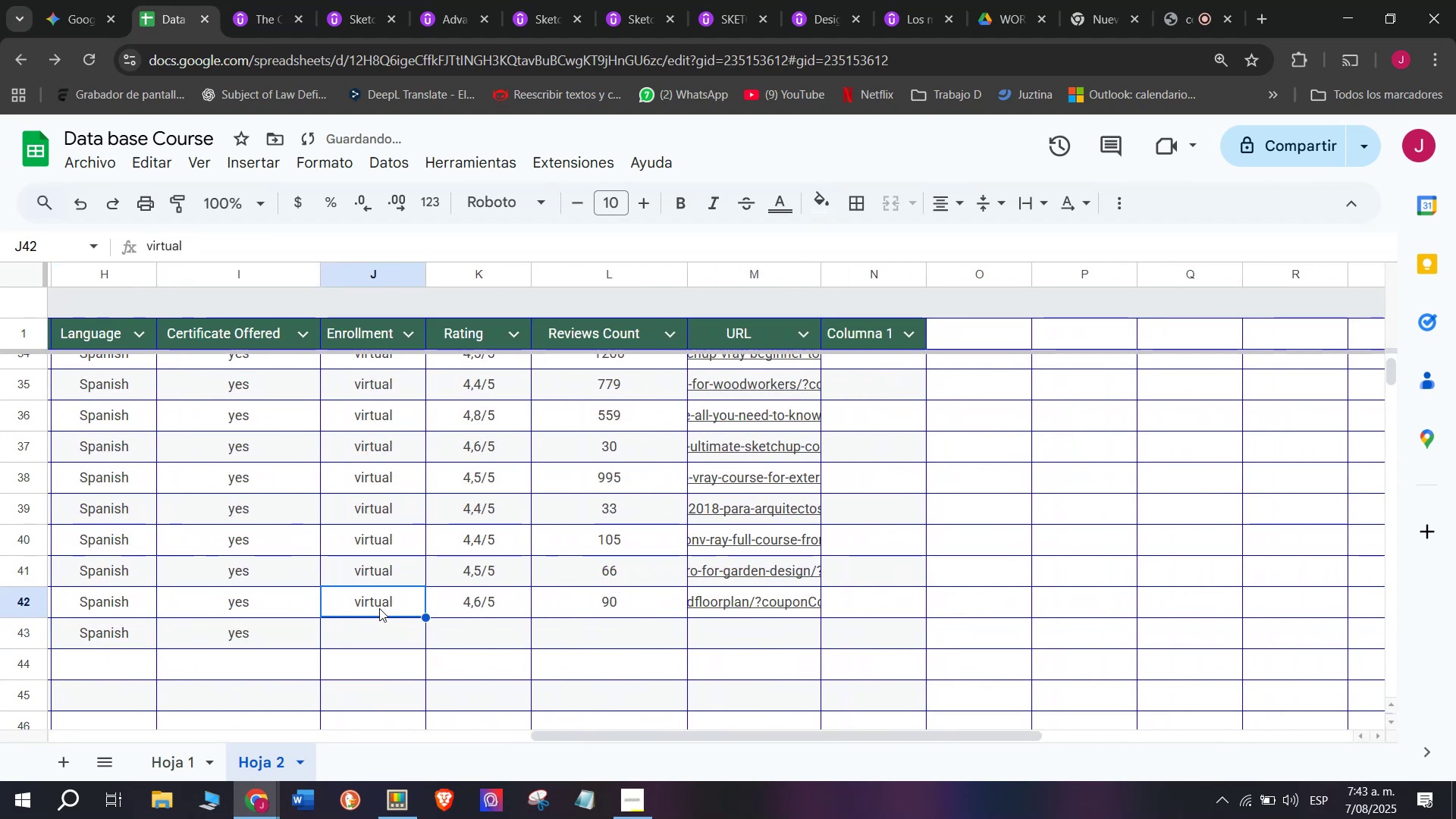 
key(Control+ControlLeft)
 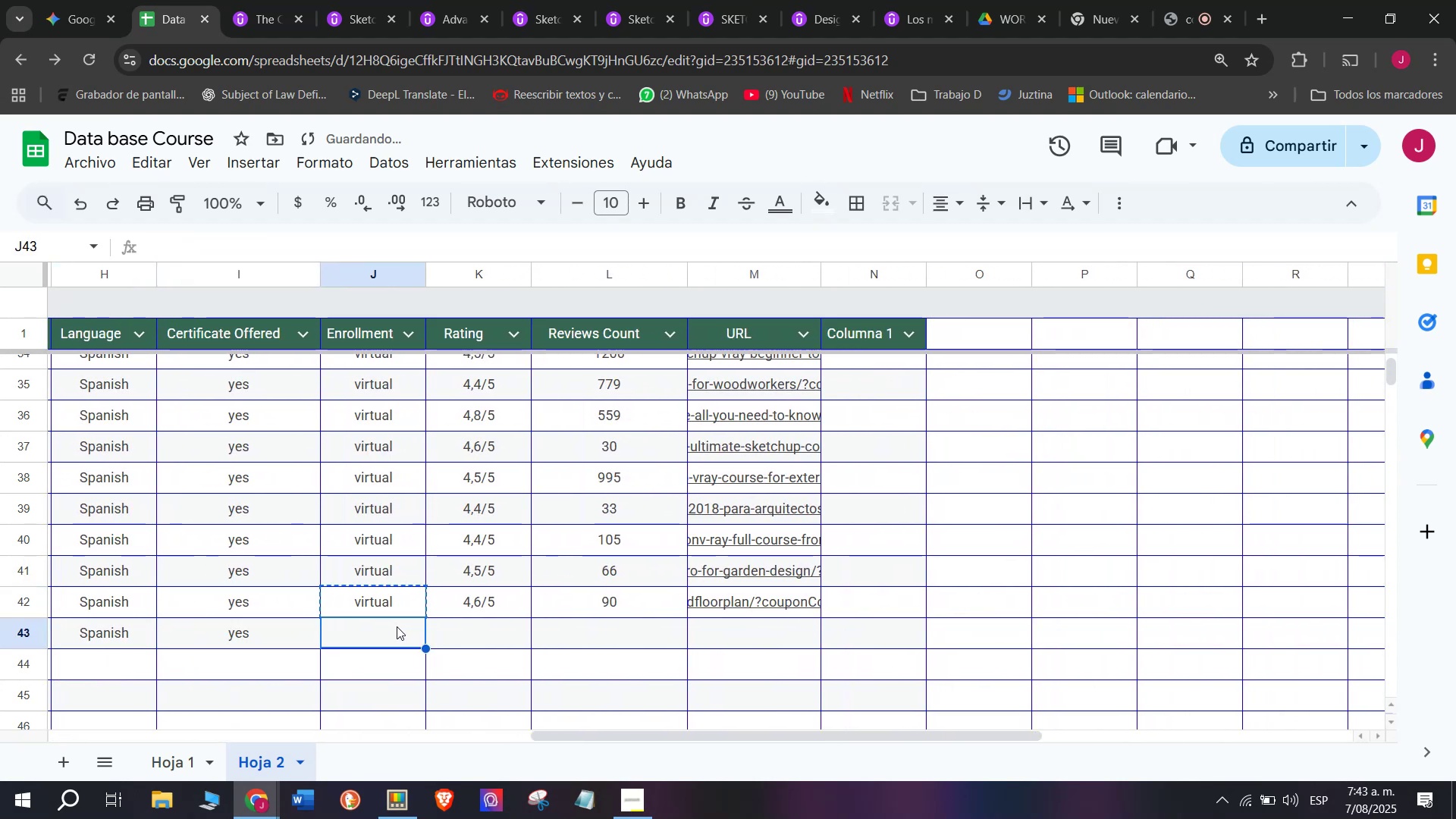 
key(Break)
 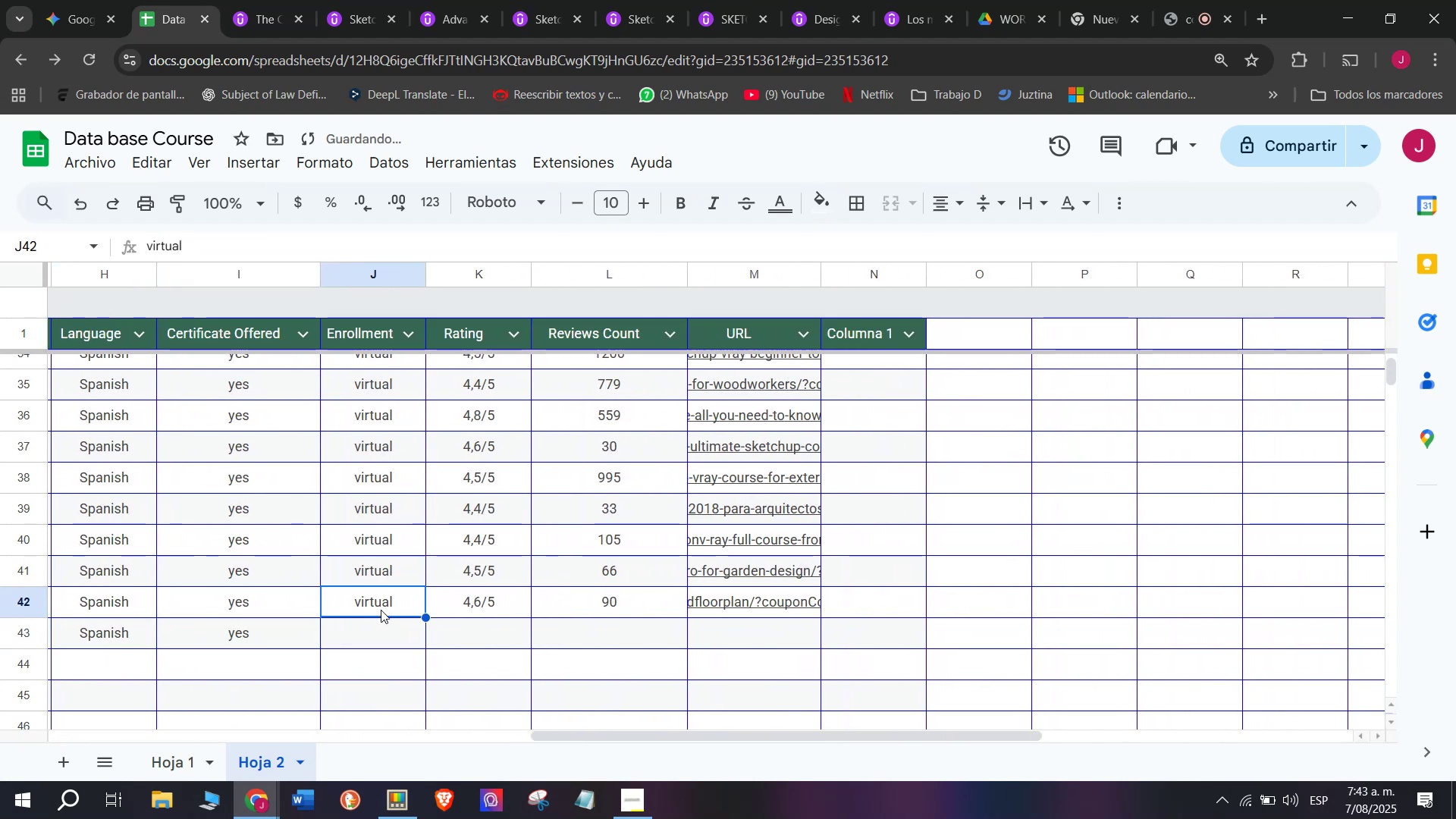 
key(Control+C)
 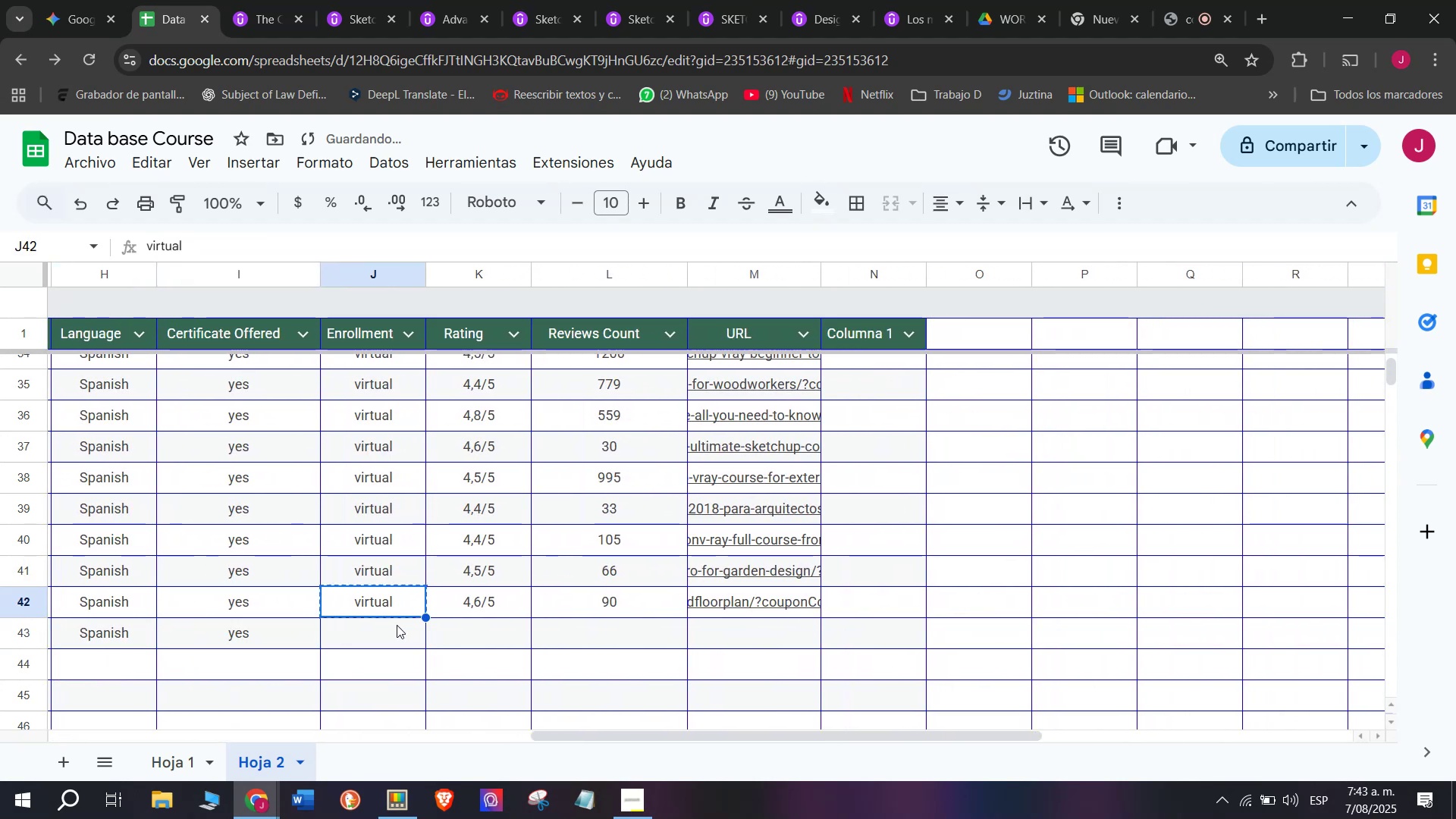 
triple_click([397, 625])
 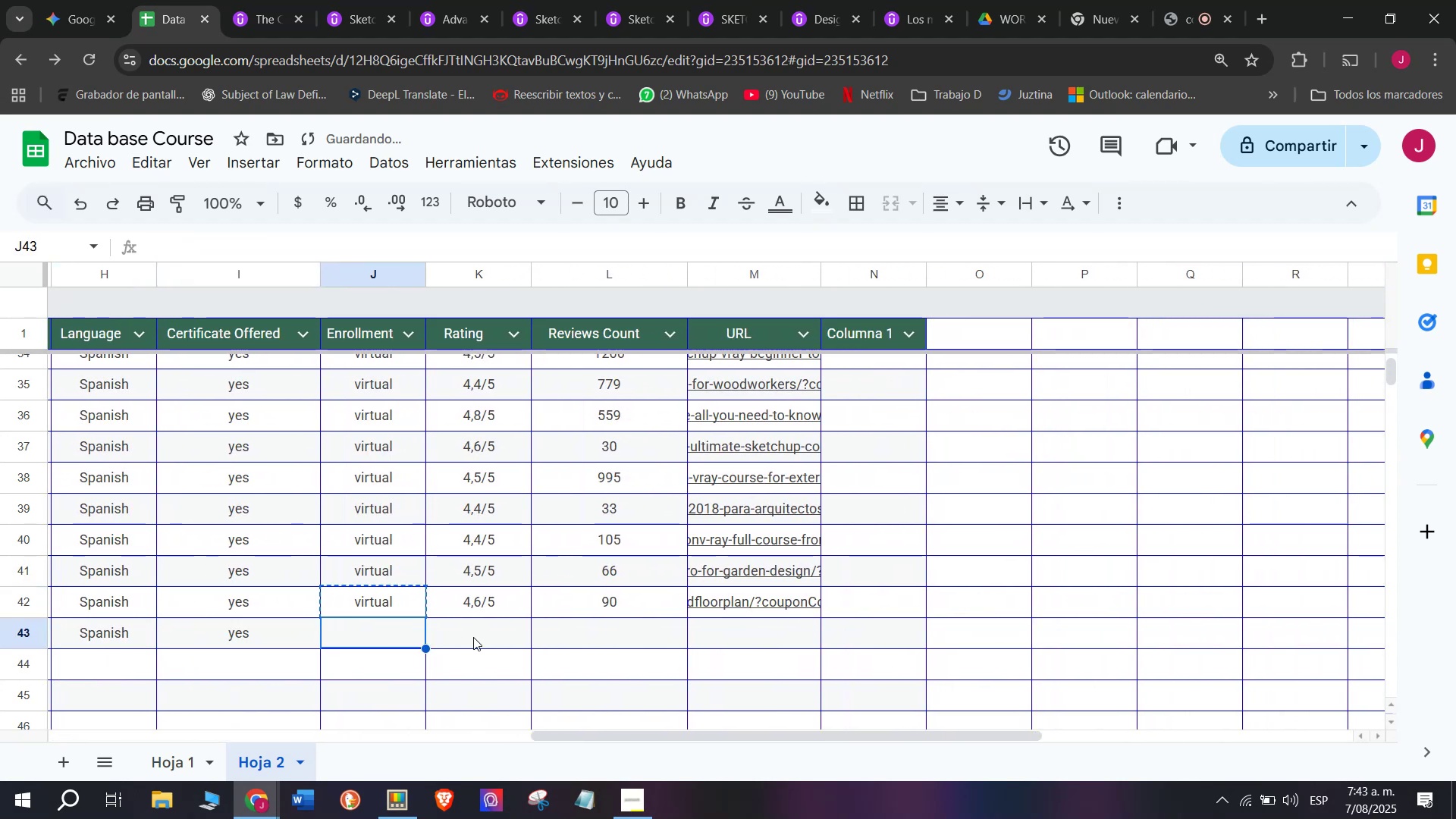 
key(Z)
 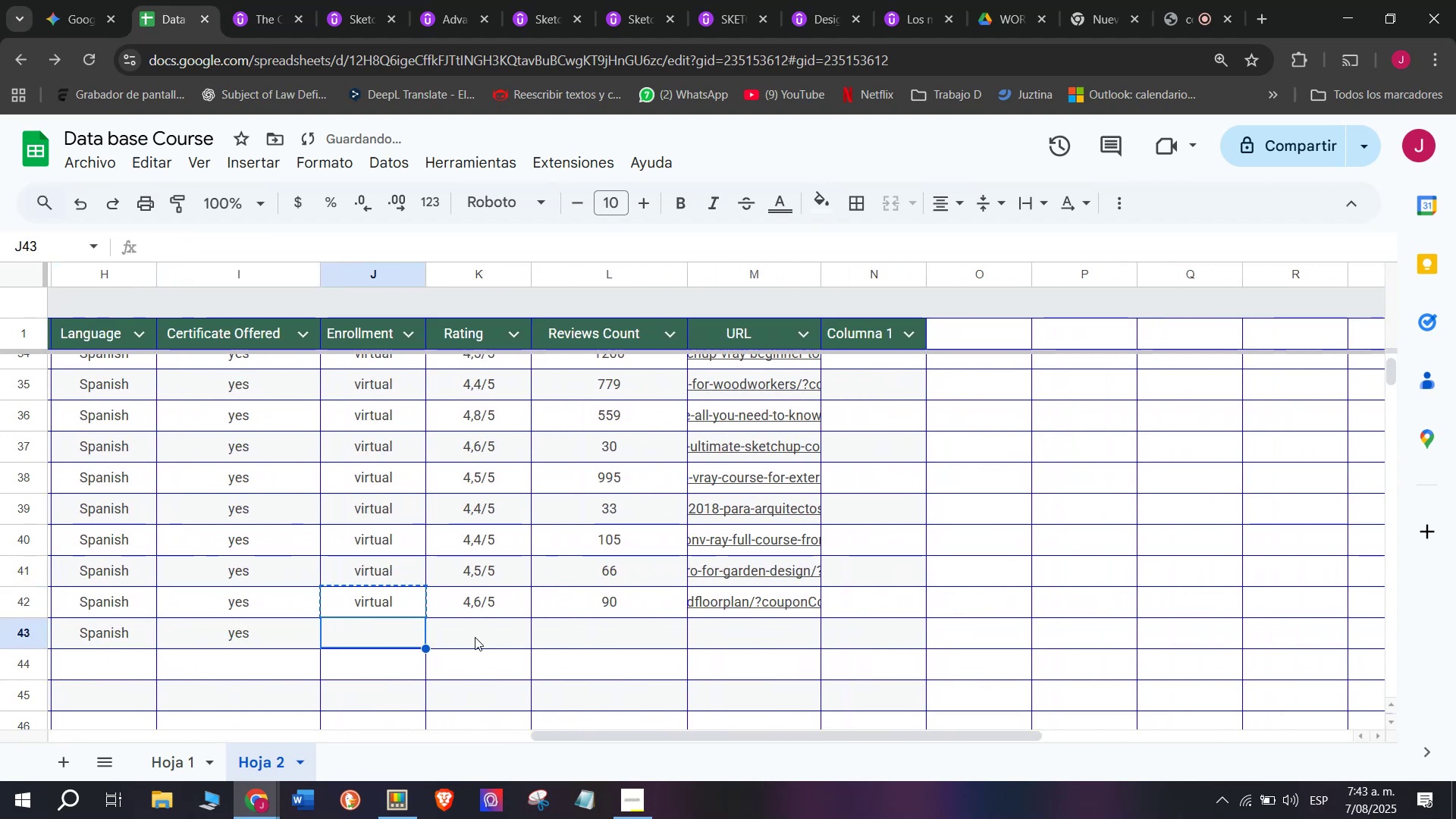 
key(Control+ControlLeft)
 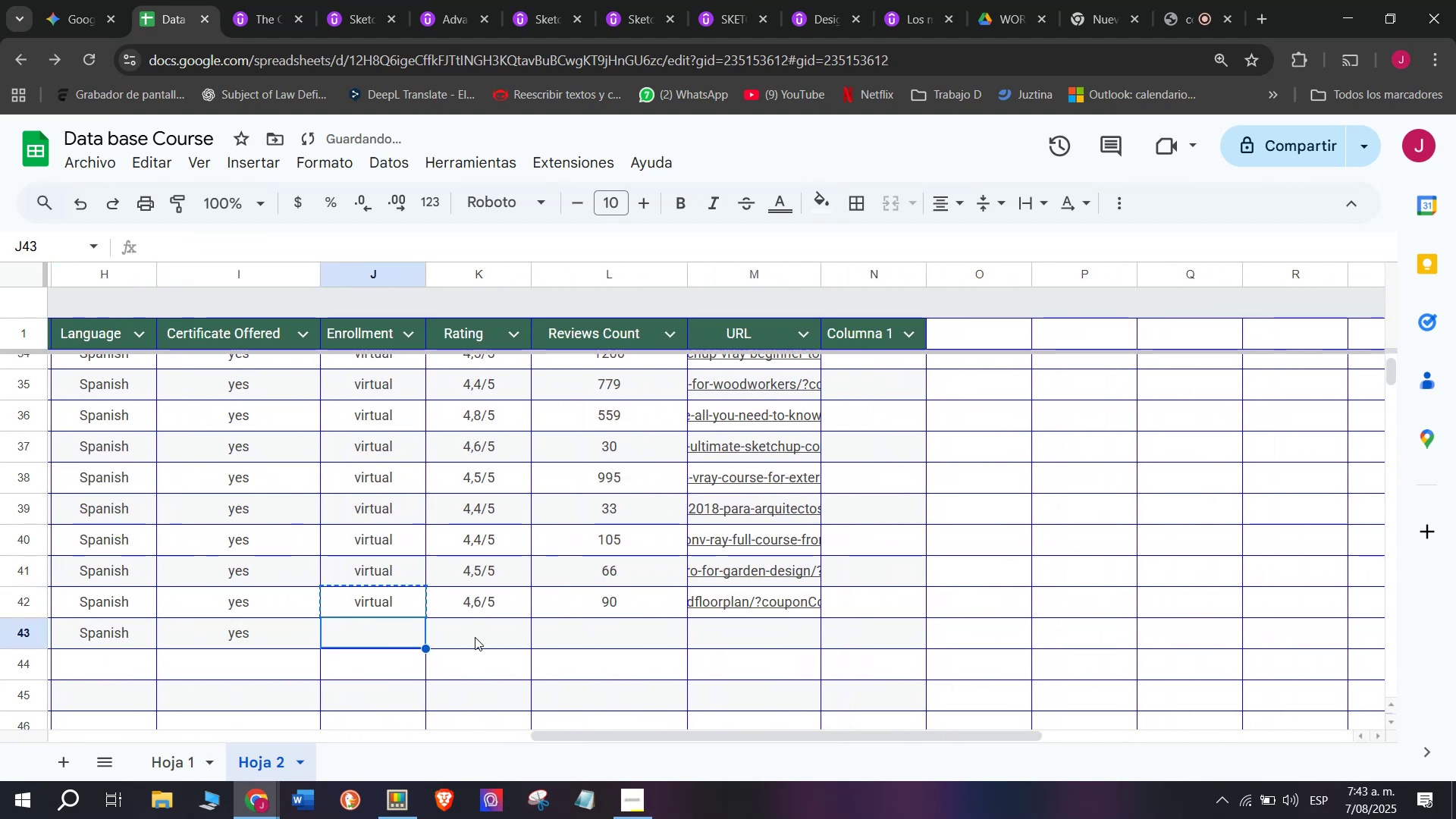 
key(Control+V)
 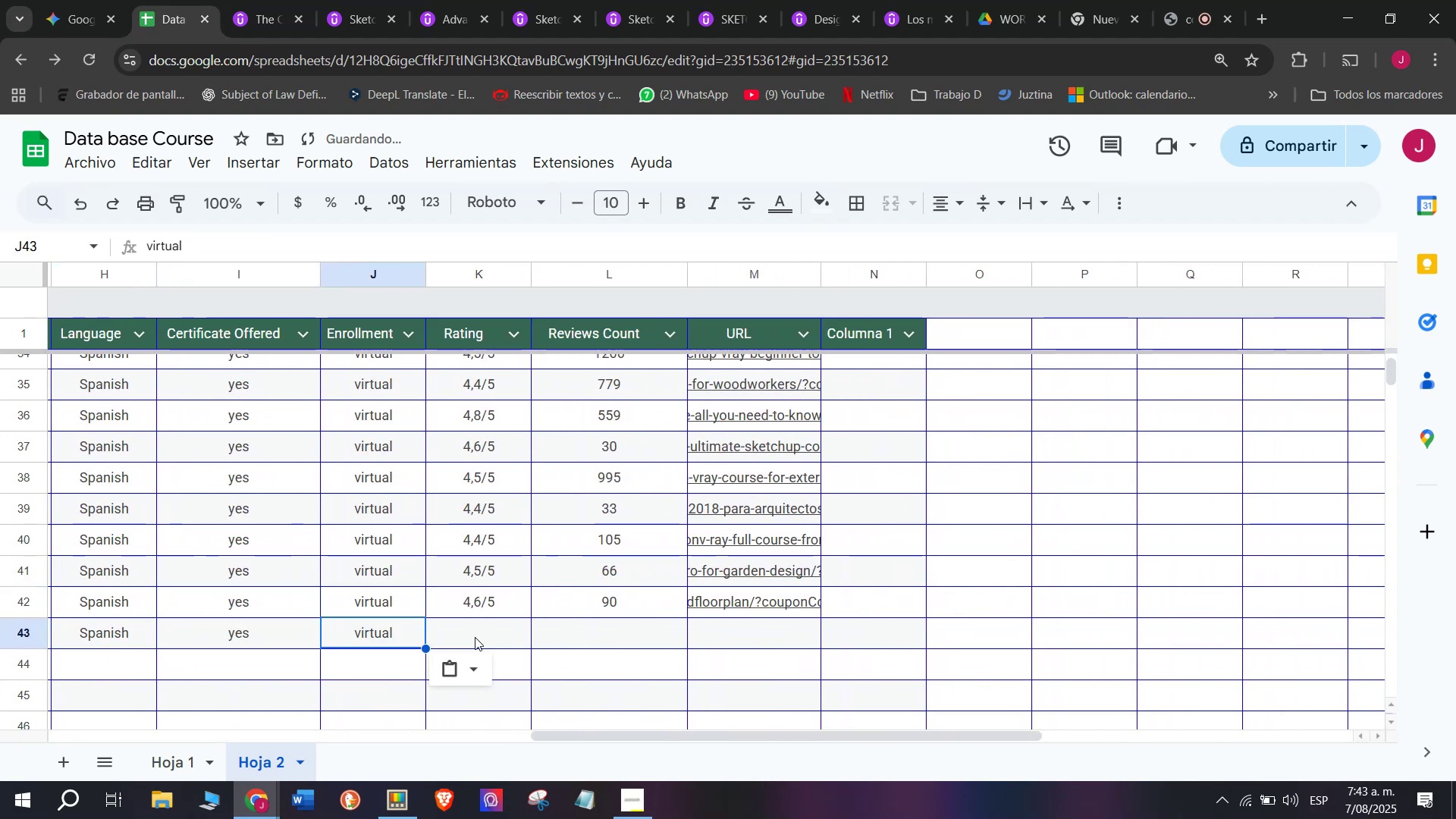 
left_click([475, 637])
 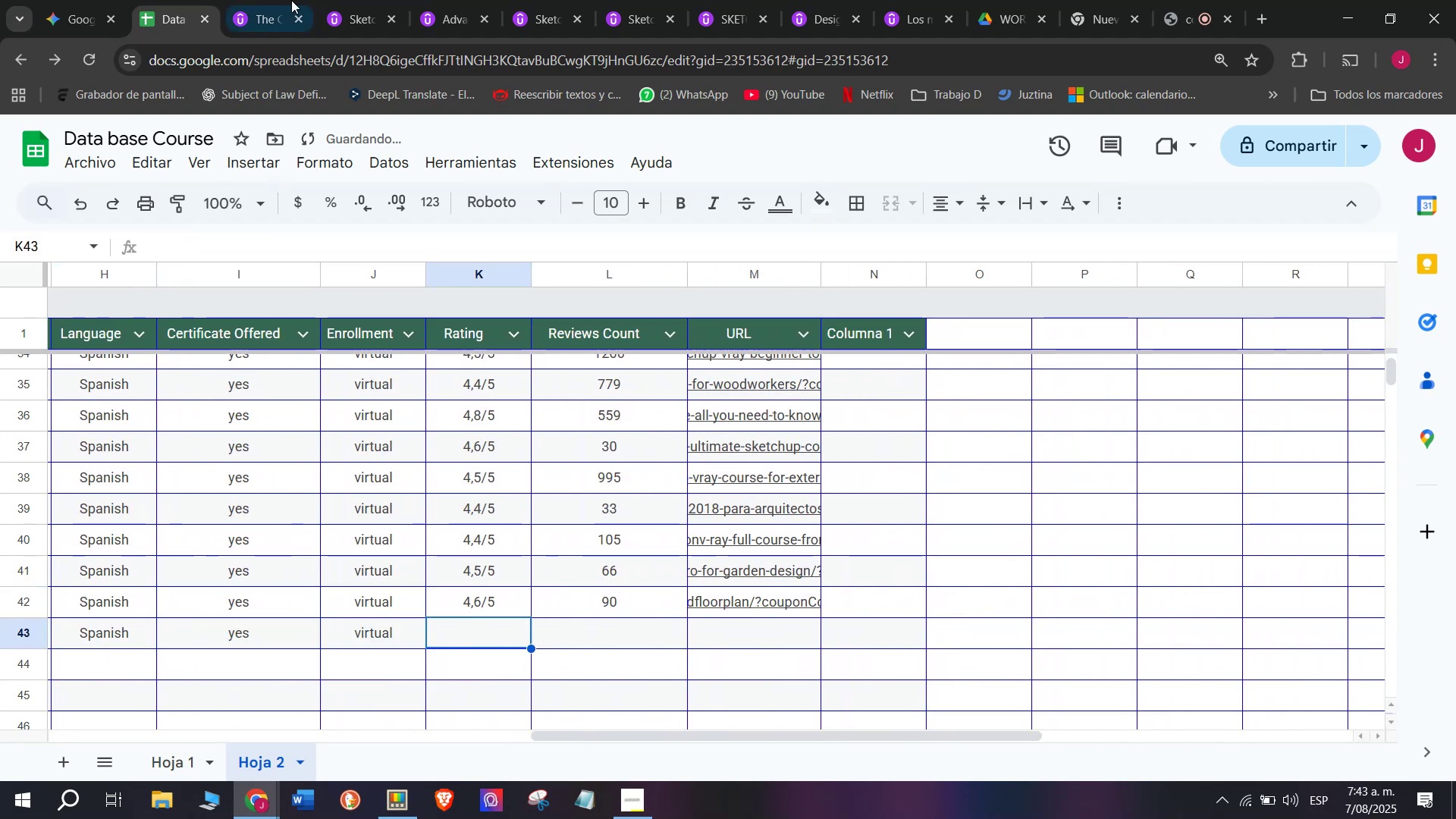 
left_click([304, 0])
 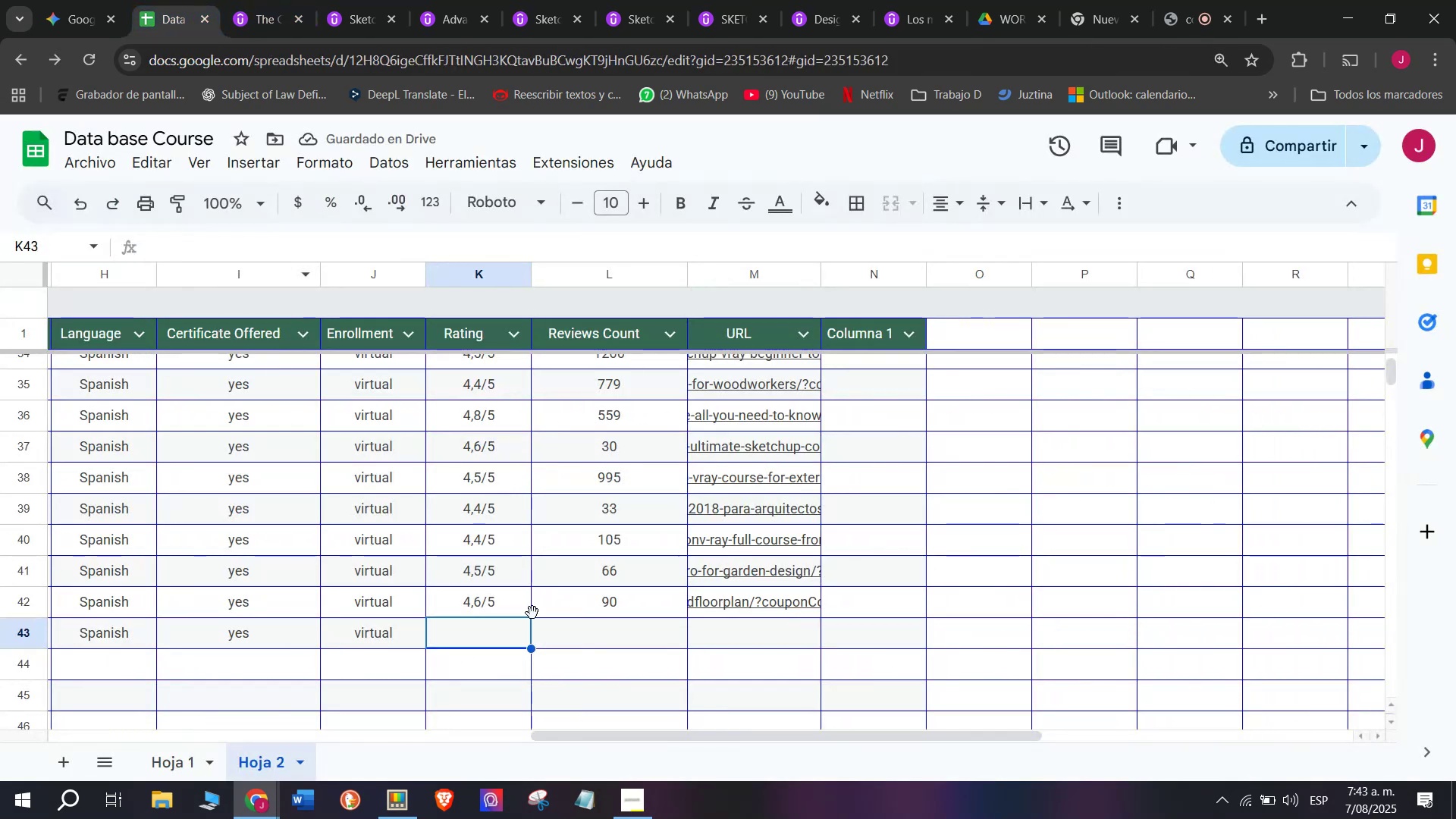 
key(Control+ControlLeft)
 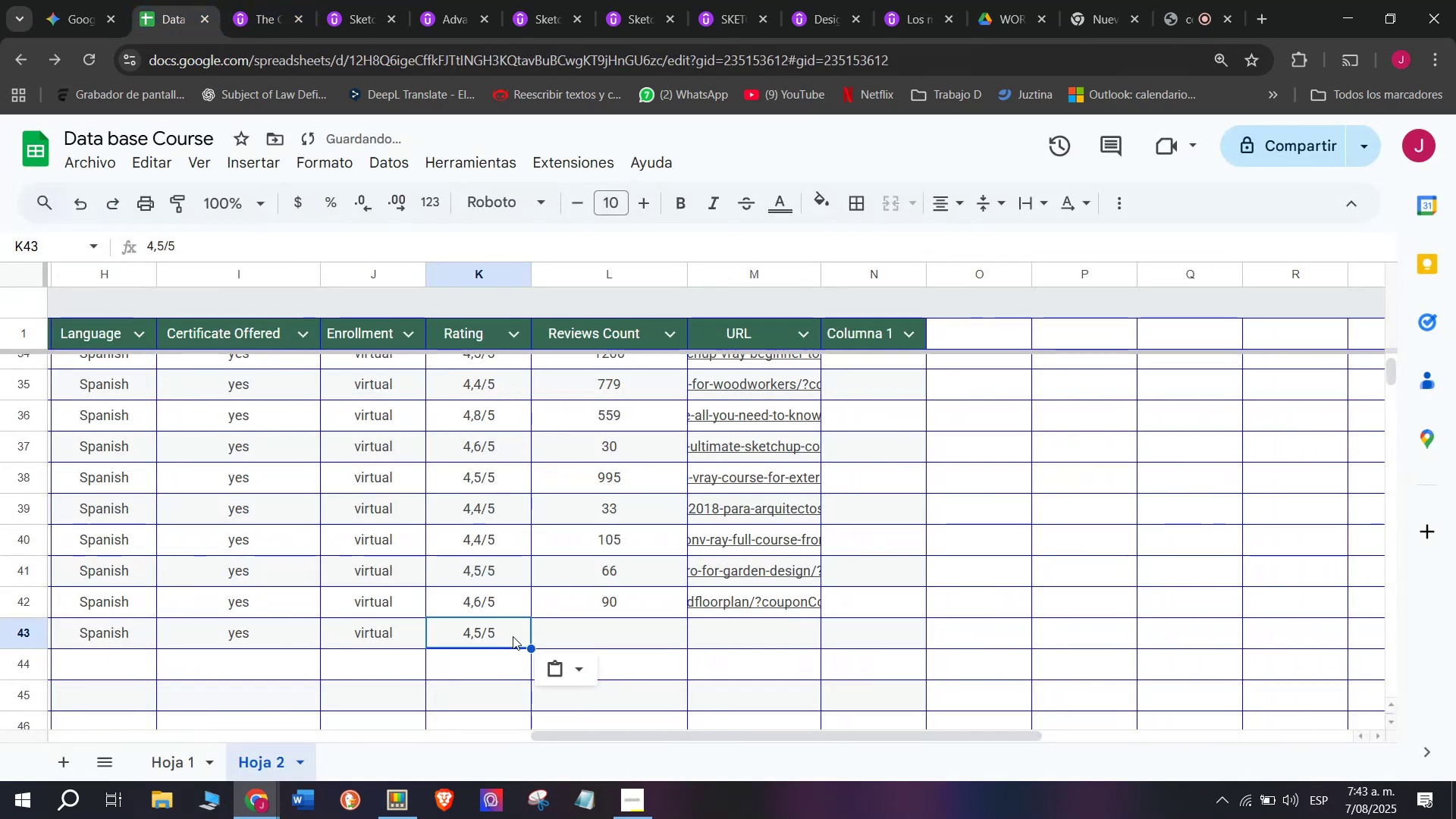 
key(Break)
 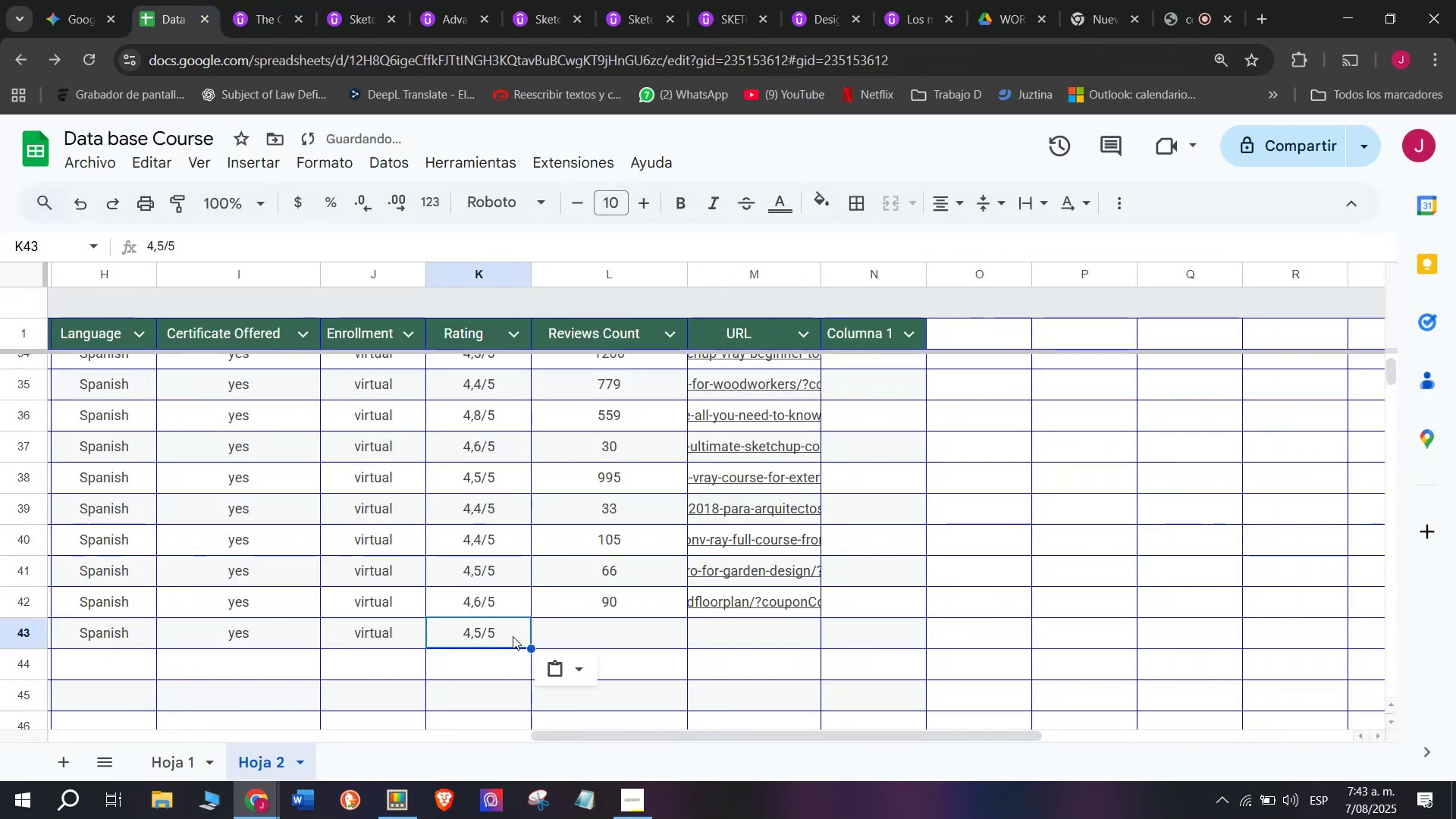 
key(Control+C)
 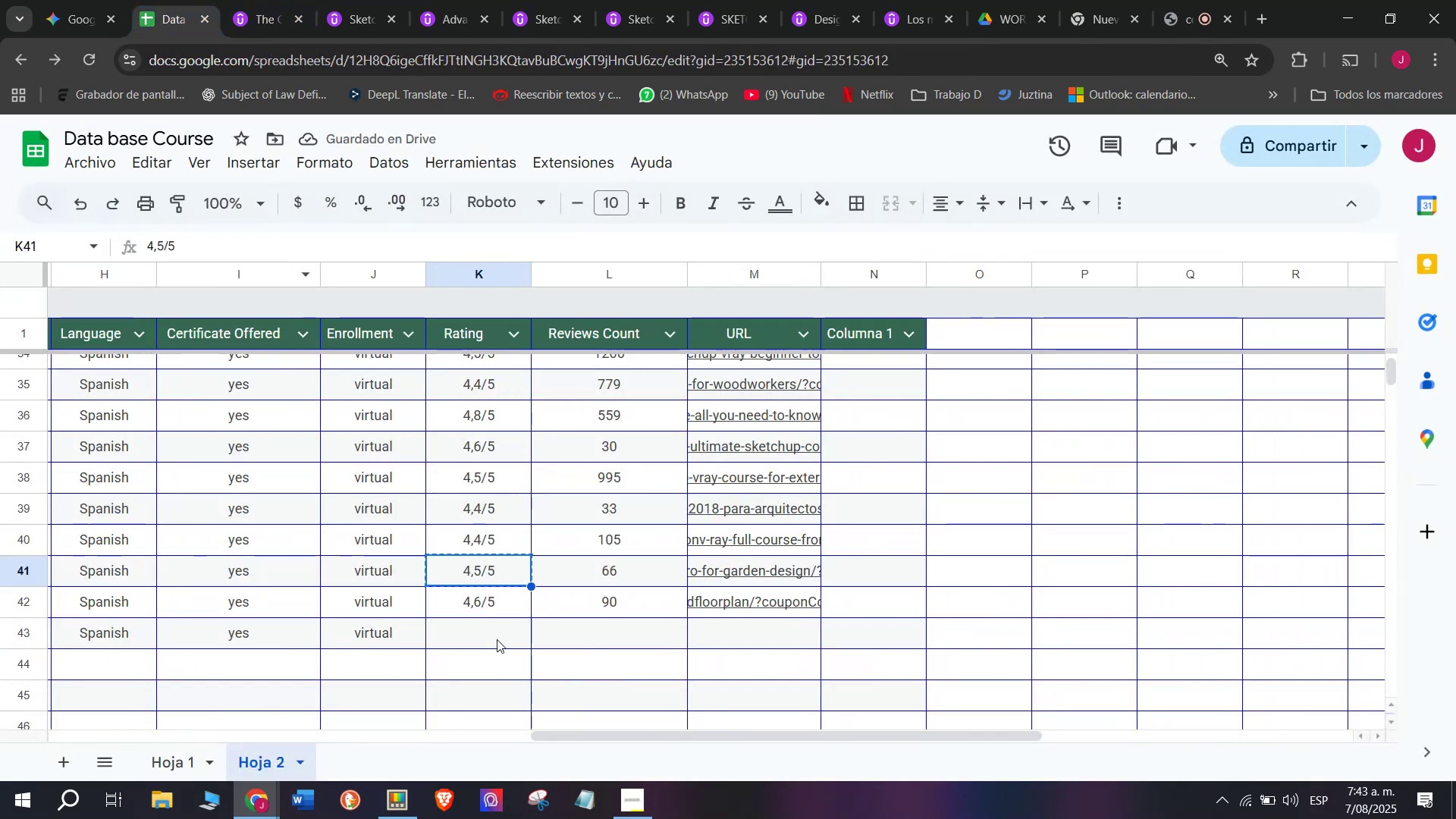 
double_click([497, 639])
 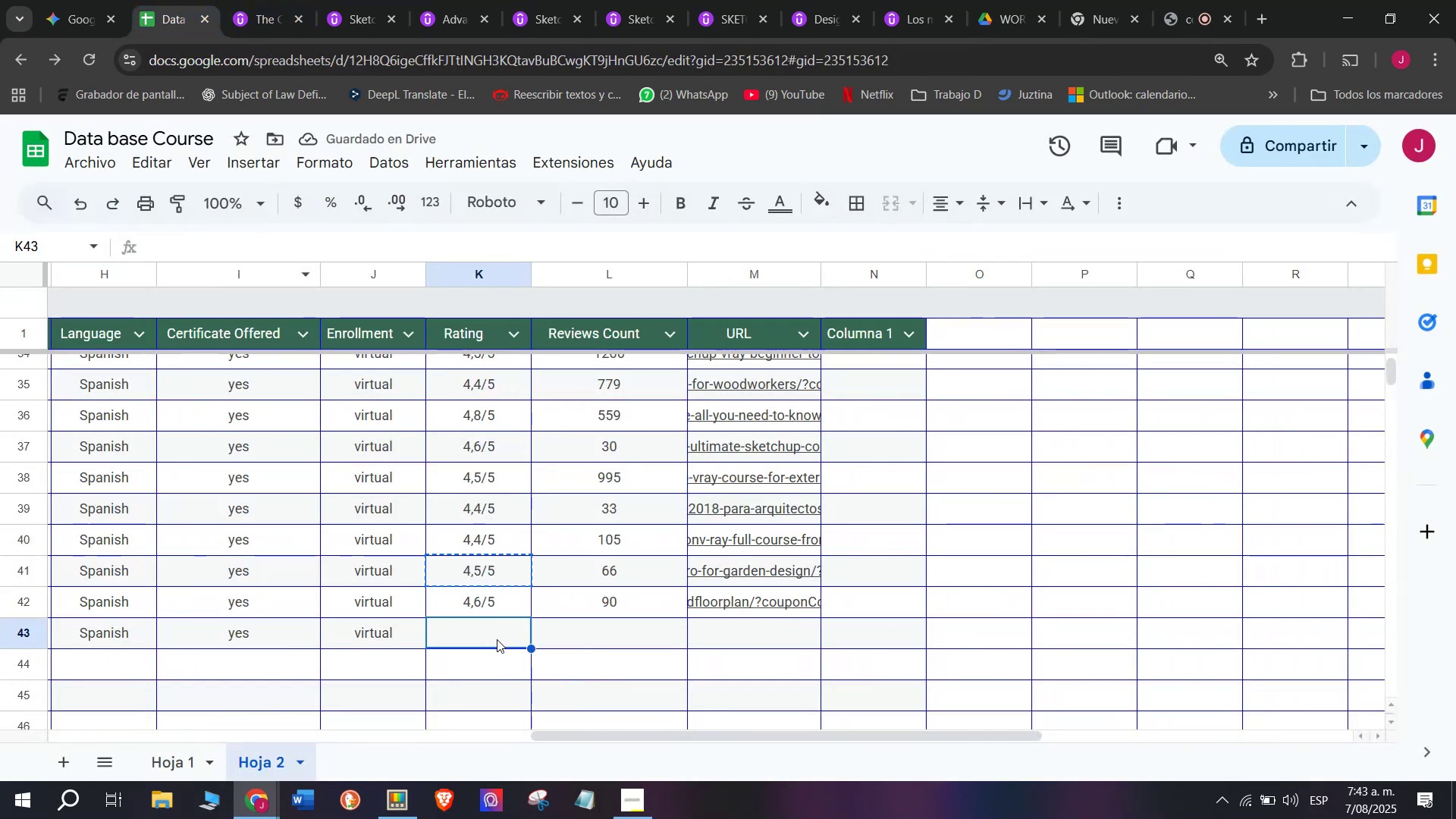 
key(Control+ControlLeft)
 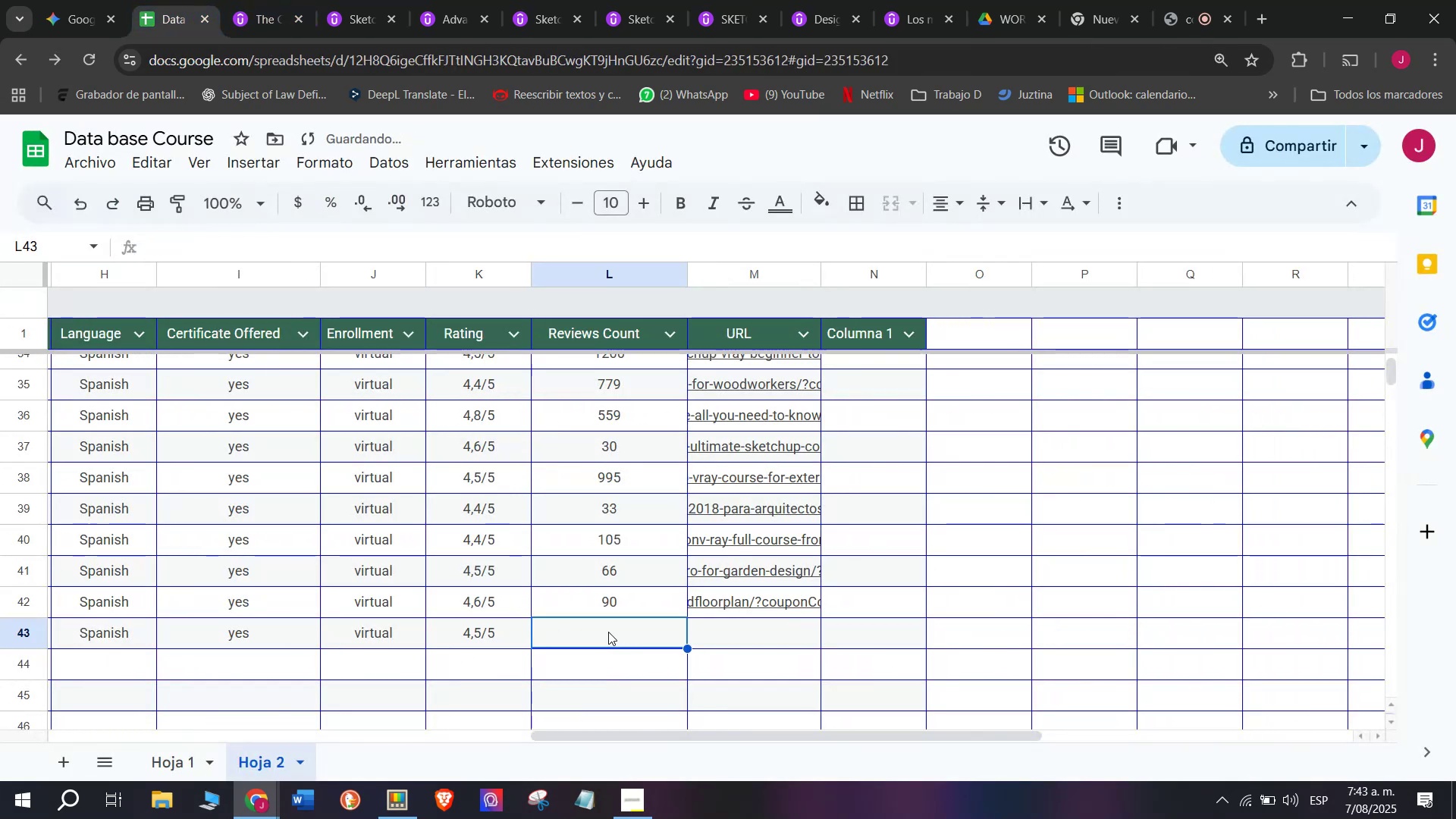 
key(Z)
 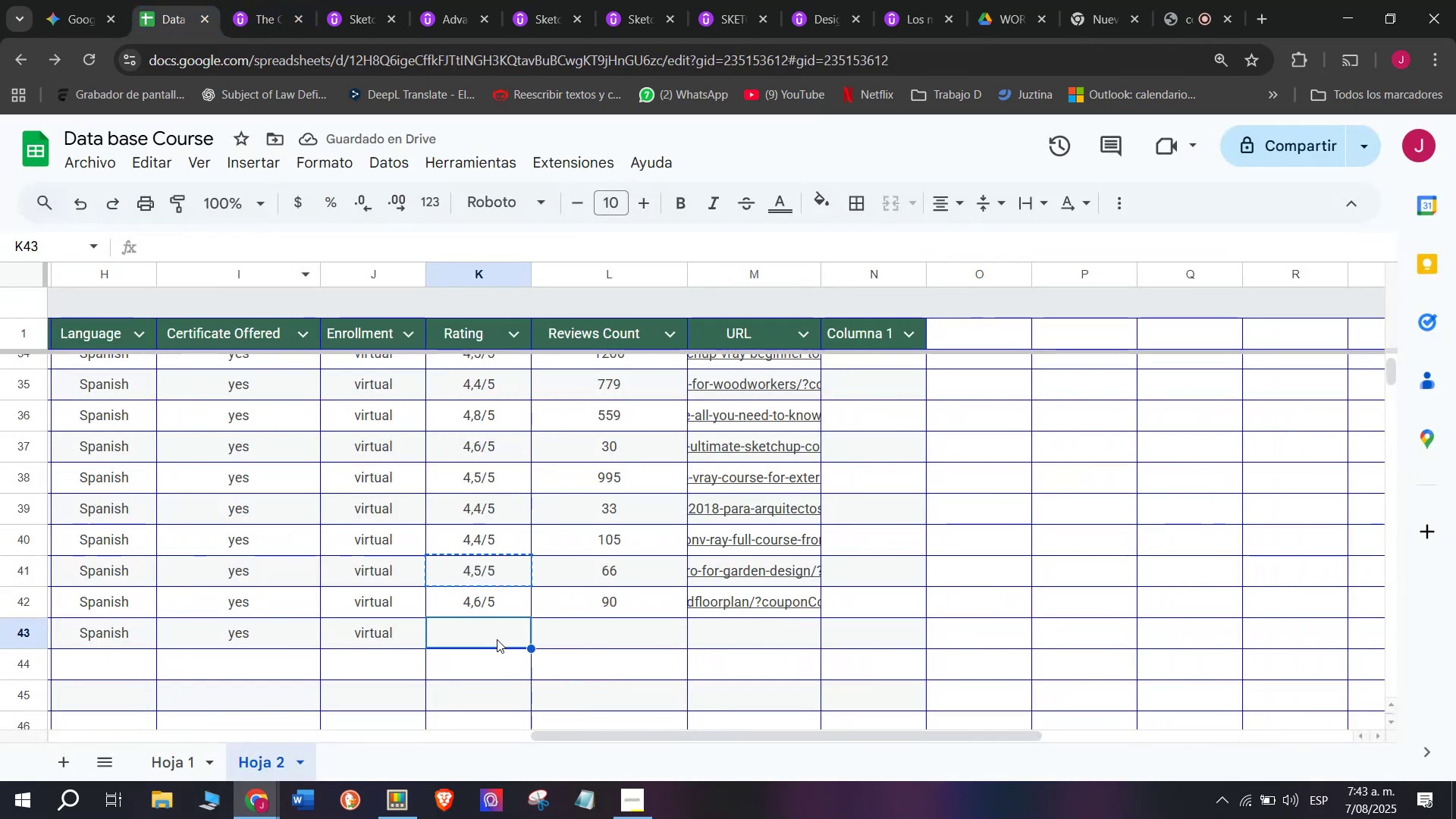 
key(Control+V)
 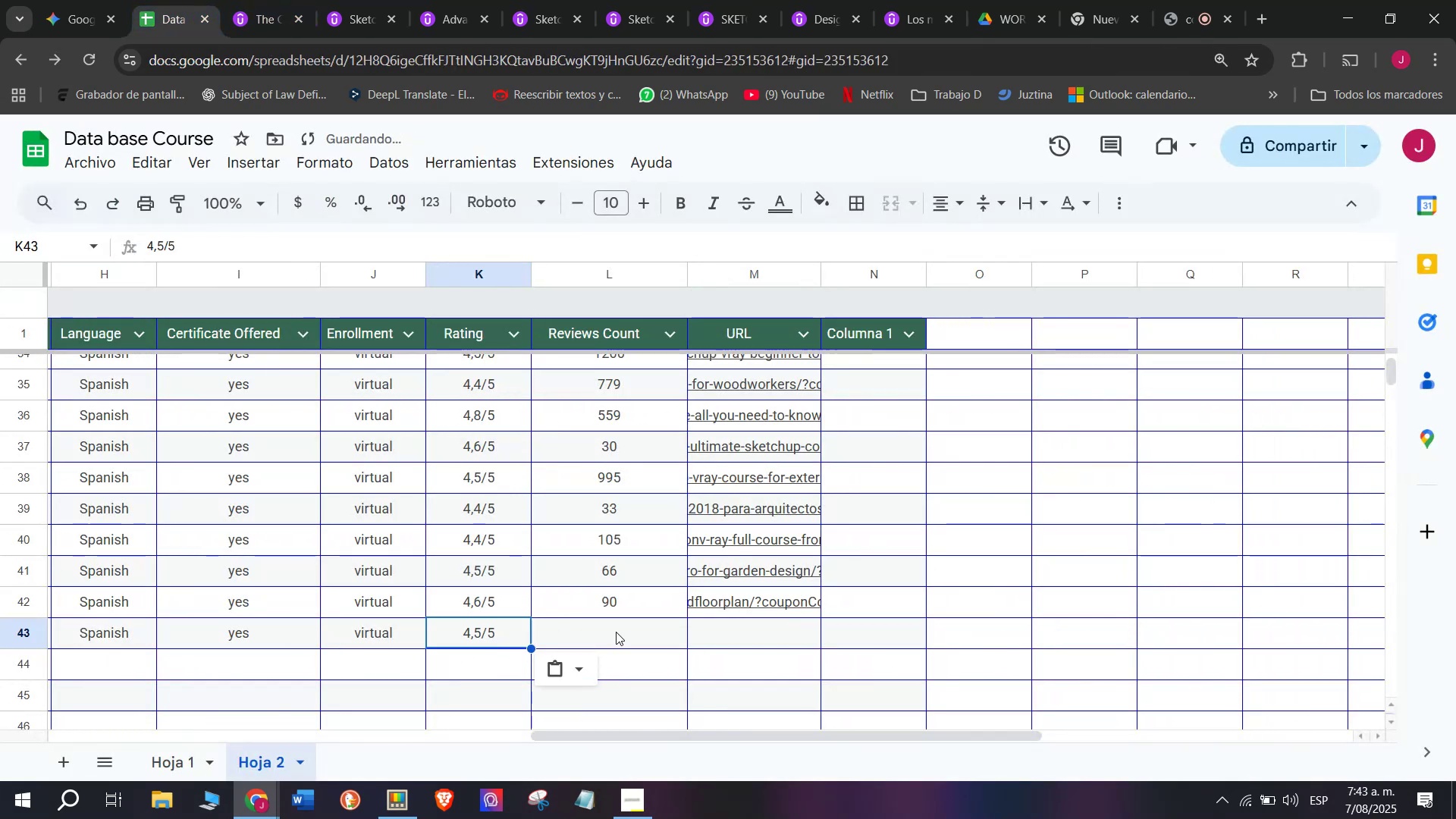 
triple_click([616, 632])
 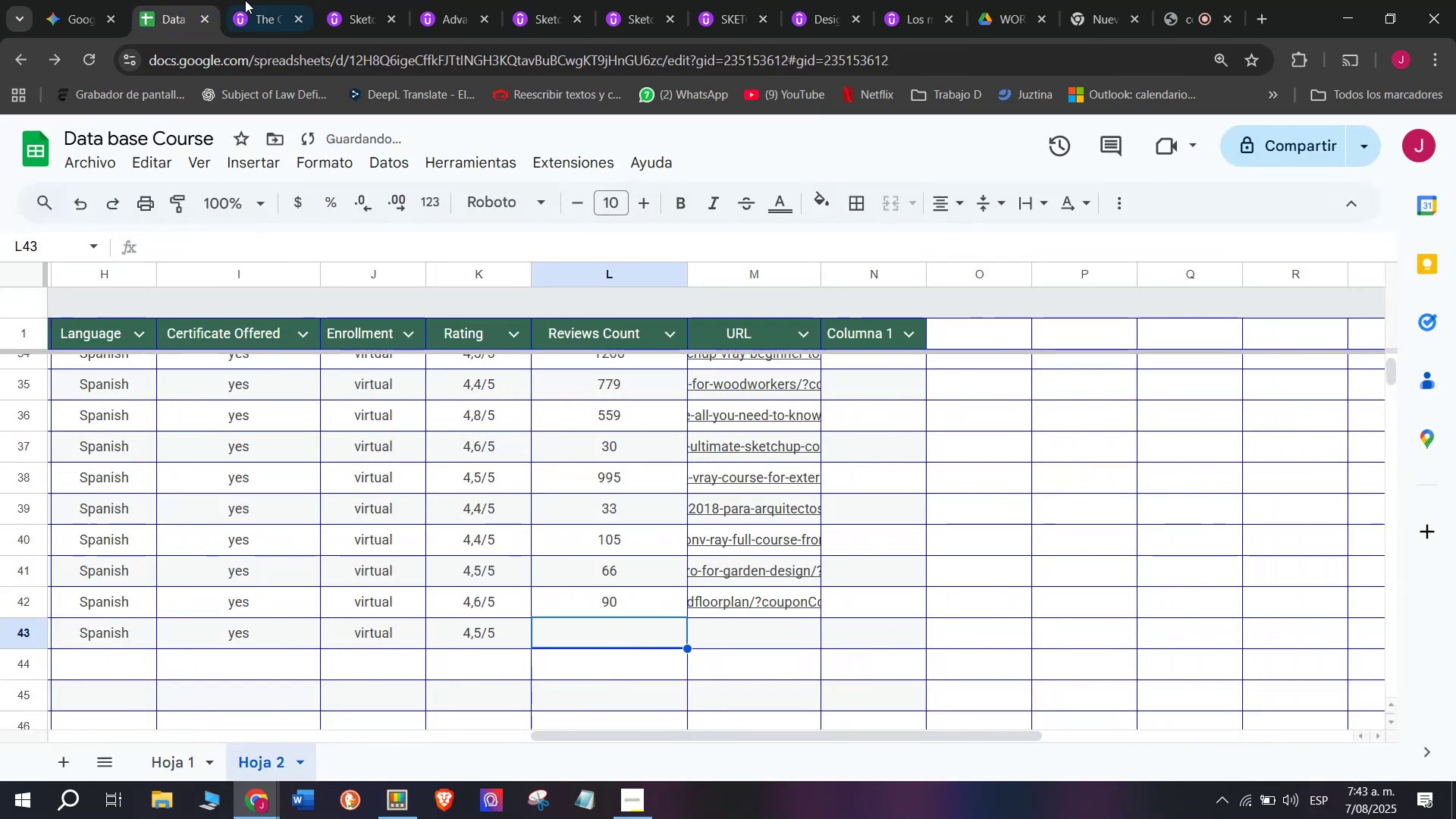 
left_click([245, 0])
 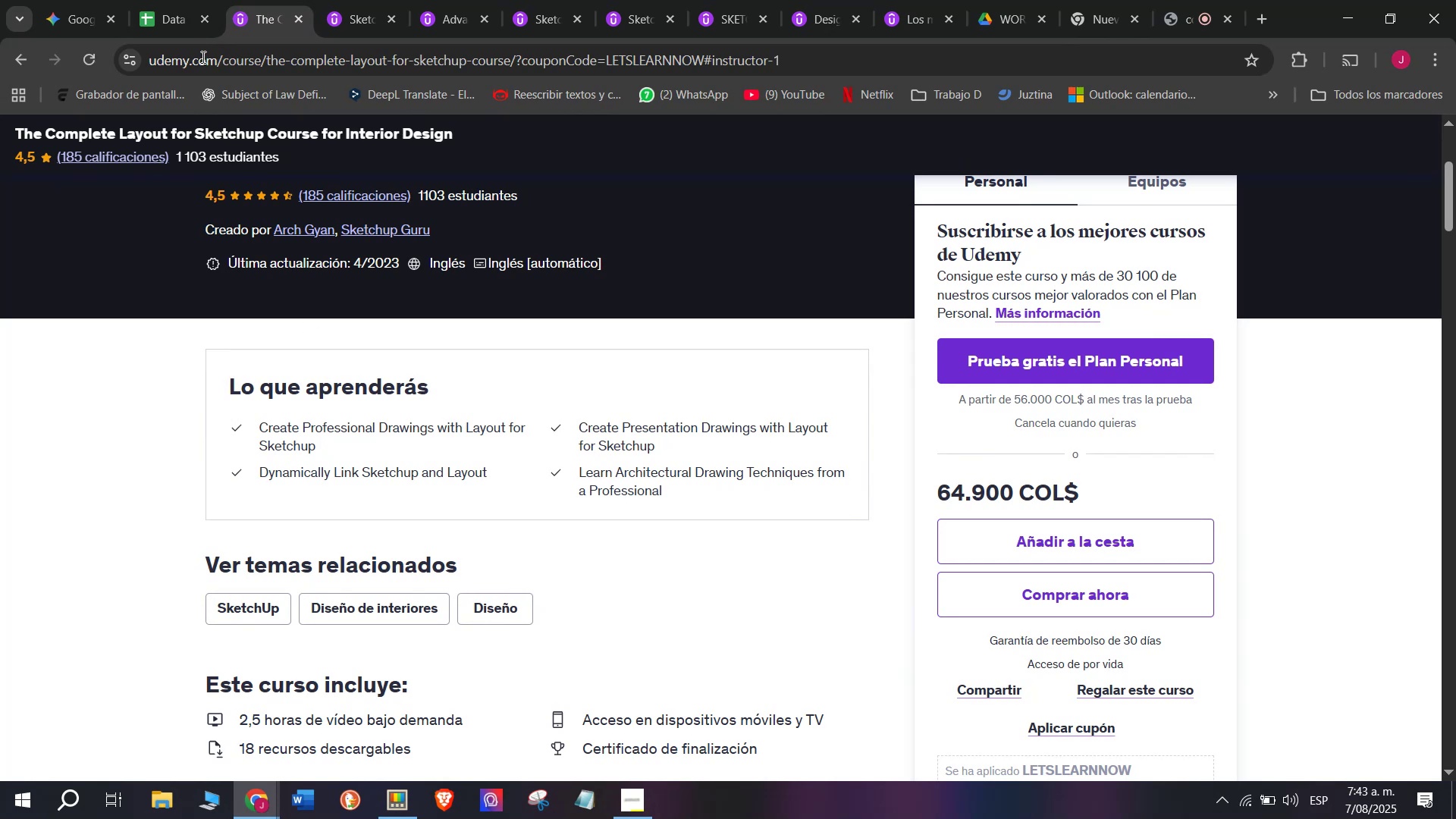 
left_click([171, 0])
 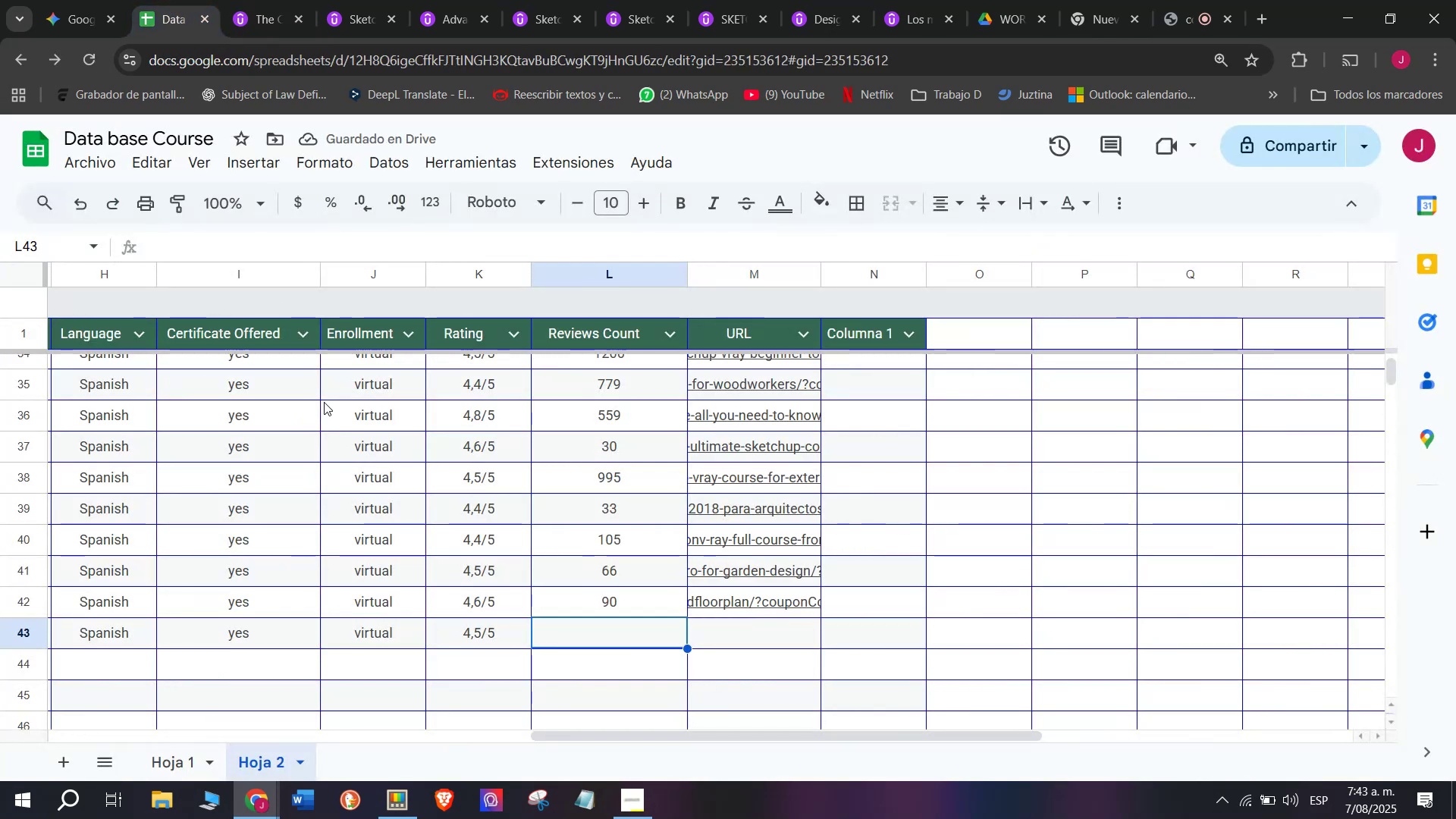 
type(185)
 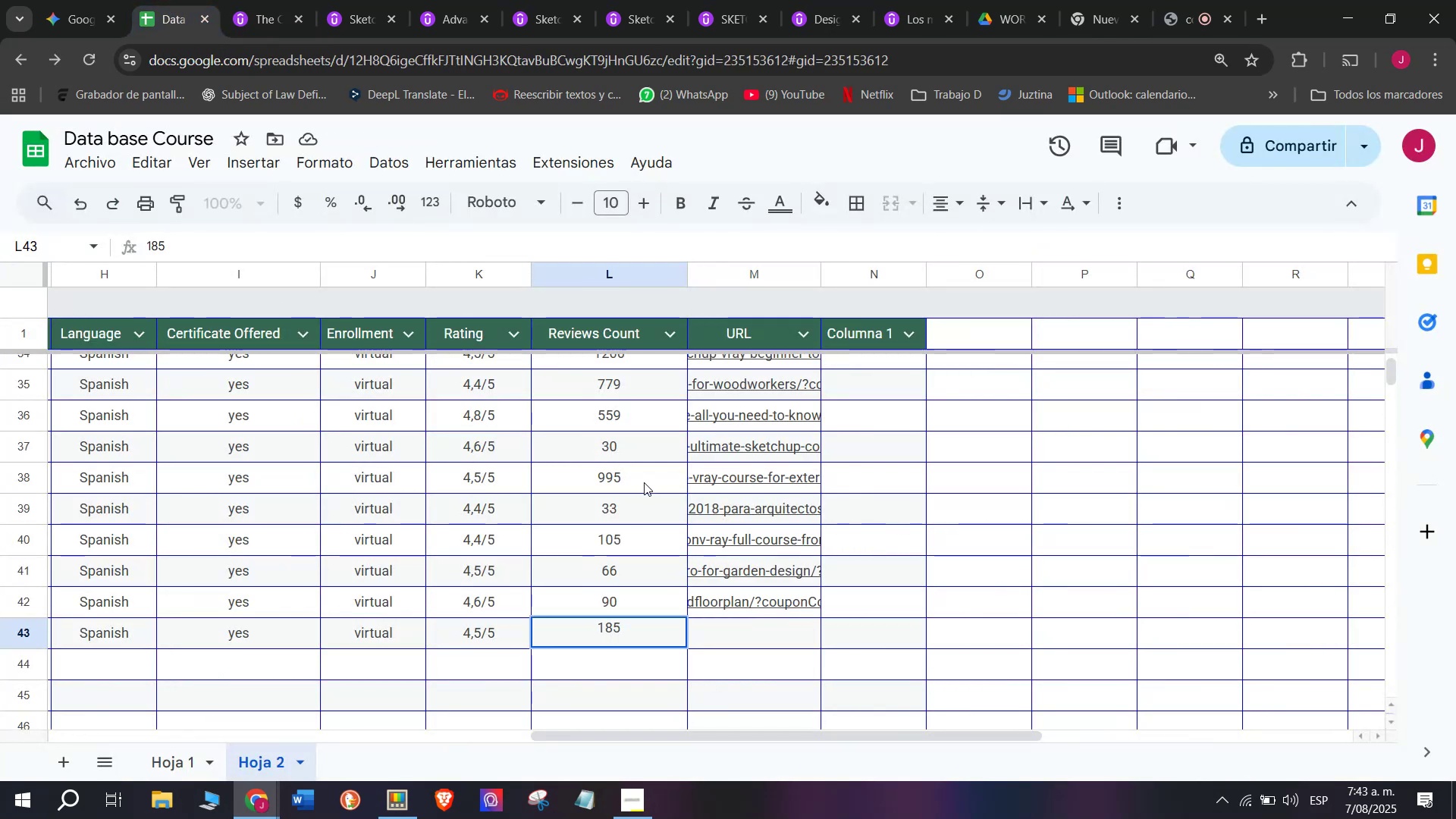 
left_click([748, 642])
 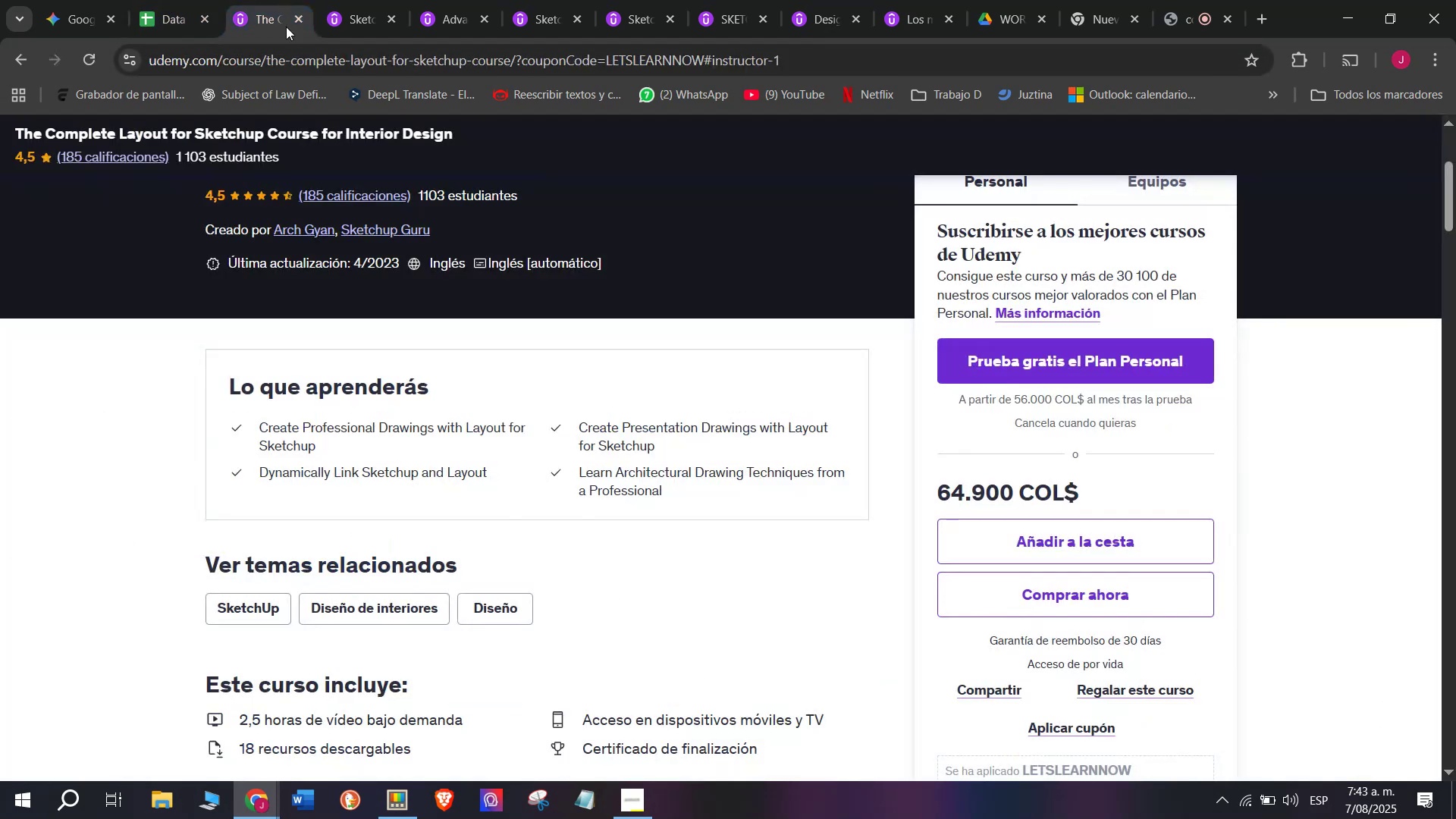 
double_click([310, 67])
 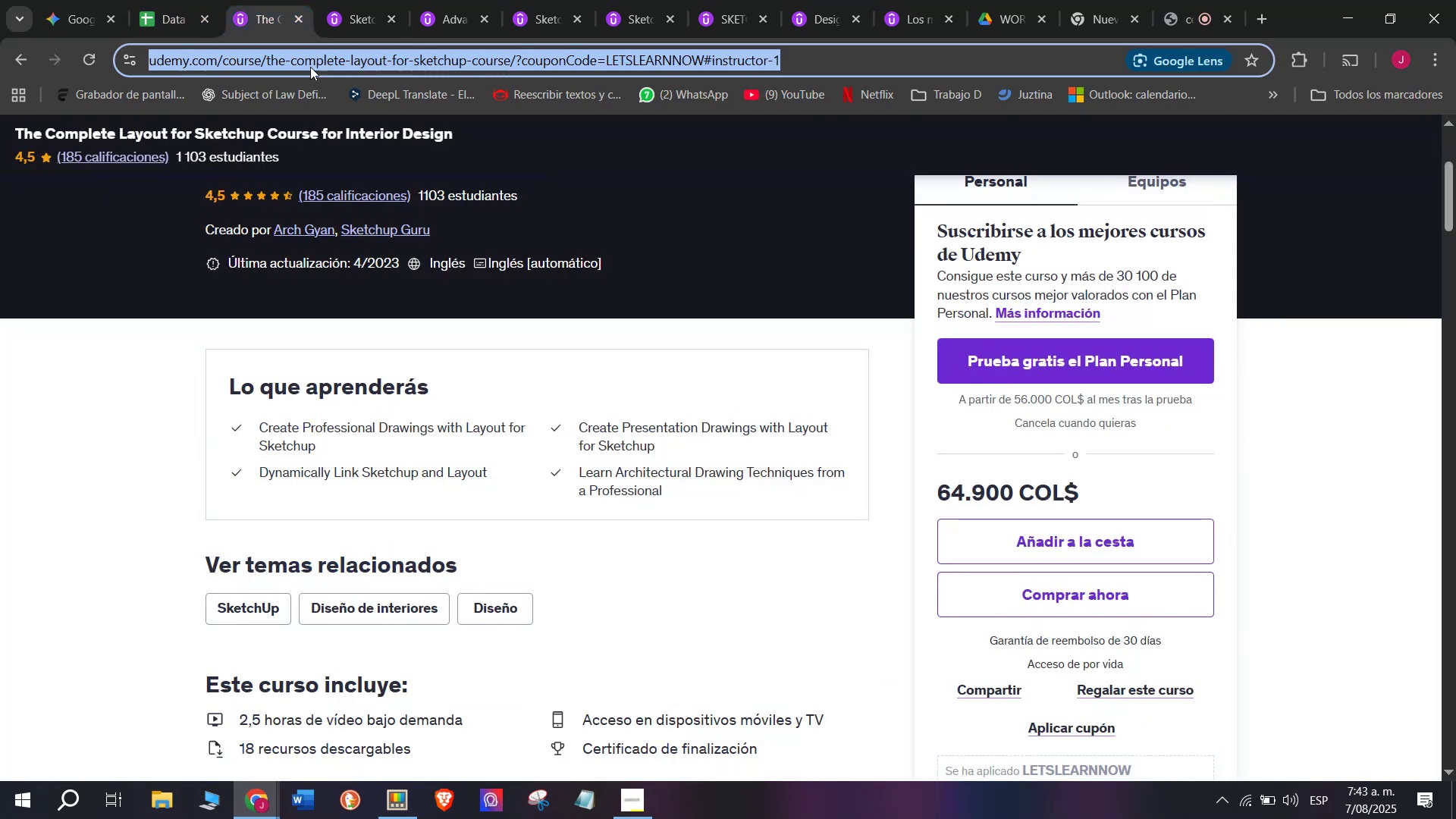 
triple_click([310, 67])
 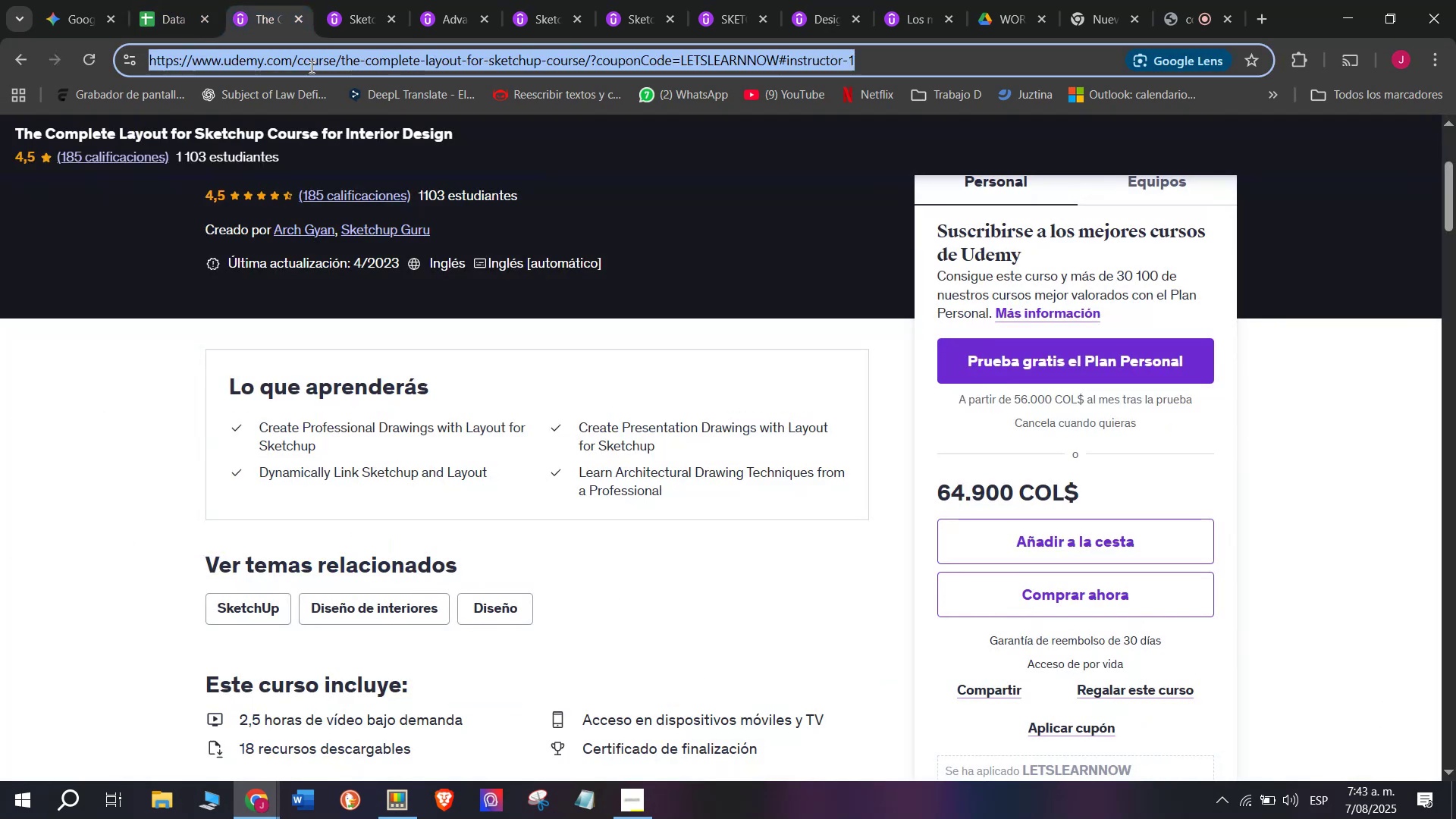 
triple_click([310, 67])
 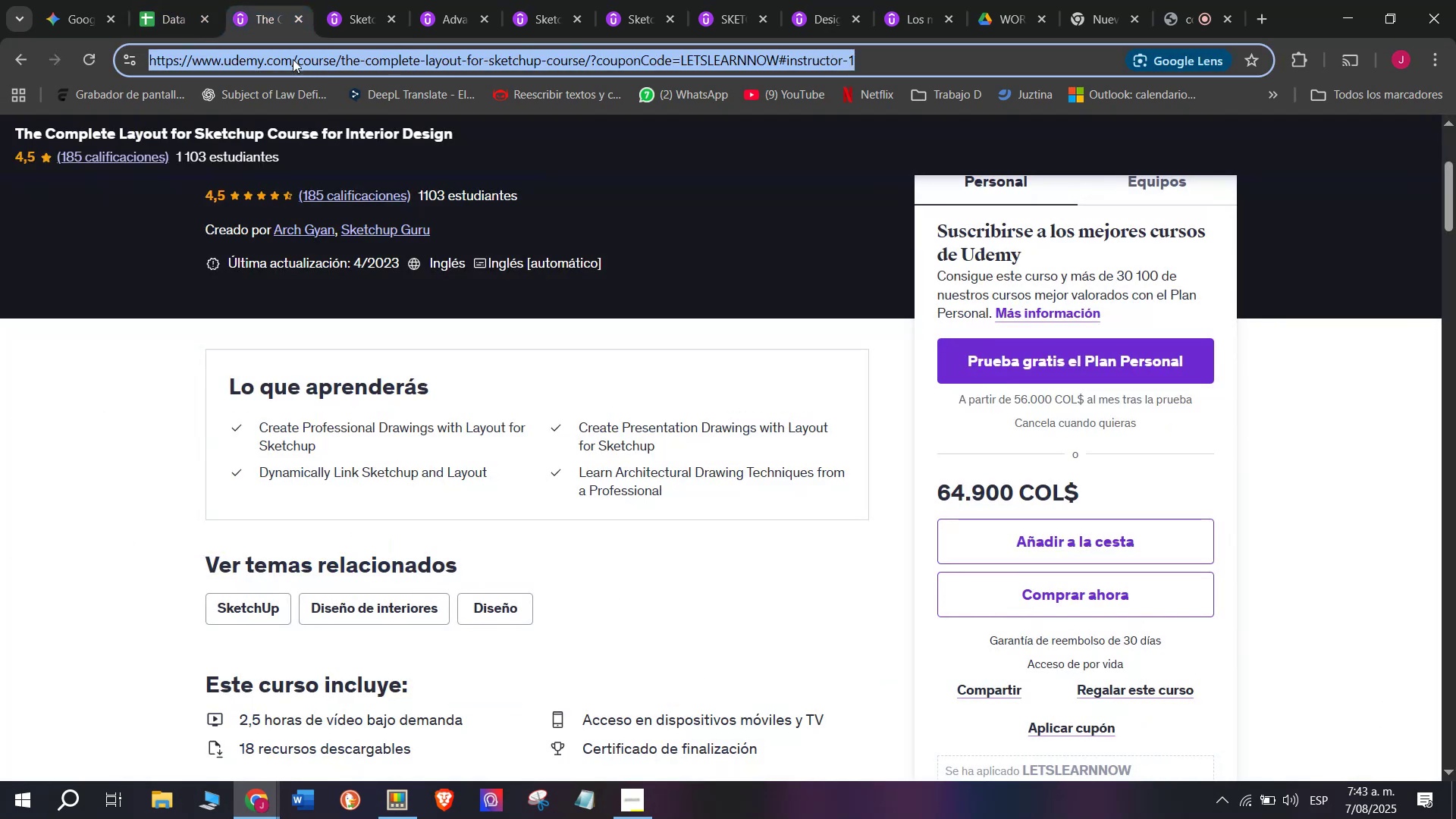 
key(Control+ControlLeft)
 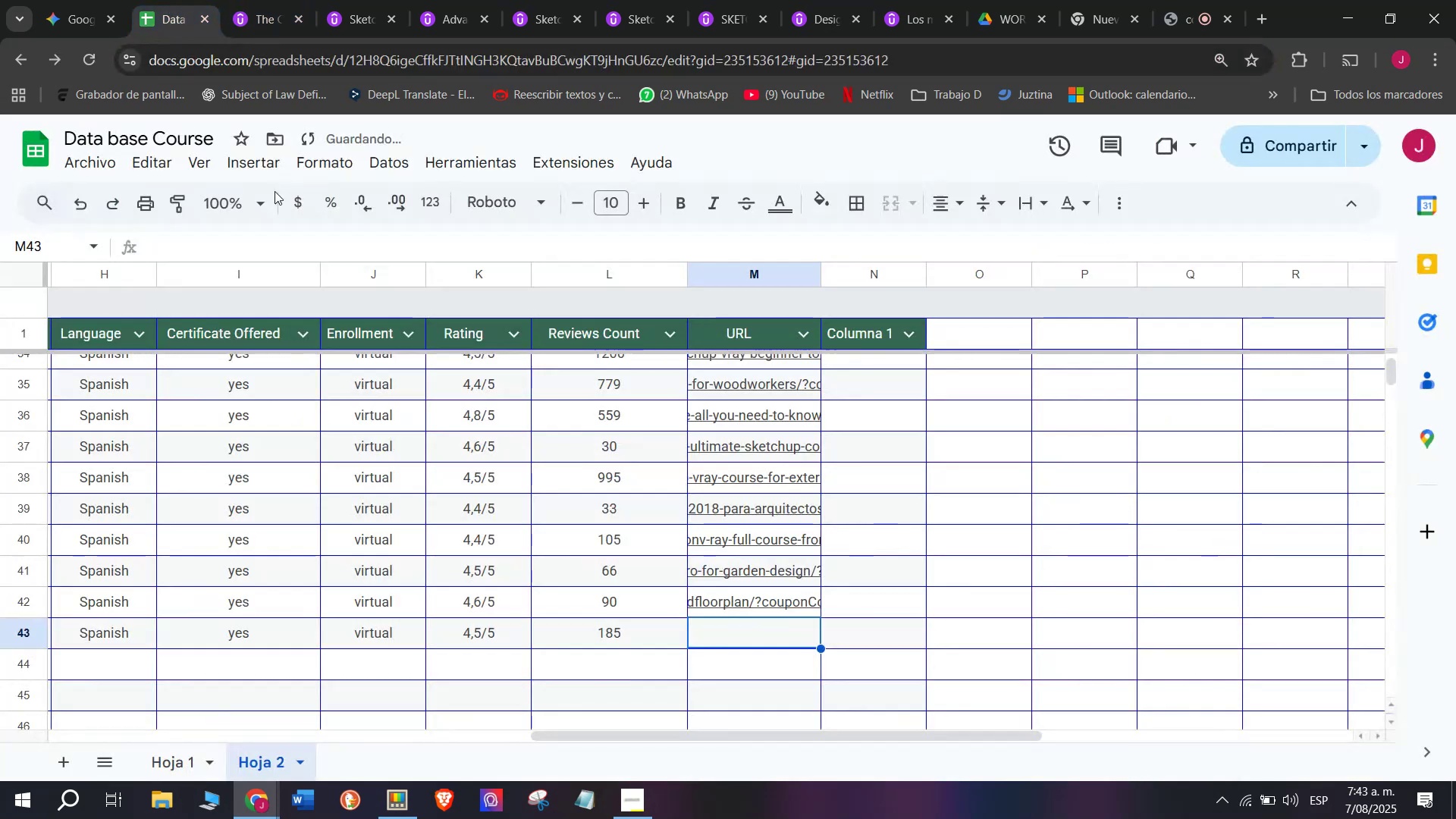 
key(Break)
 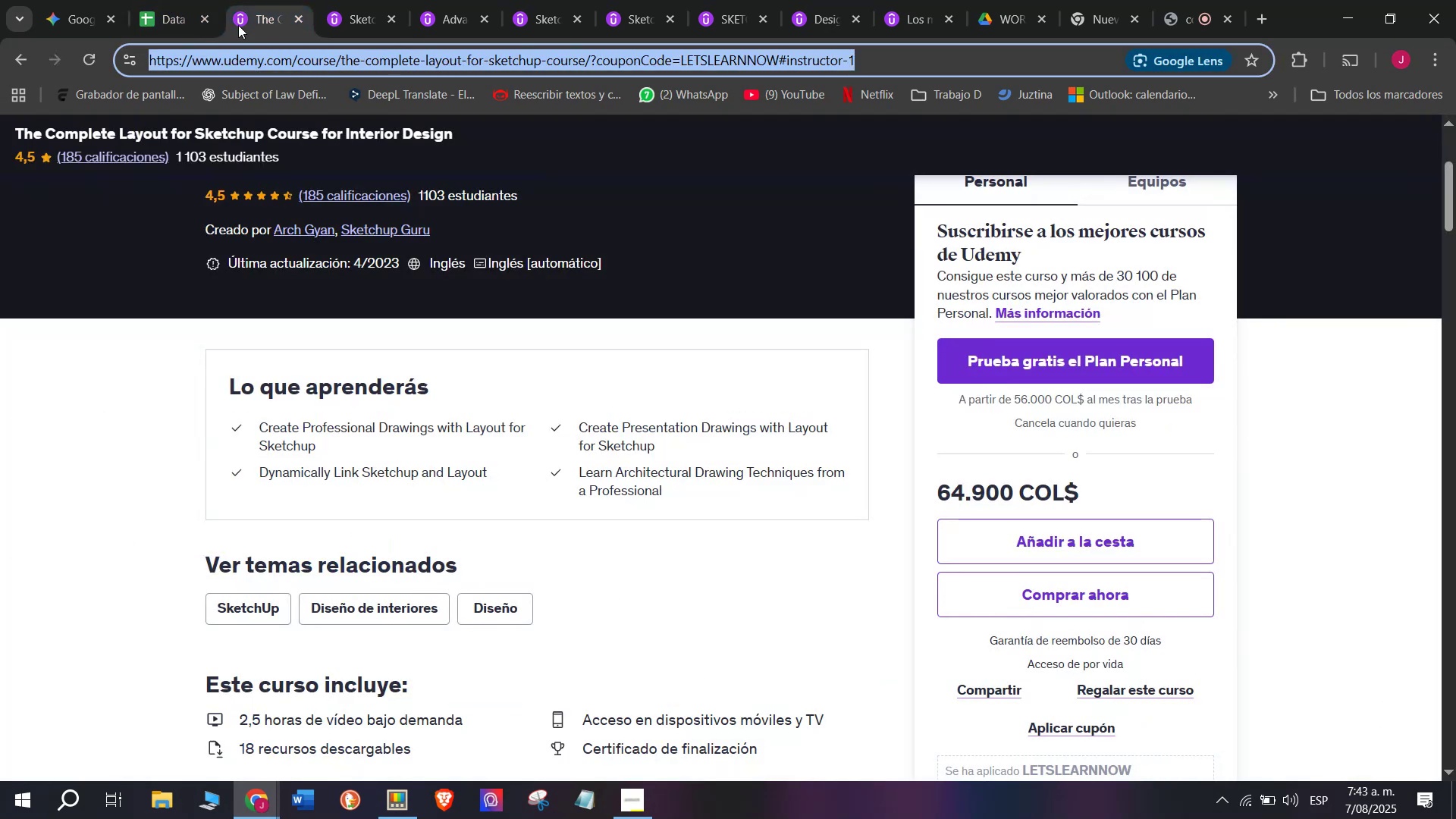 
key(Control+C)
 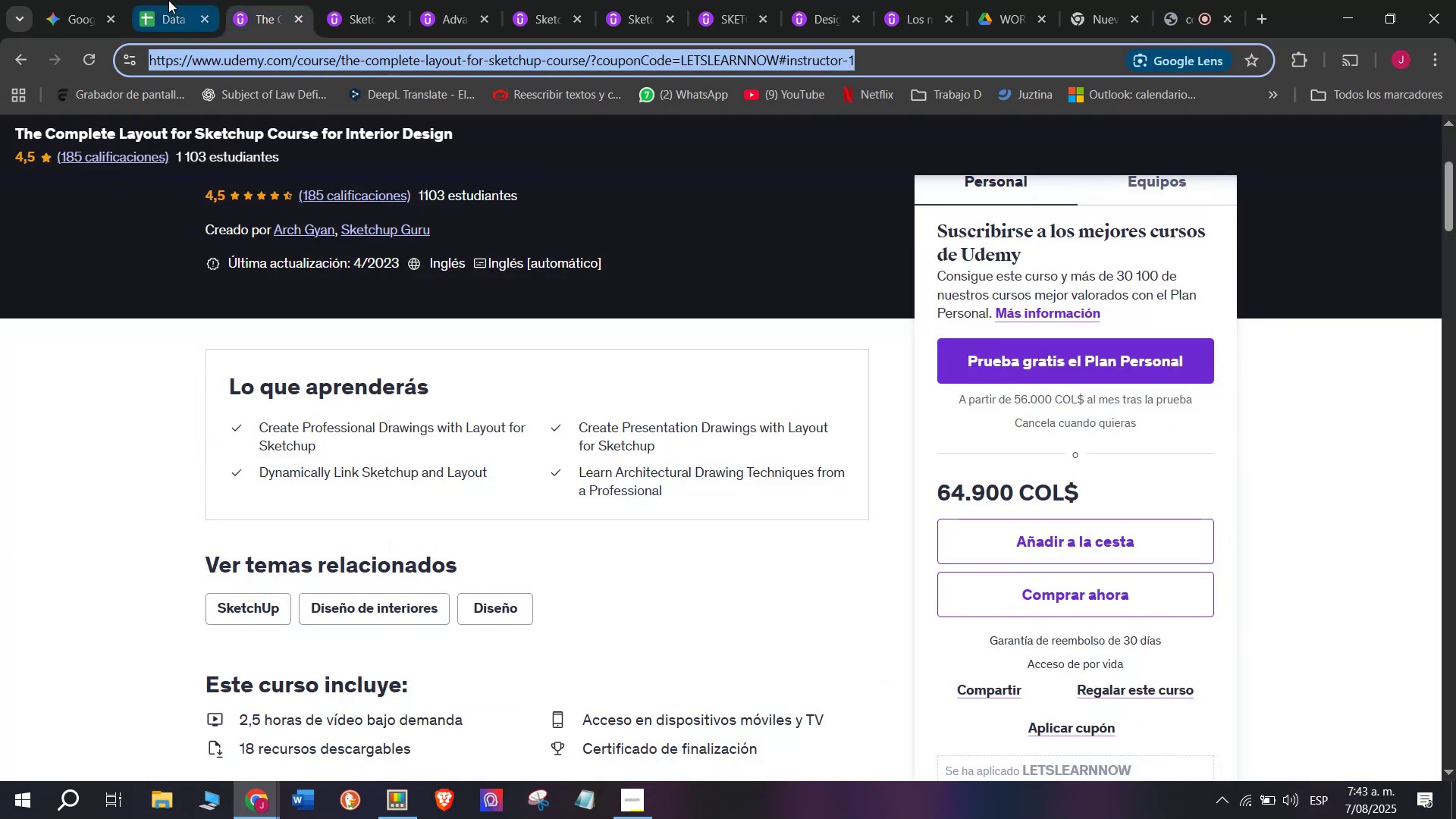 
triple_click([168, 0])
 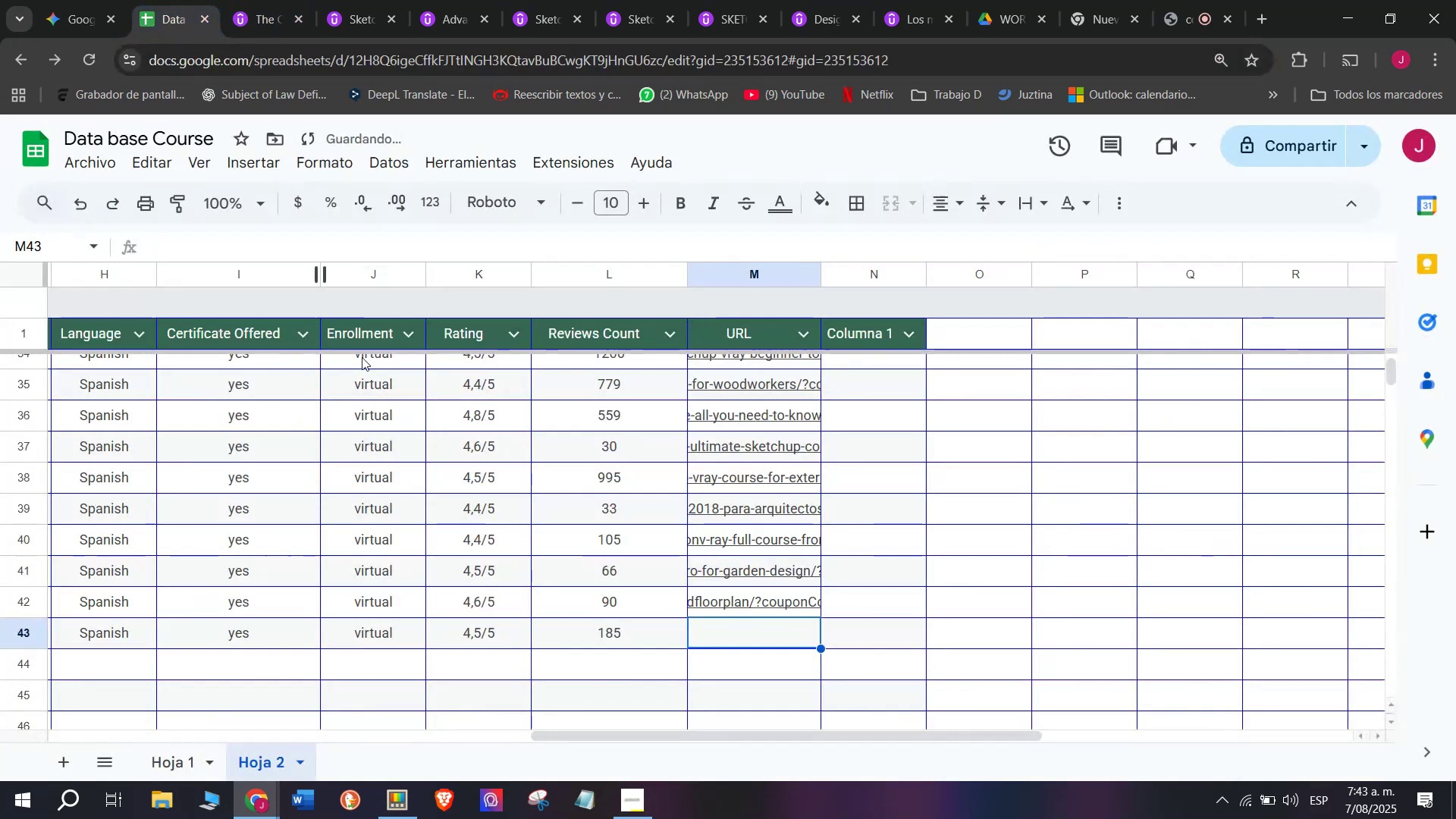 
key(Control+ControlLeft)
 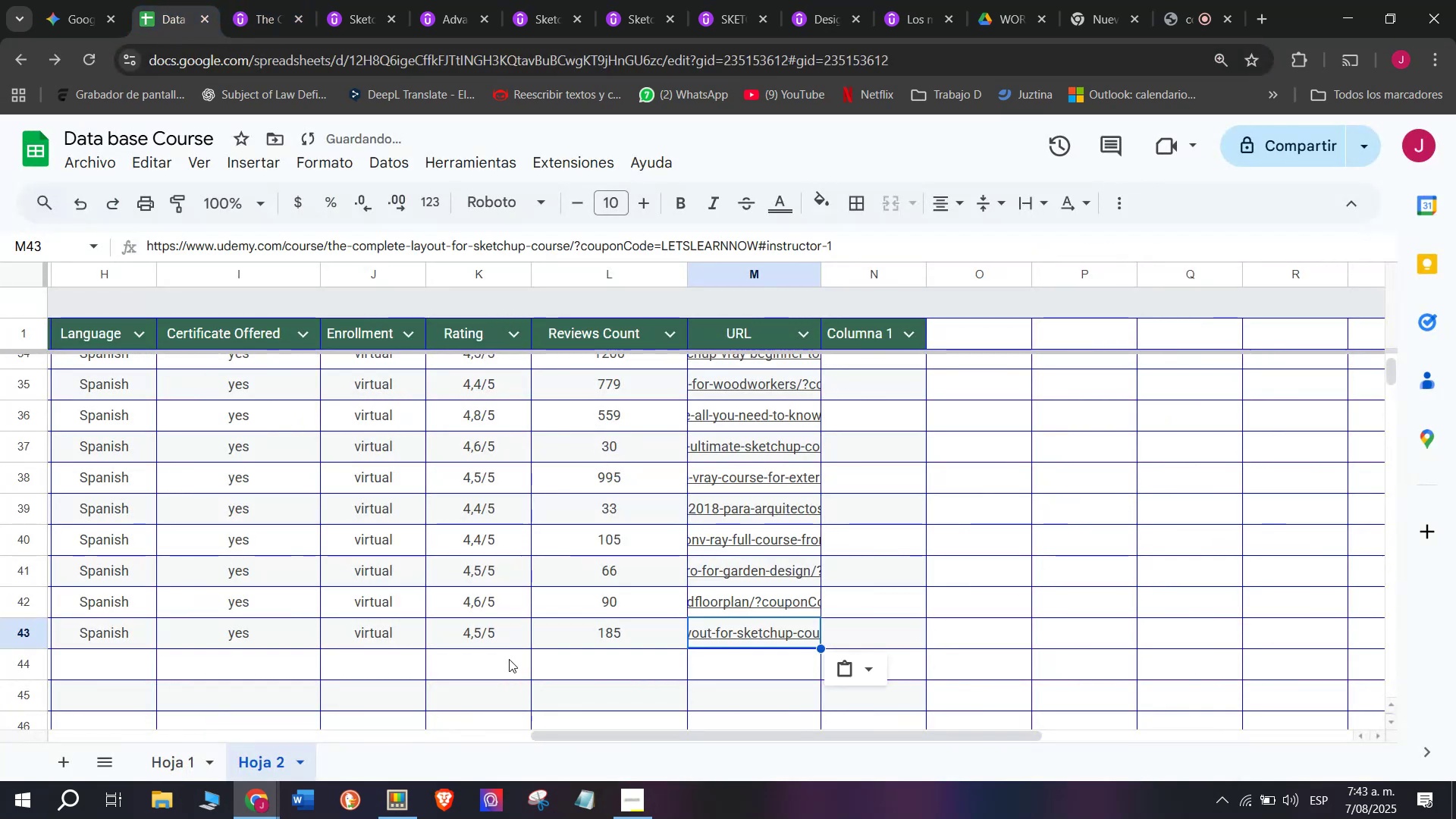 
key(Control+V)
 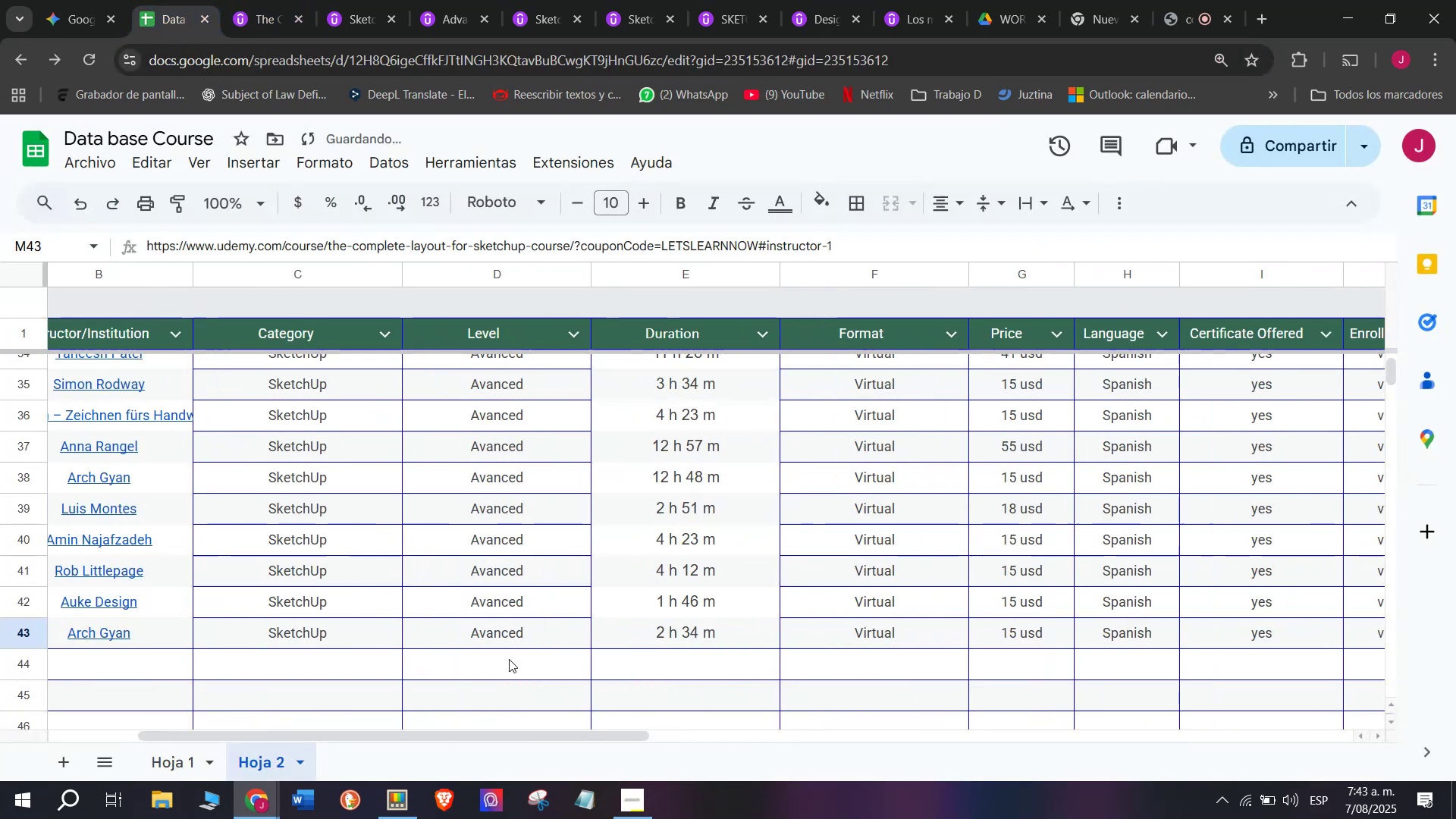 
key(Z)
 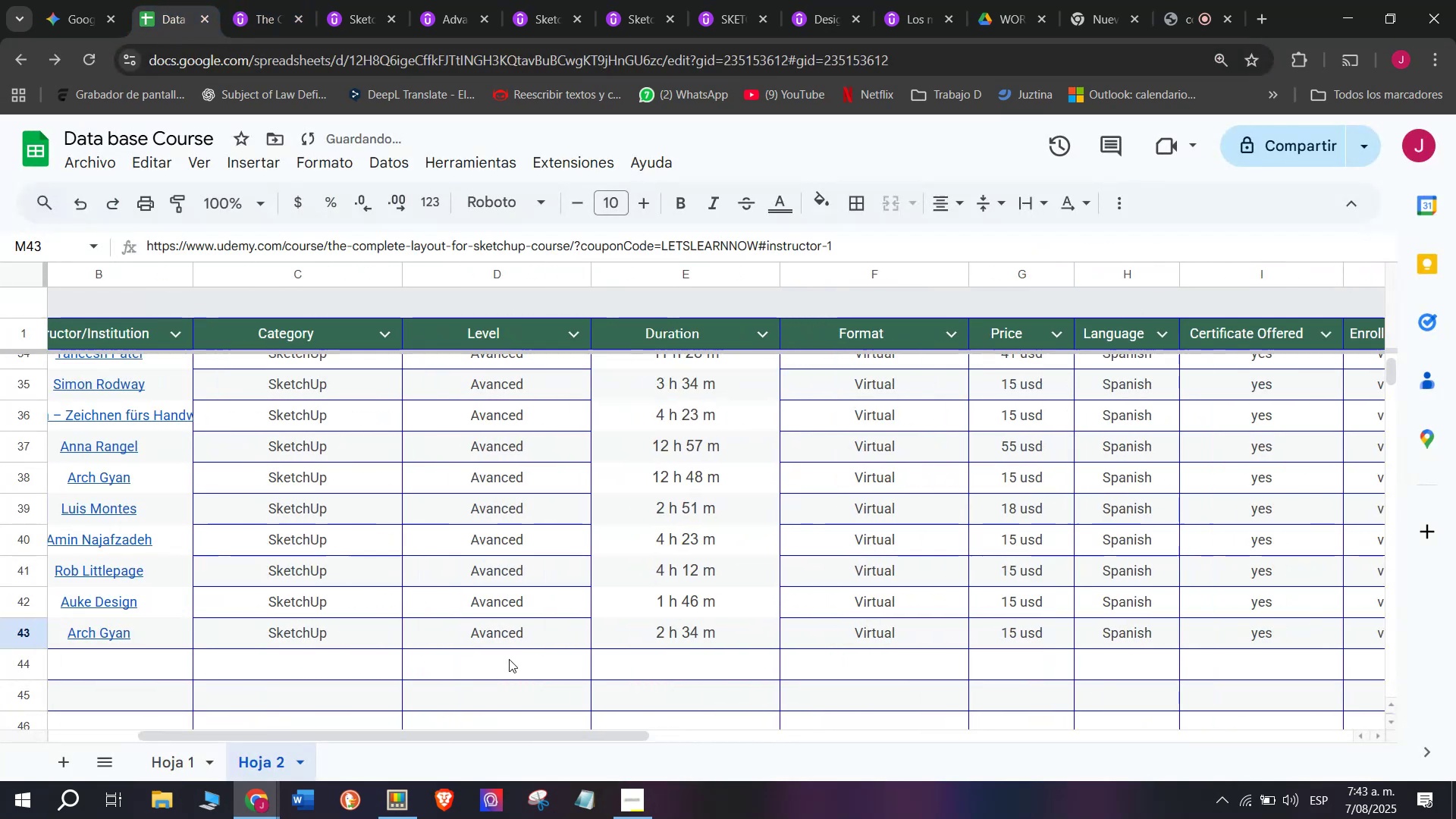 
scroll: coordinate [124, 609], scroll_direction: up, amount: 7.0
 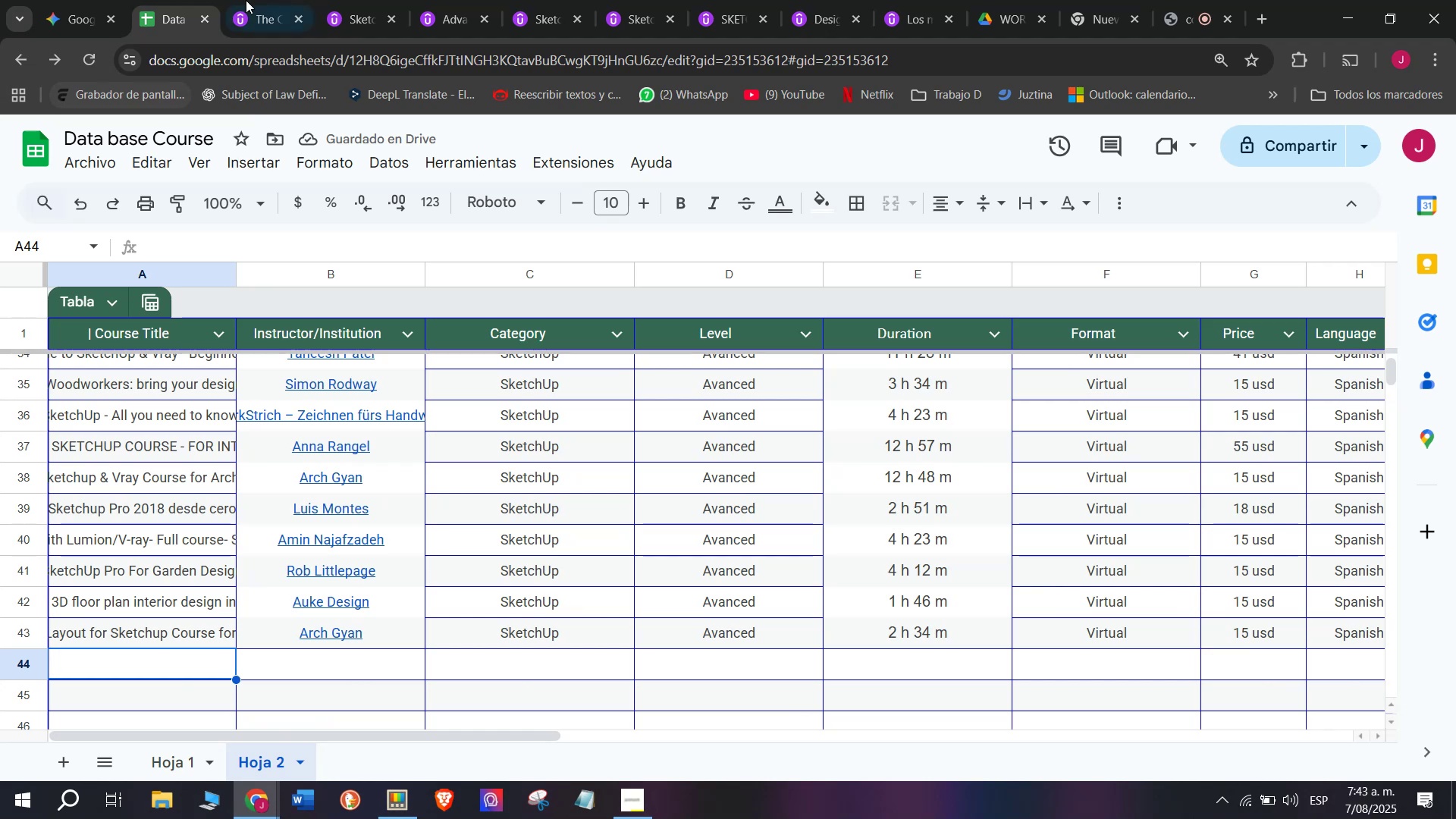 
left_click([95, 673])
 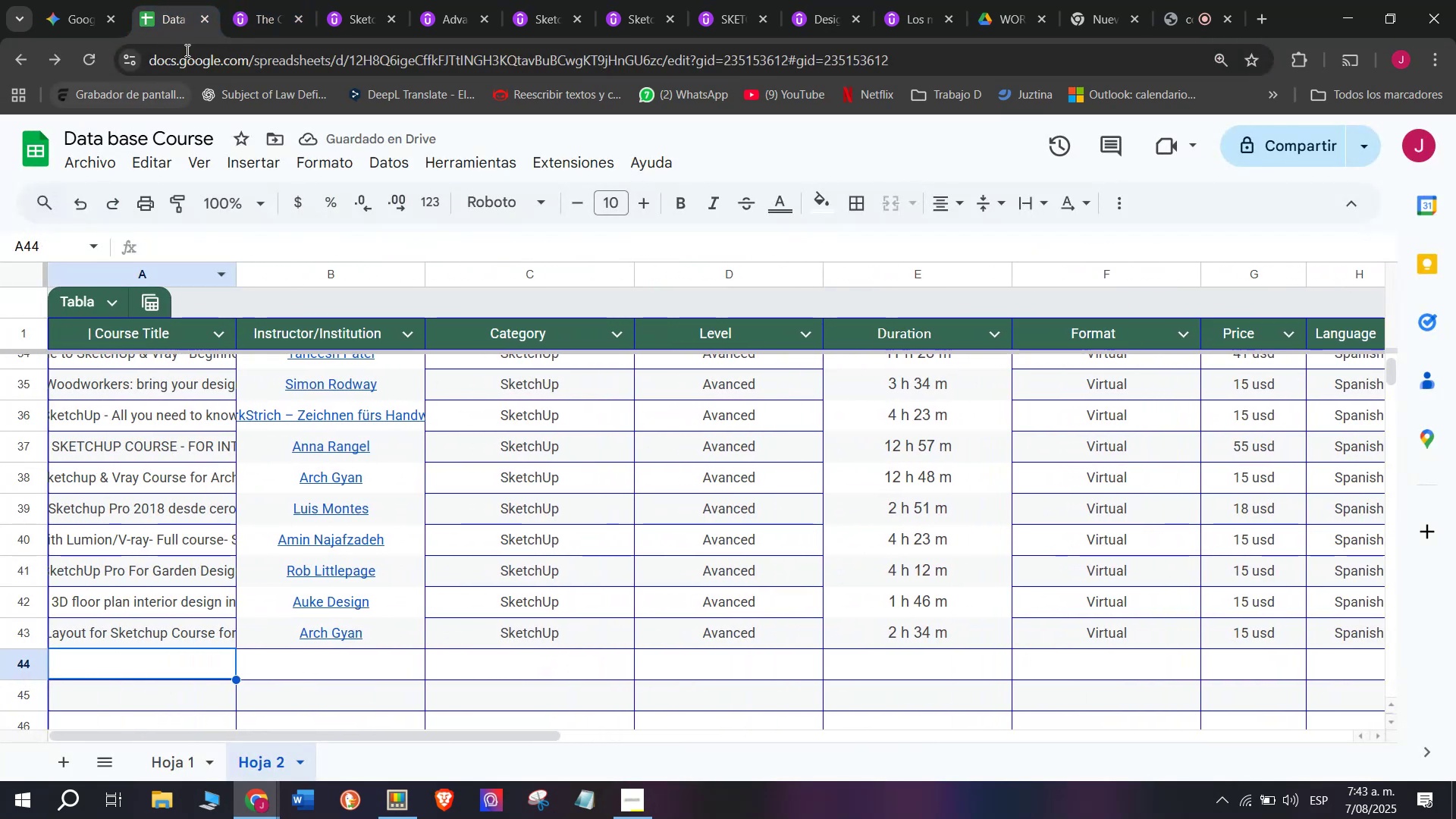 
left_click([247, 0])
 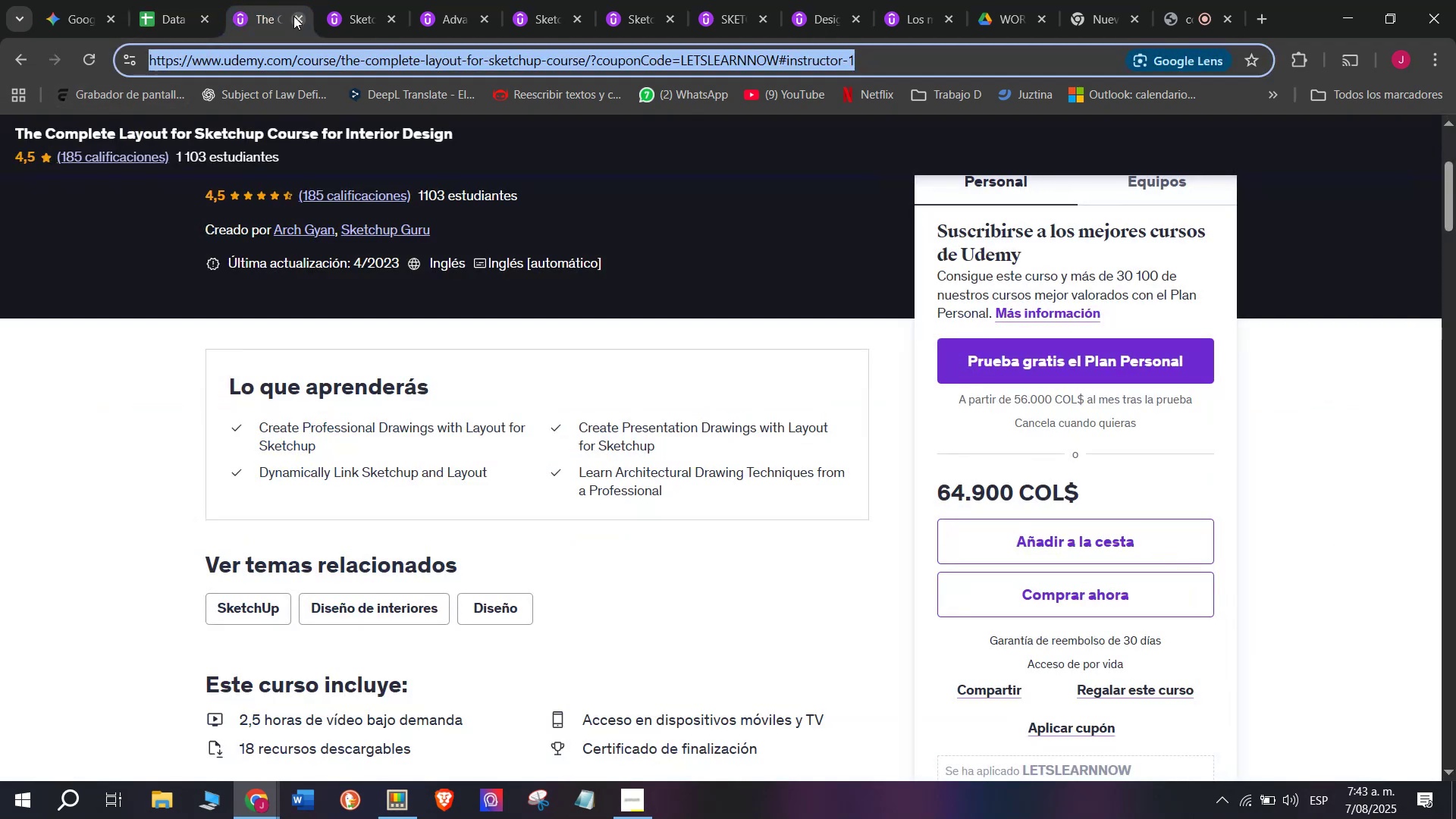 
left_click([294, 16])
 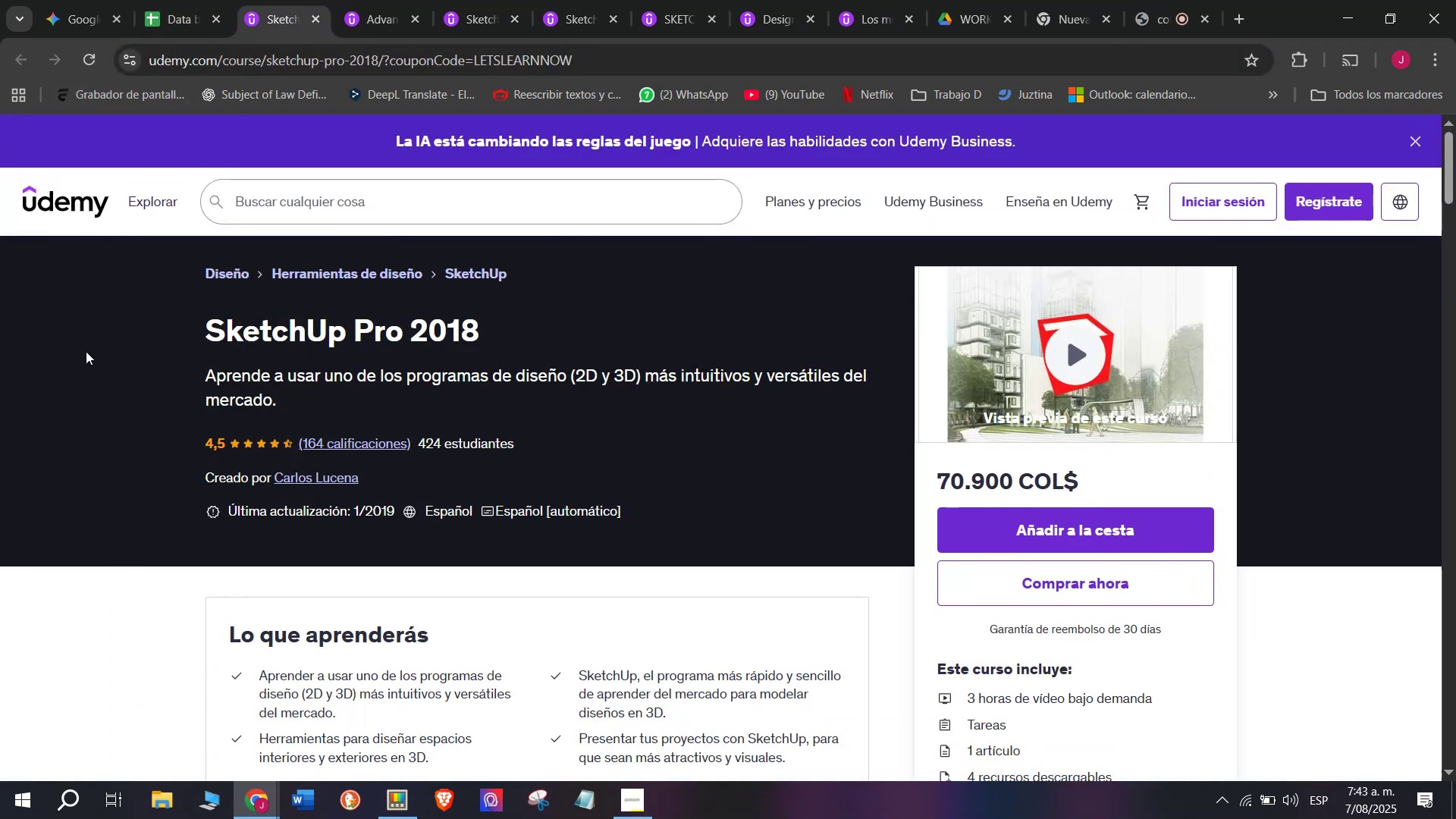 
left_click_drag(start_coordinate=[169, 331], to_coordinate=[548, 328])
 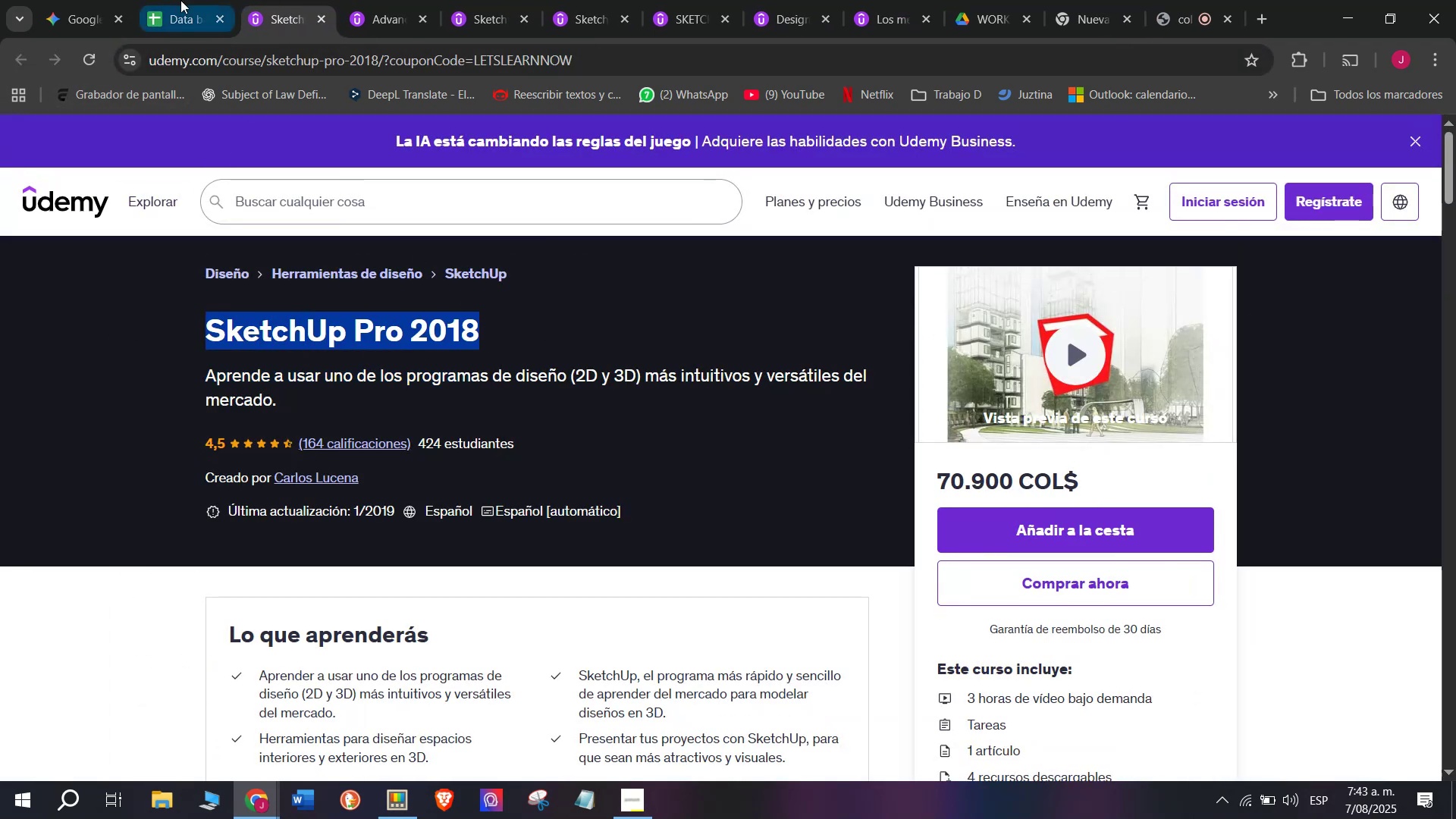 
key(Break)
 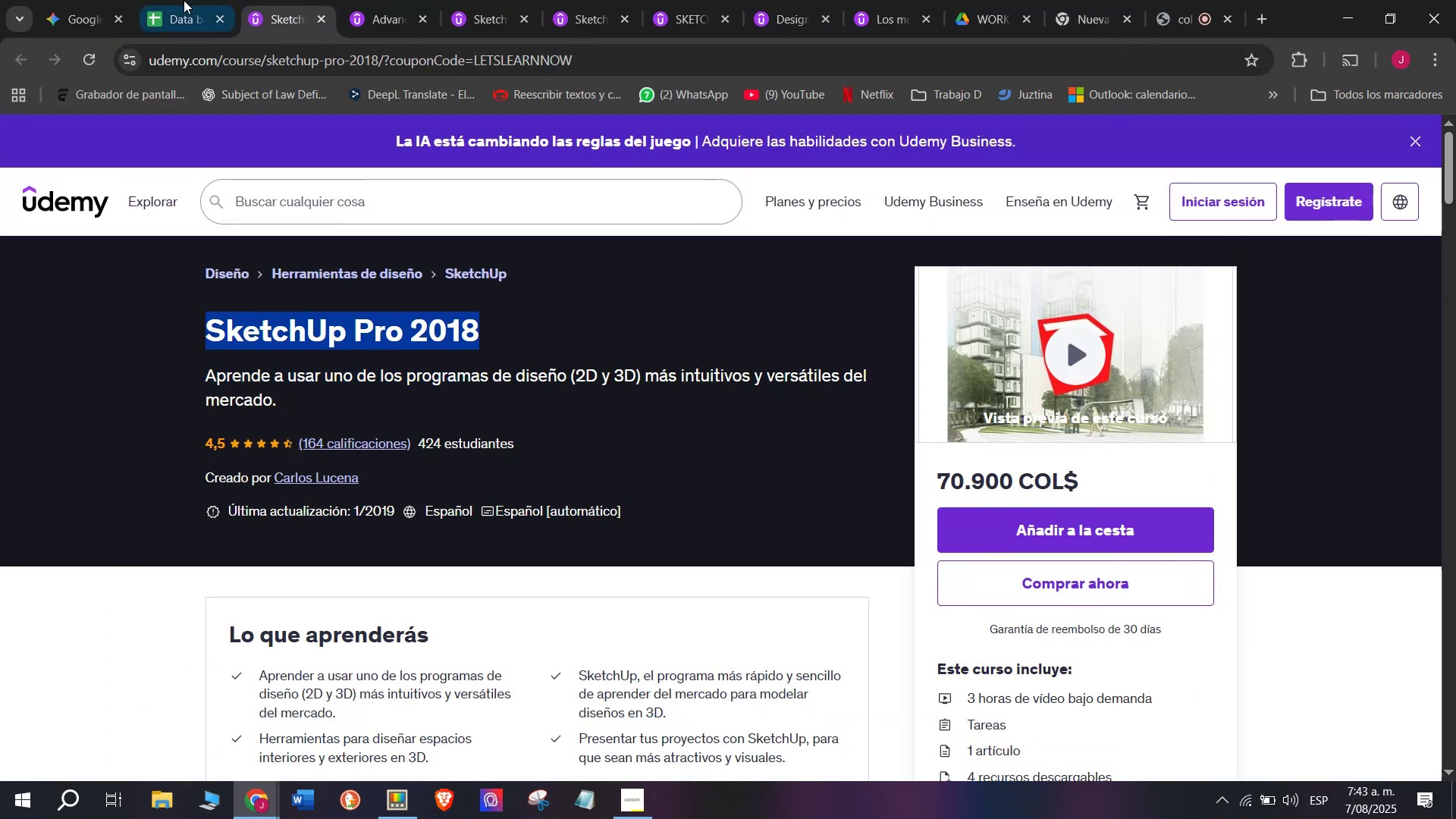 
key(Control+ControlLeft)
 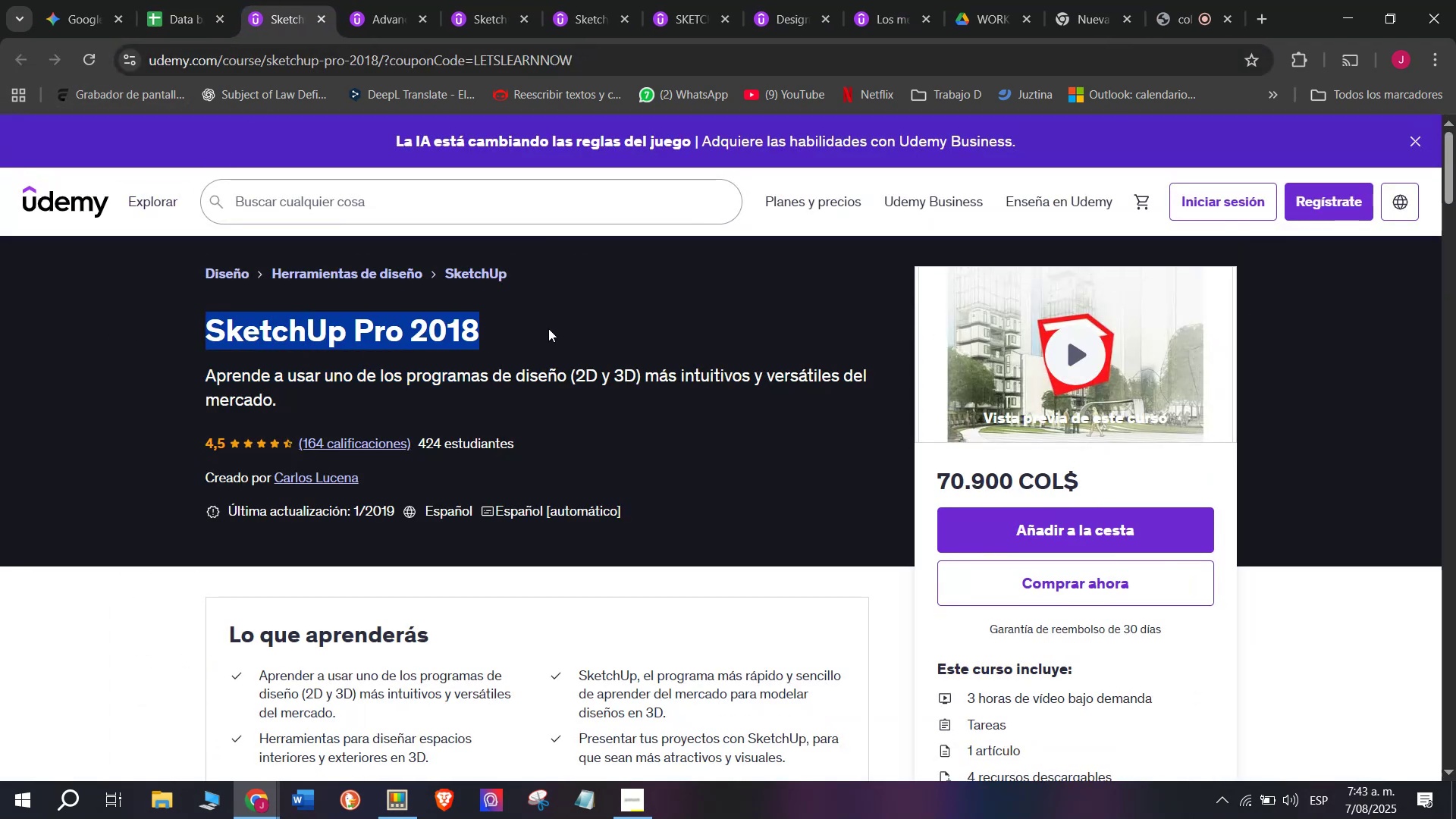 
key(Control+C)
 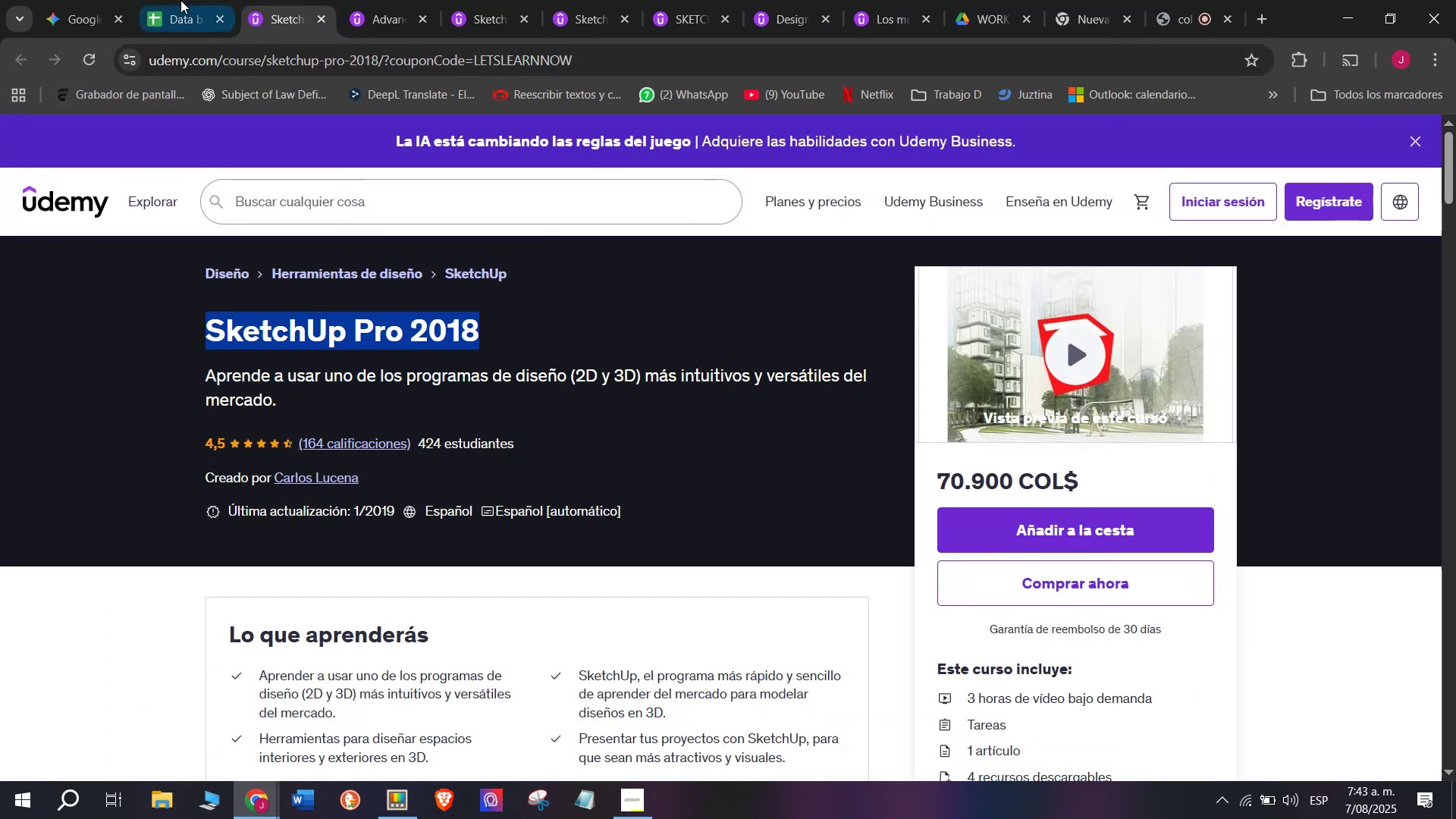 
left_click([180, 0])
 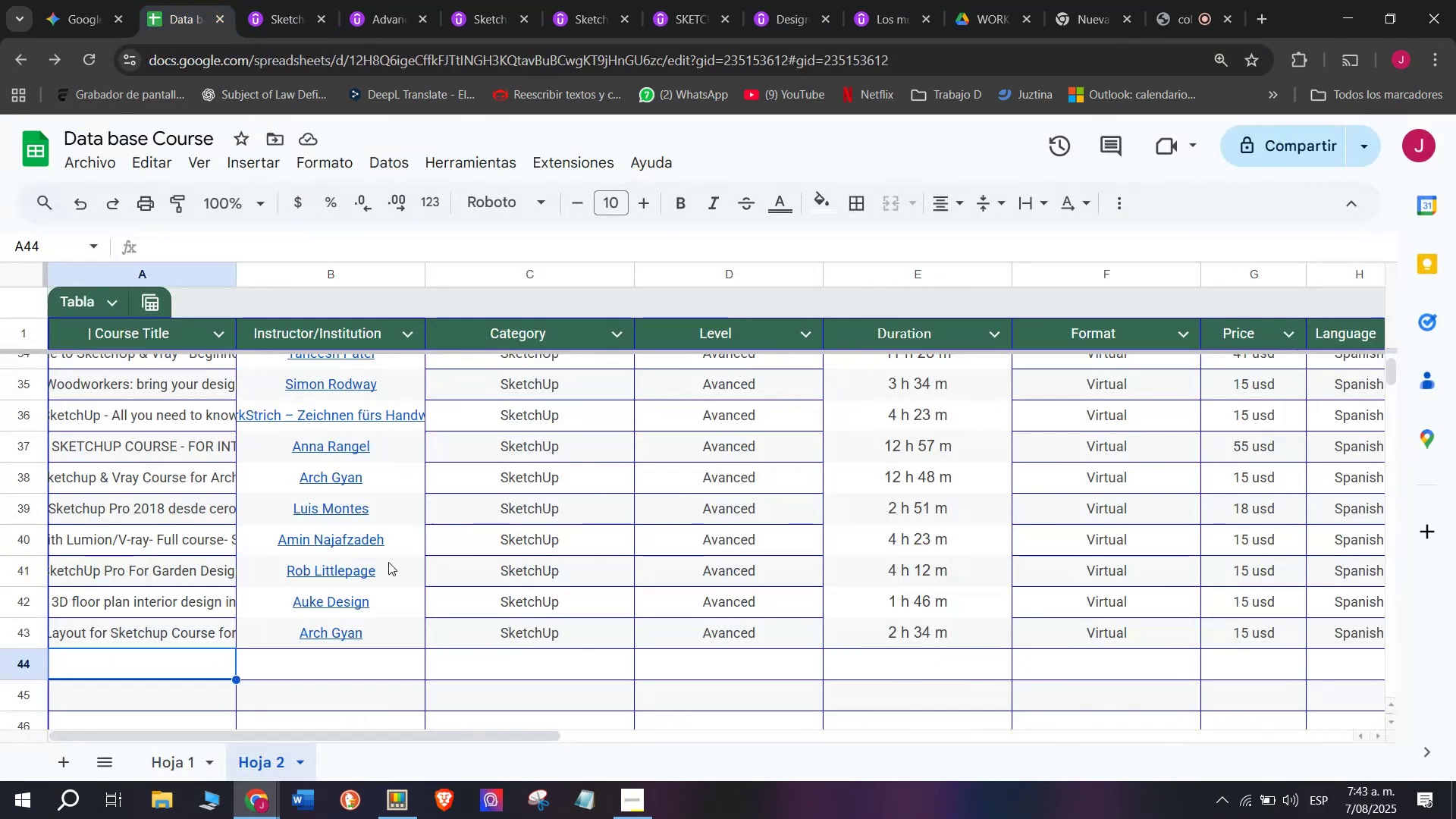 
key(Control+ControlLeft)
 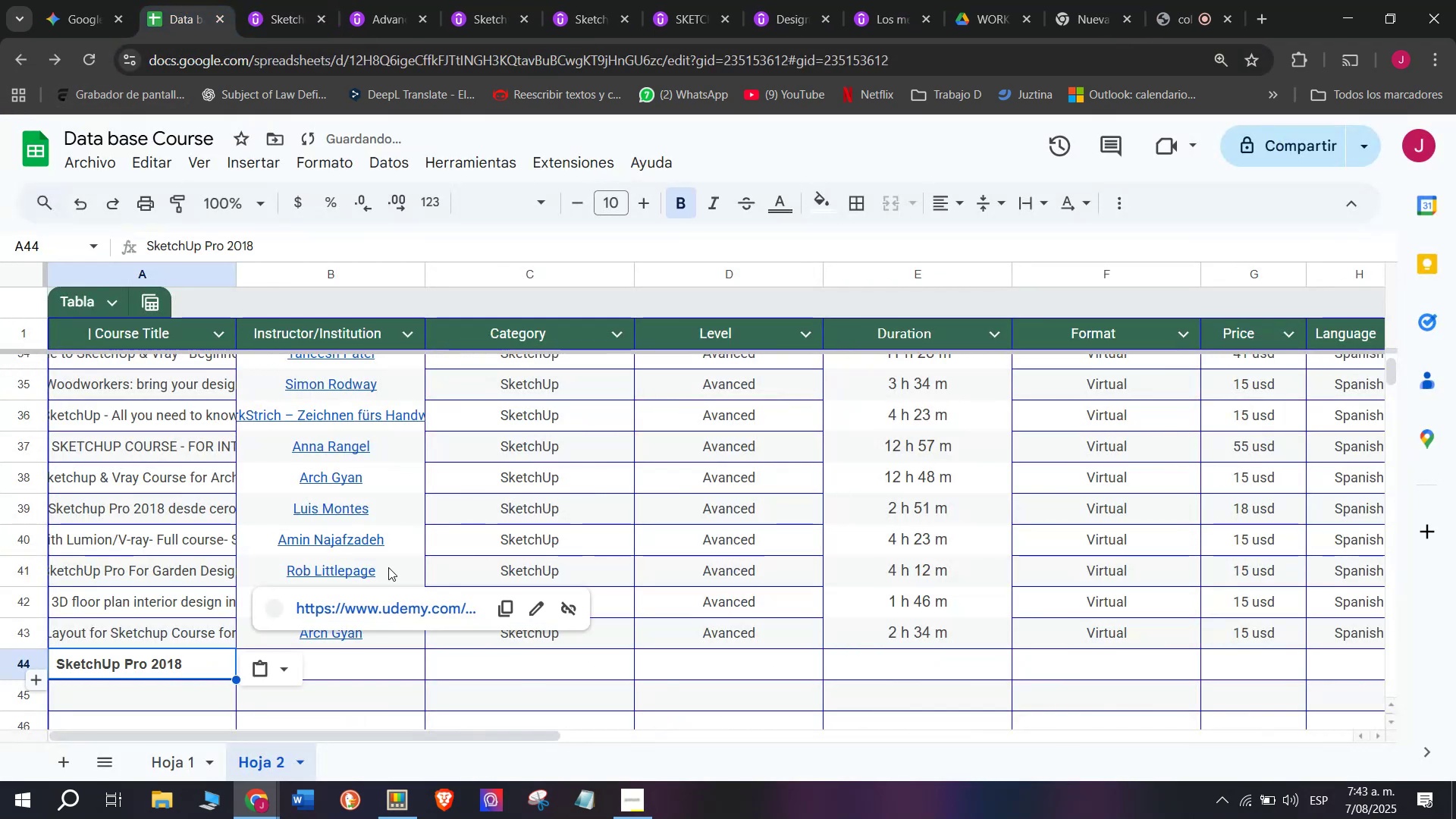 
key(Z)
 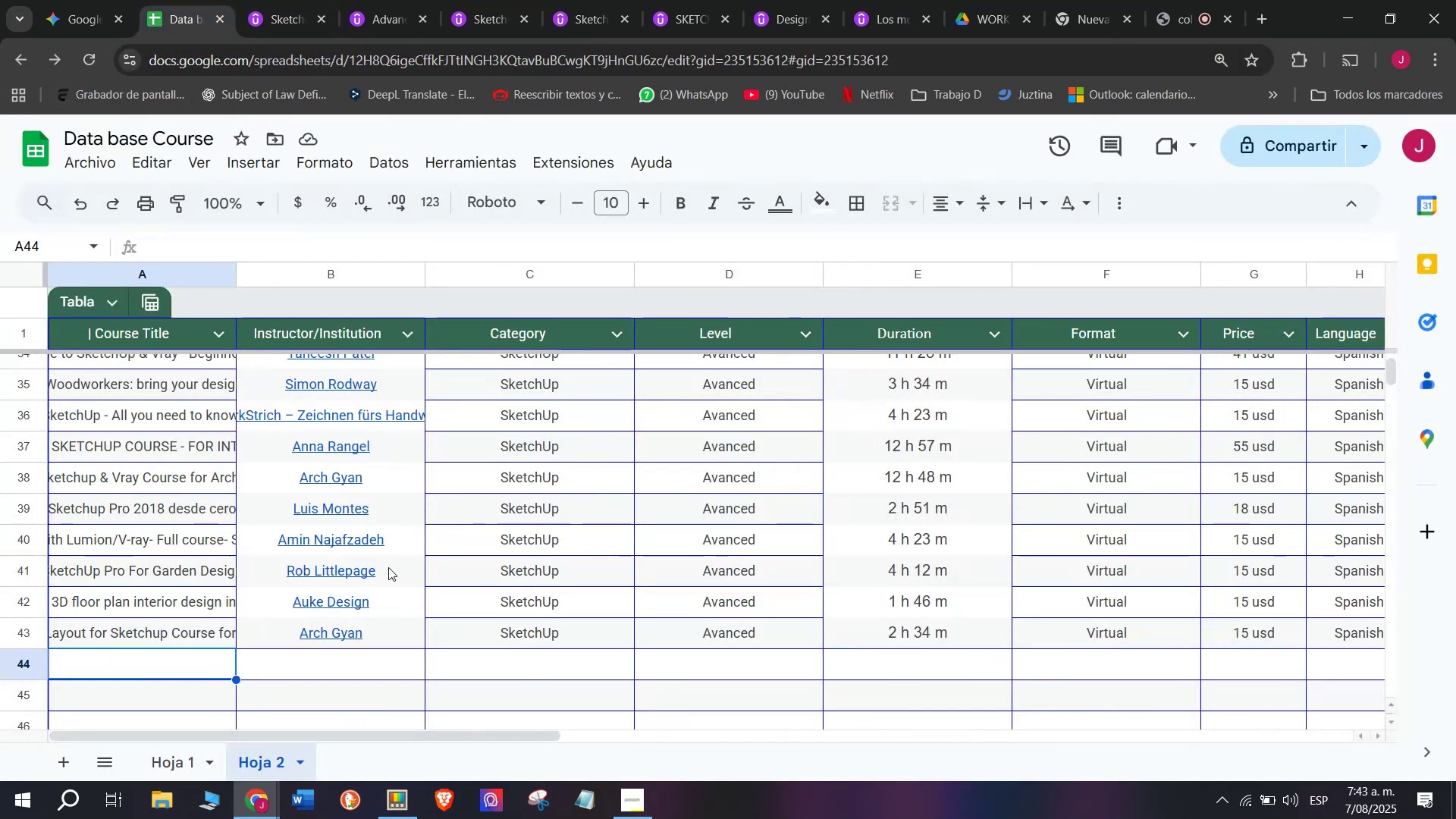 
key(Control+V)
 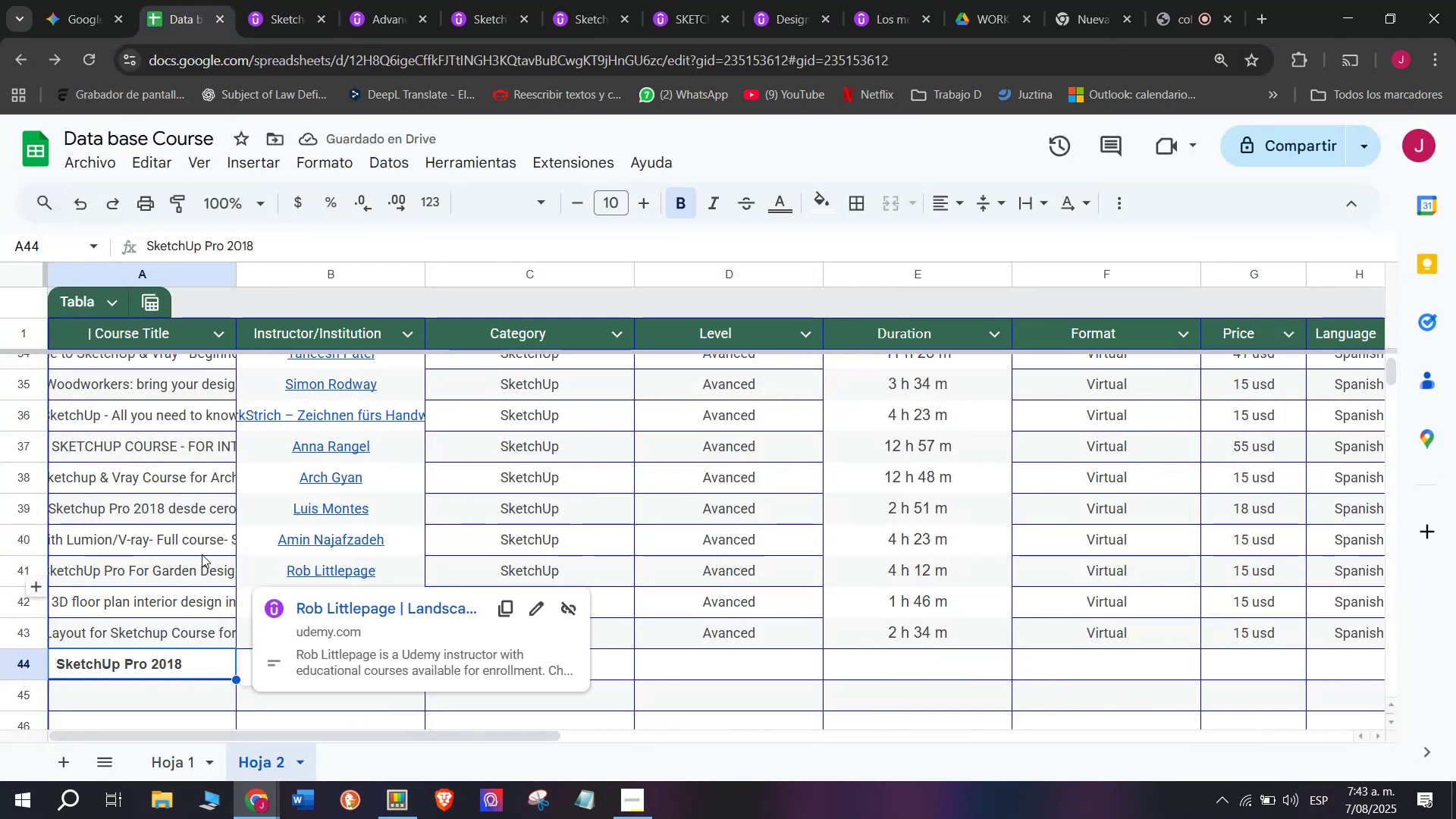 
wait(6.22)
 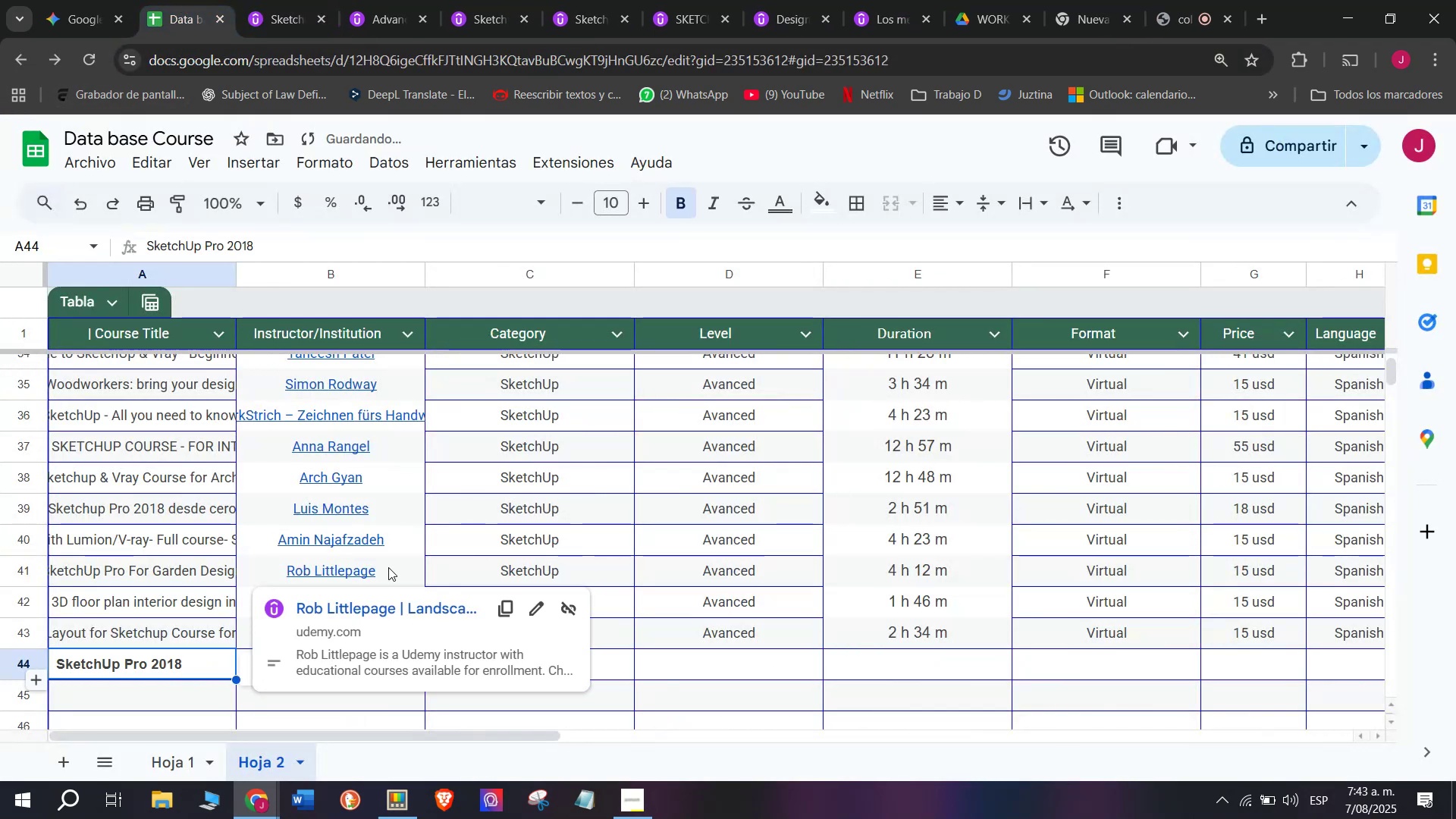 
left_click([682, 204])
 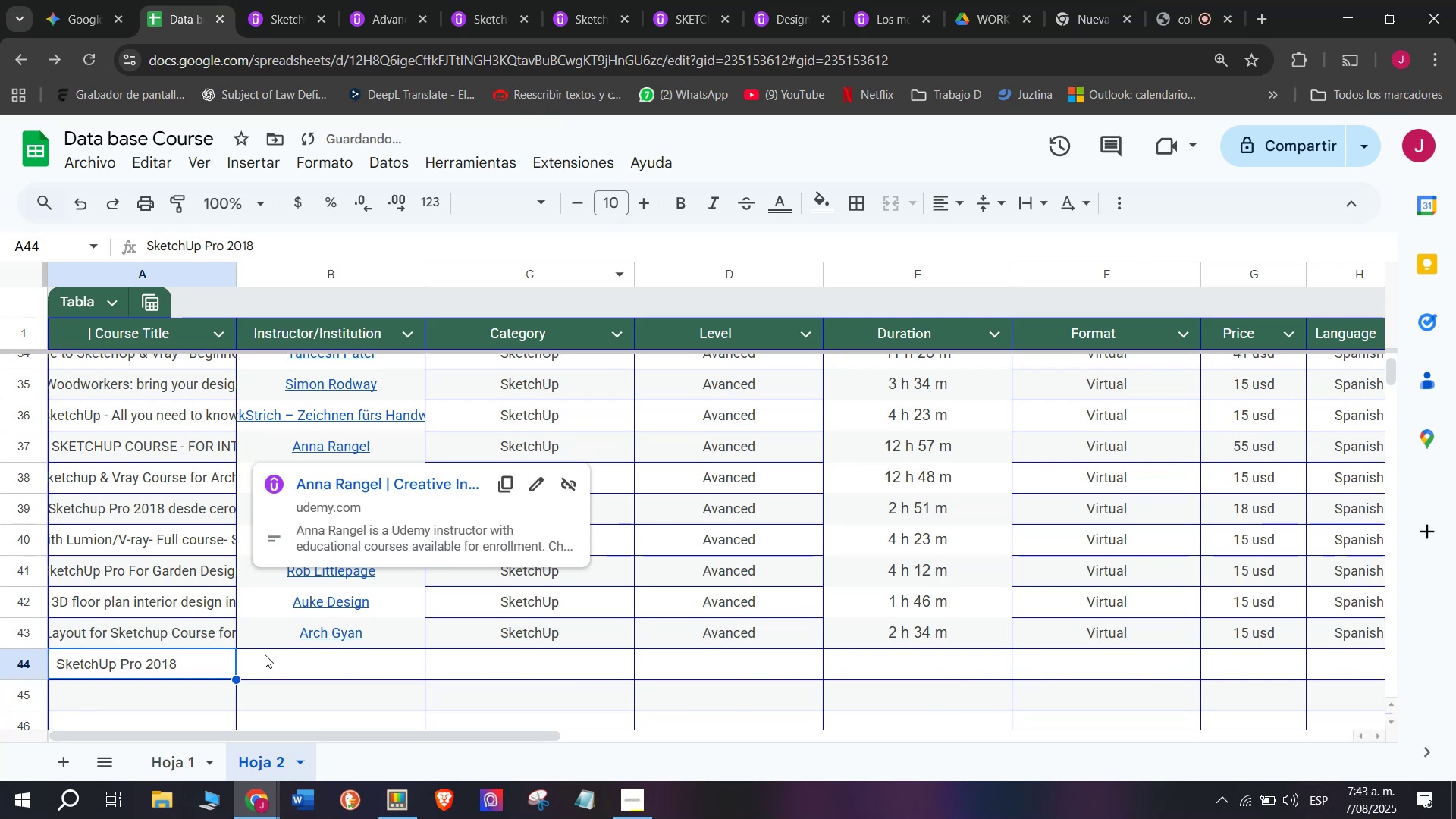 
left_click([279, 661])
 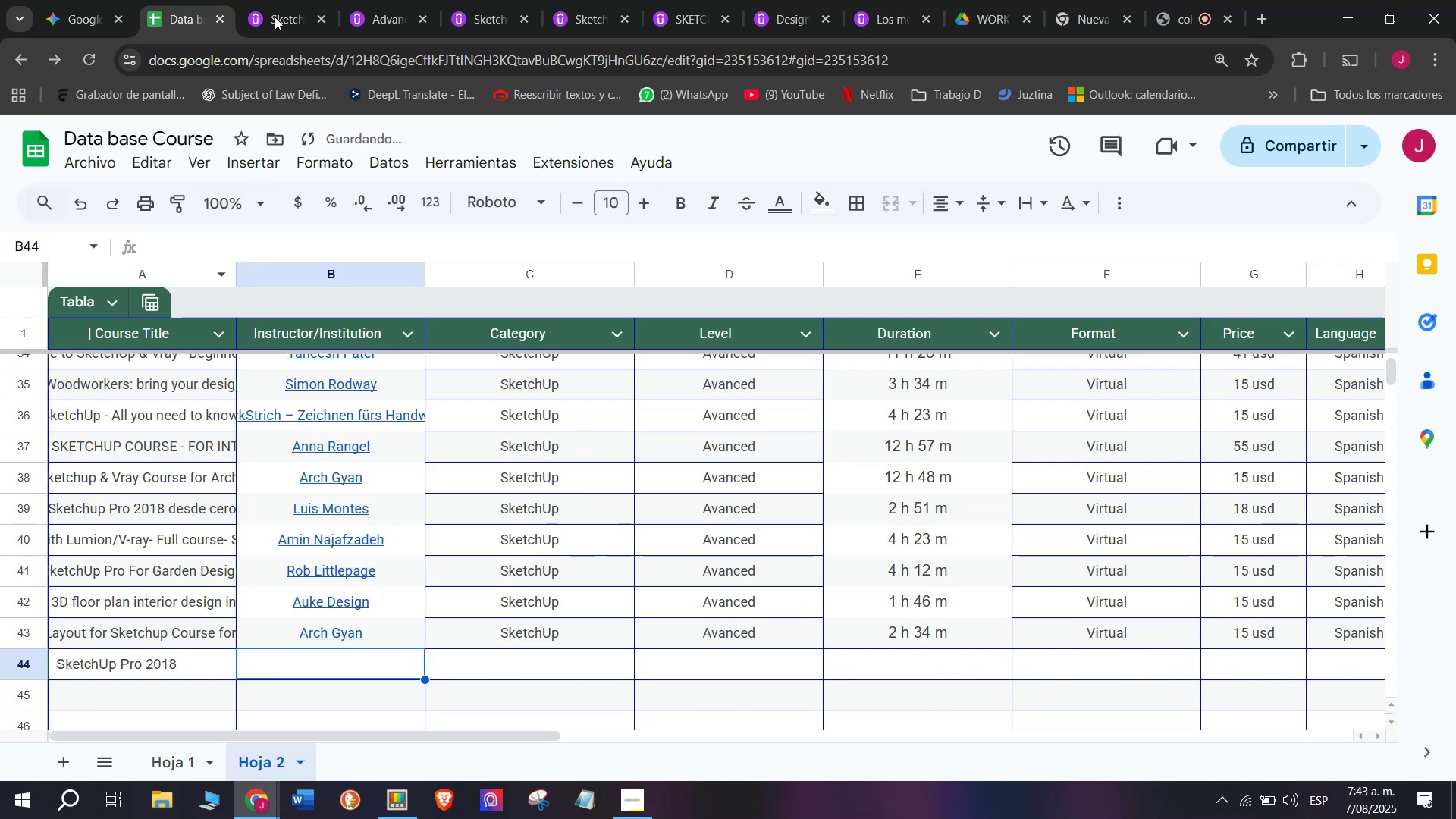 
left_click([283, 0])
 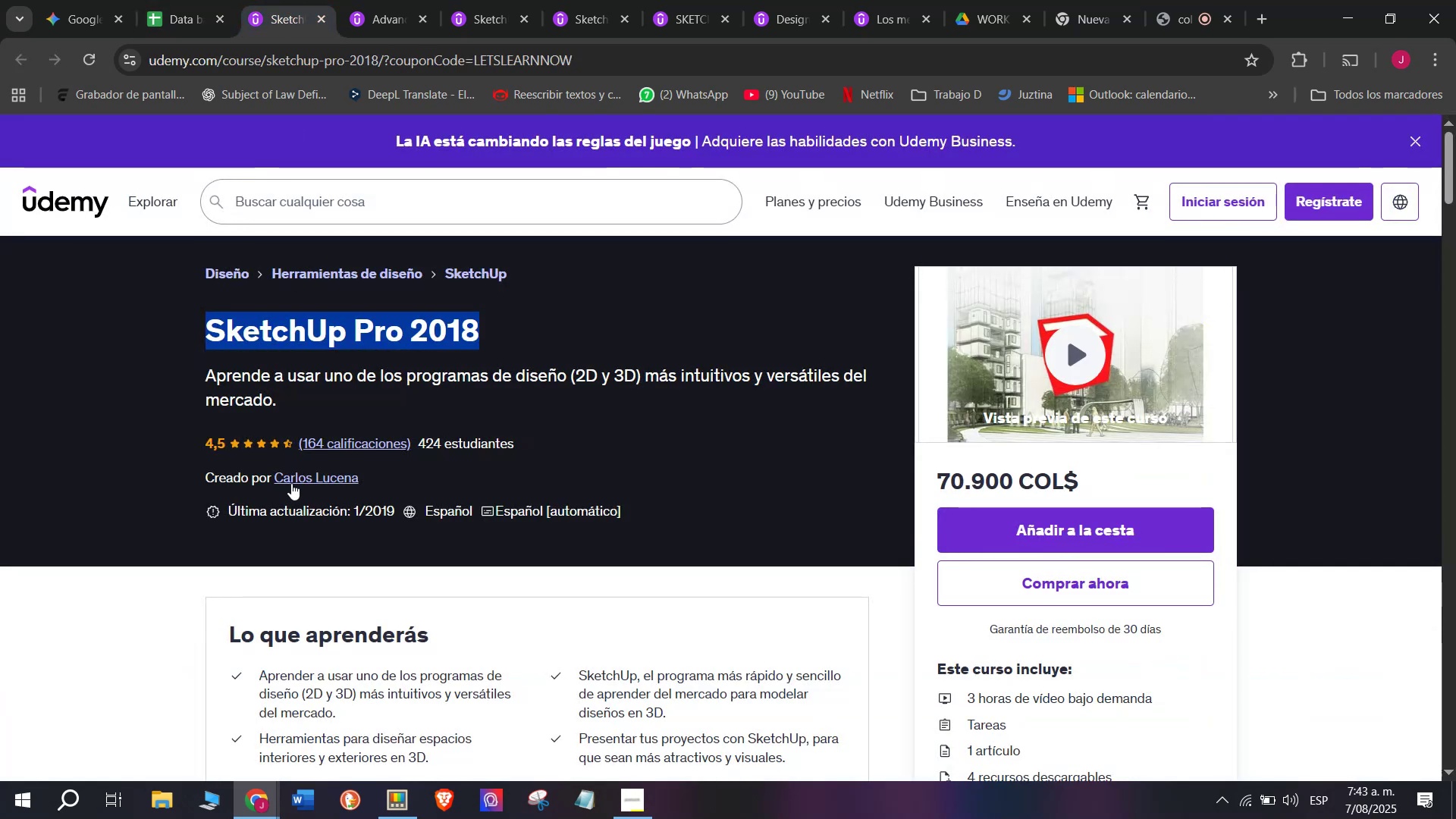 
left_click([293, 477])
 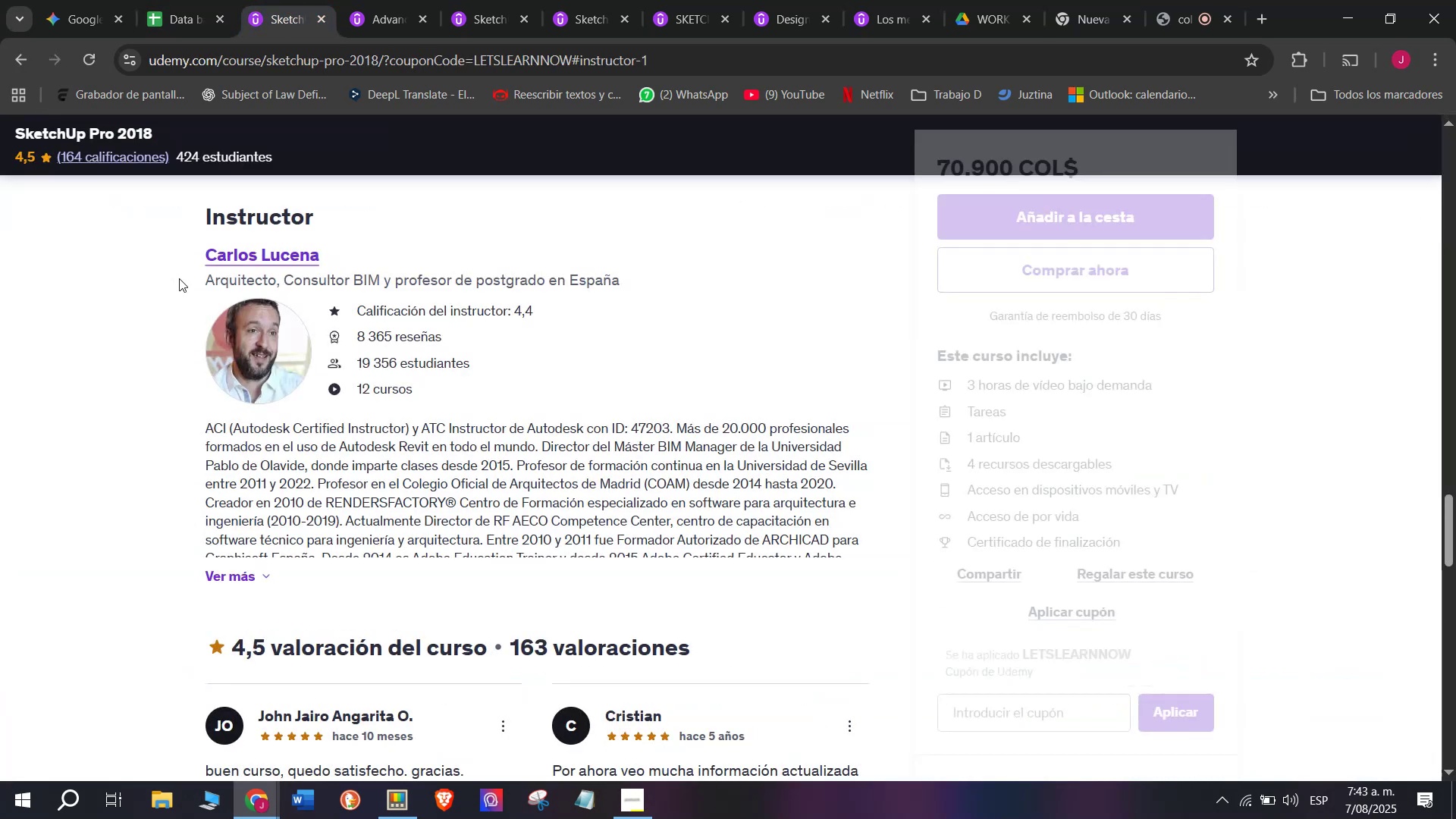 
left_click_drag(start_coordinate=[191, 256], to_coordinate=[338, 249])
 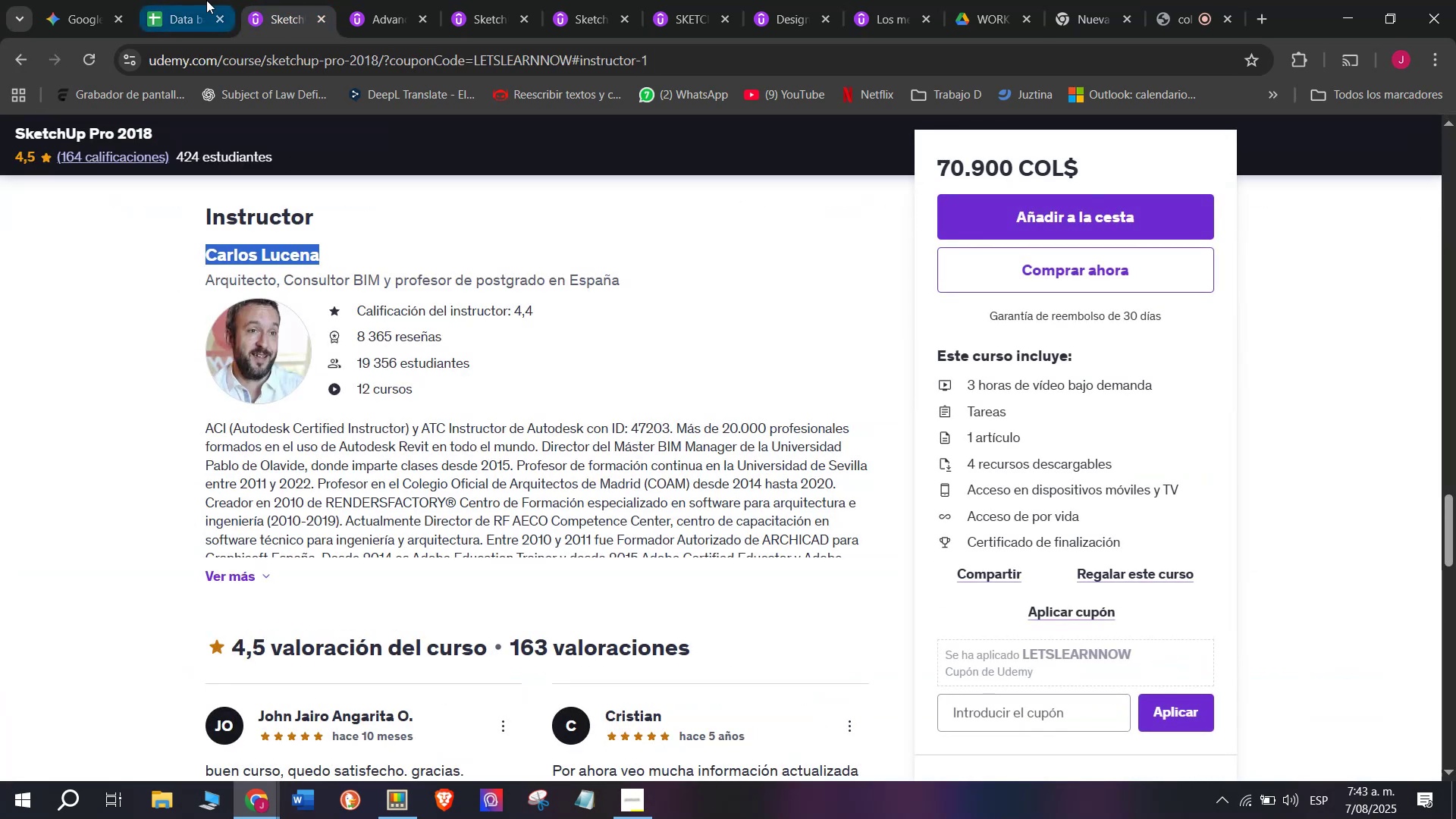 
key(Break)
 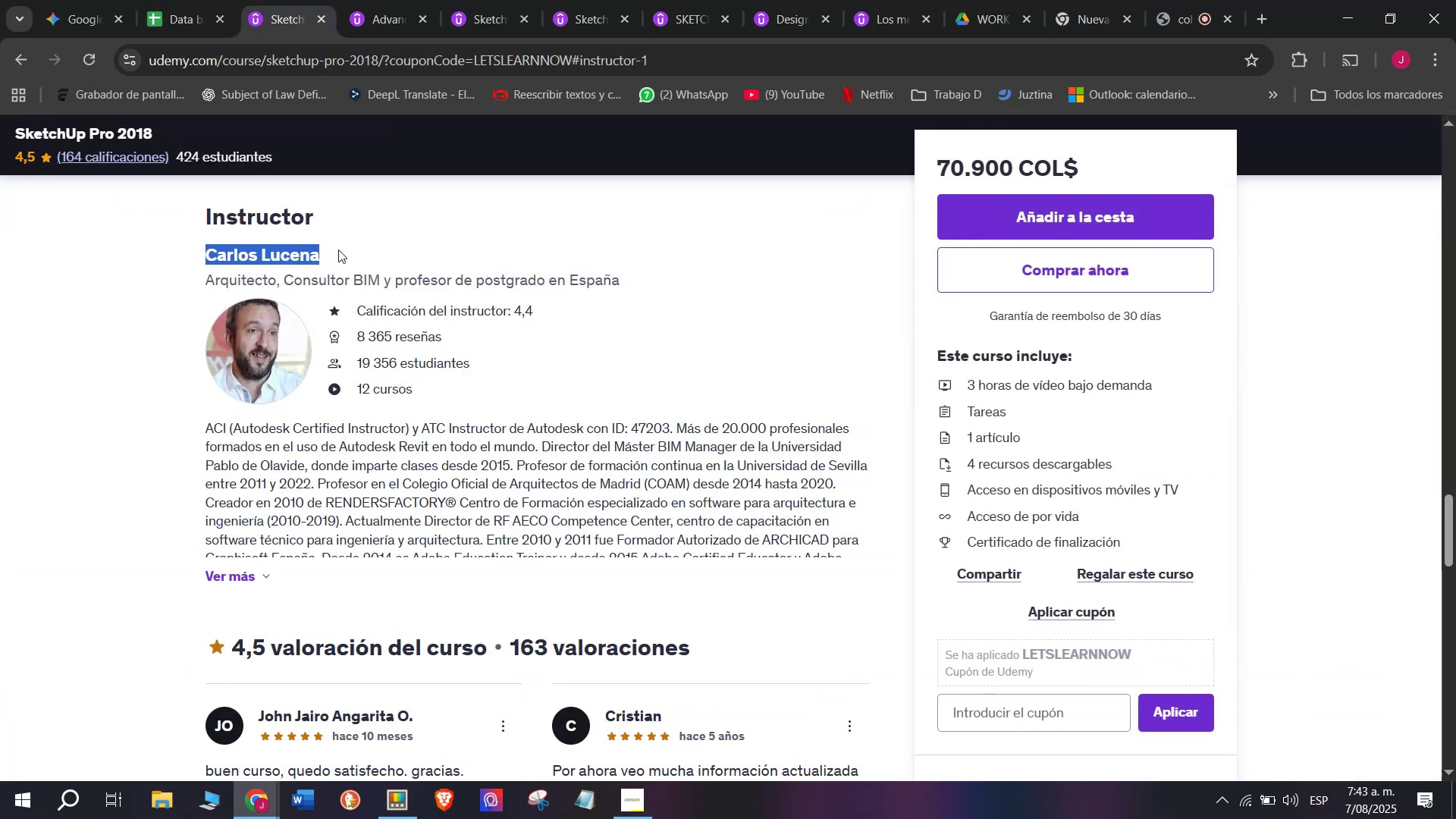 
key(Control+ControlLeft)
 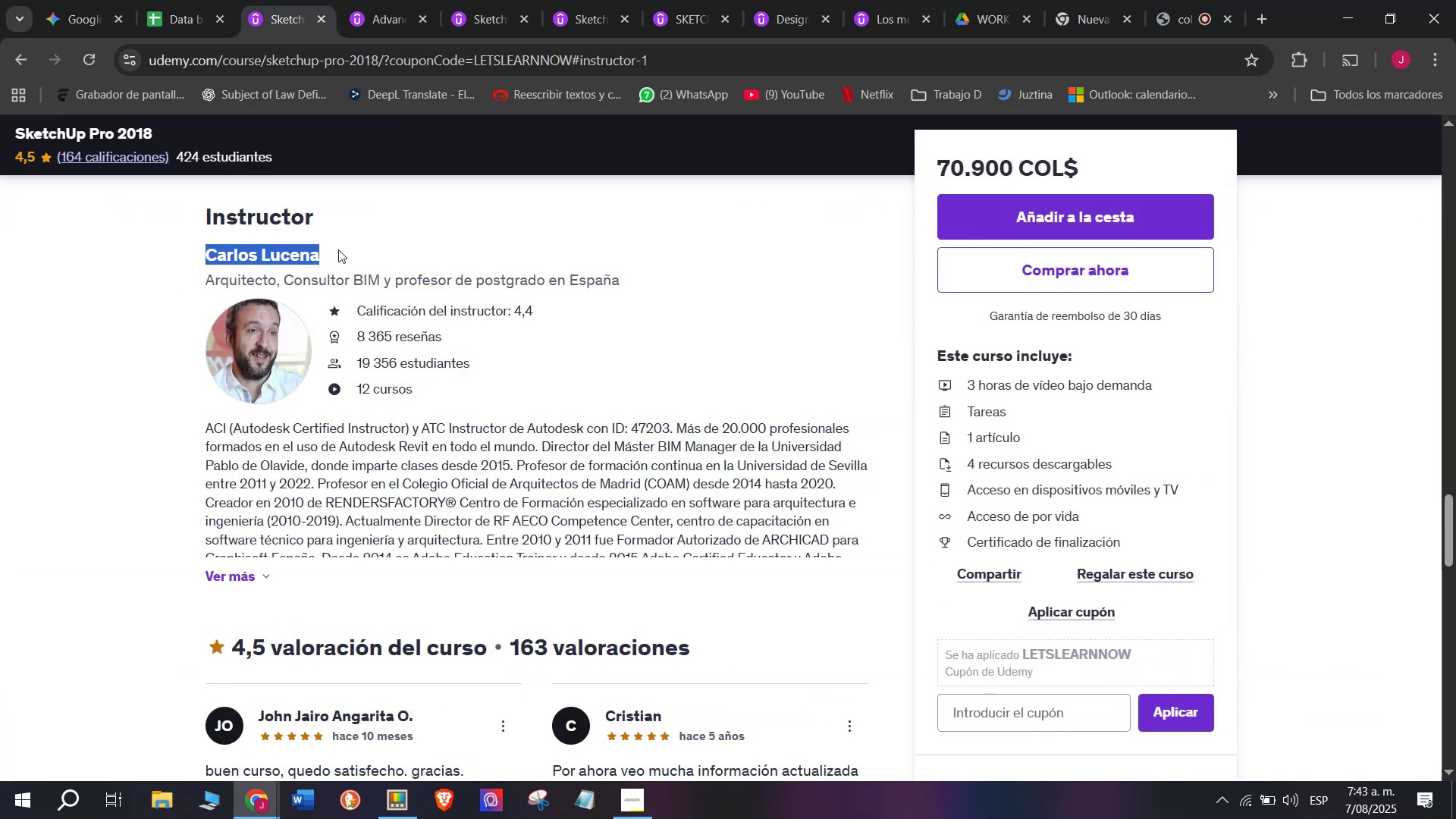 
key(Control+C)
 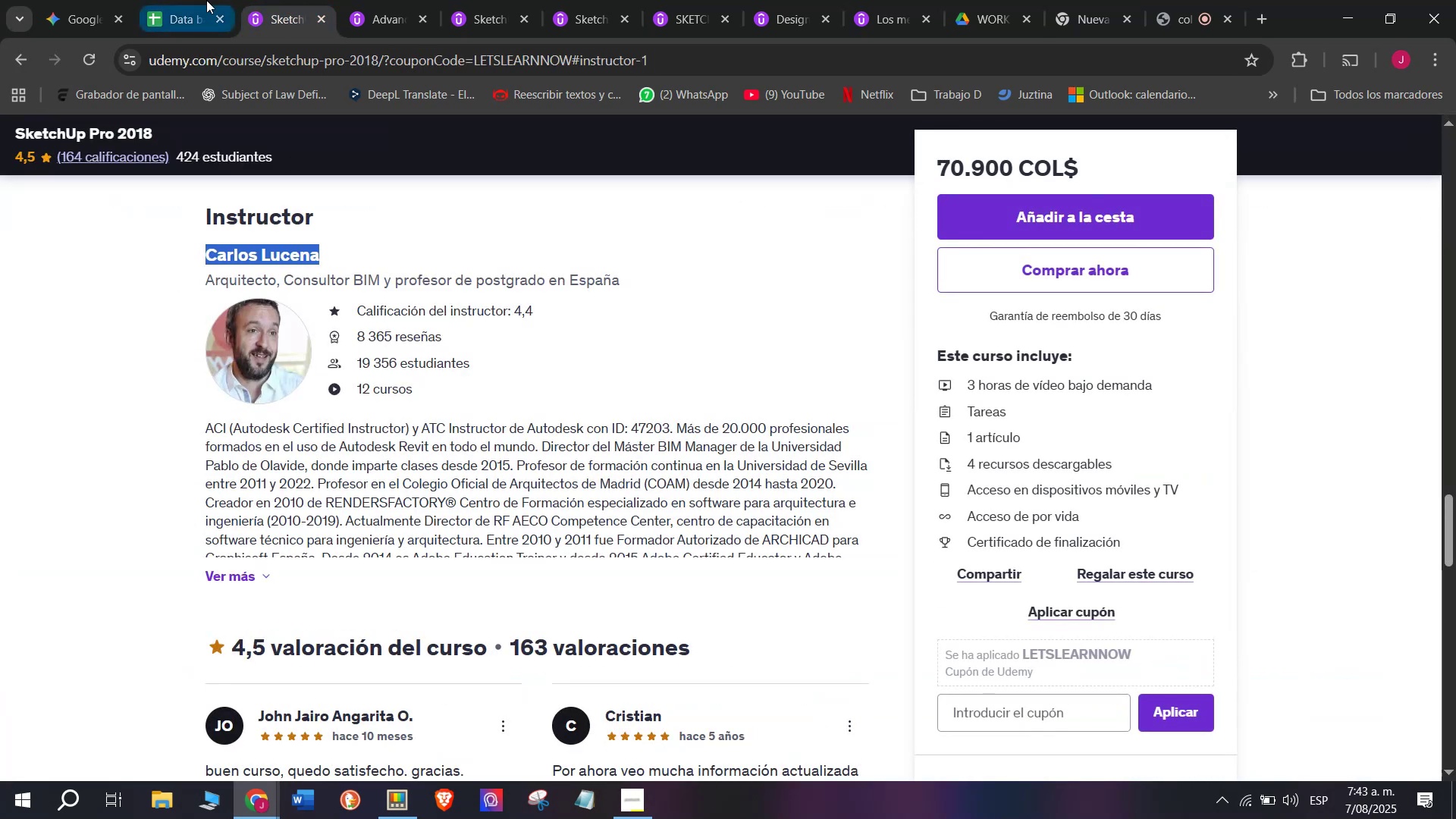 
left_click([206, 0])
 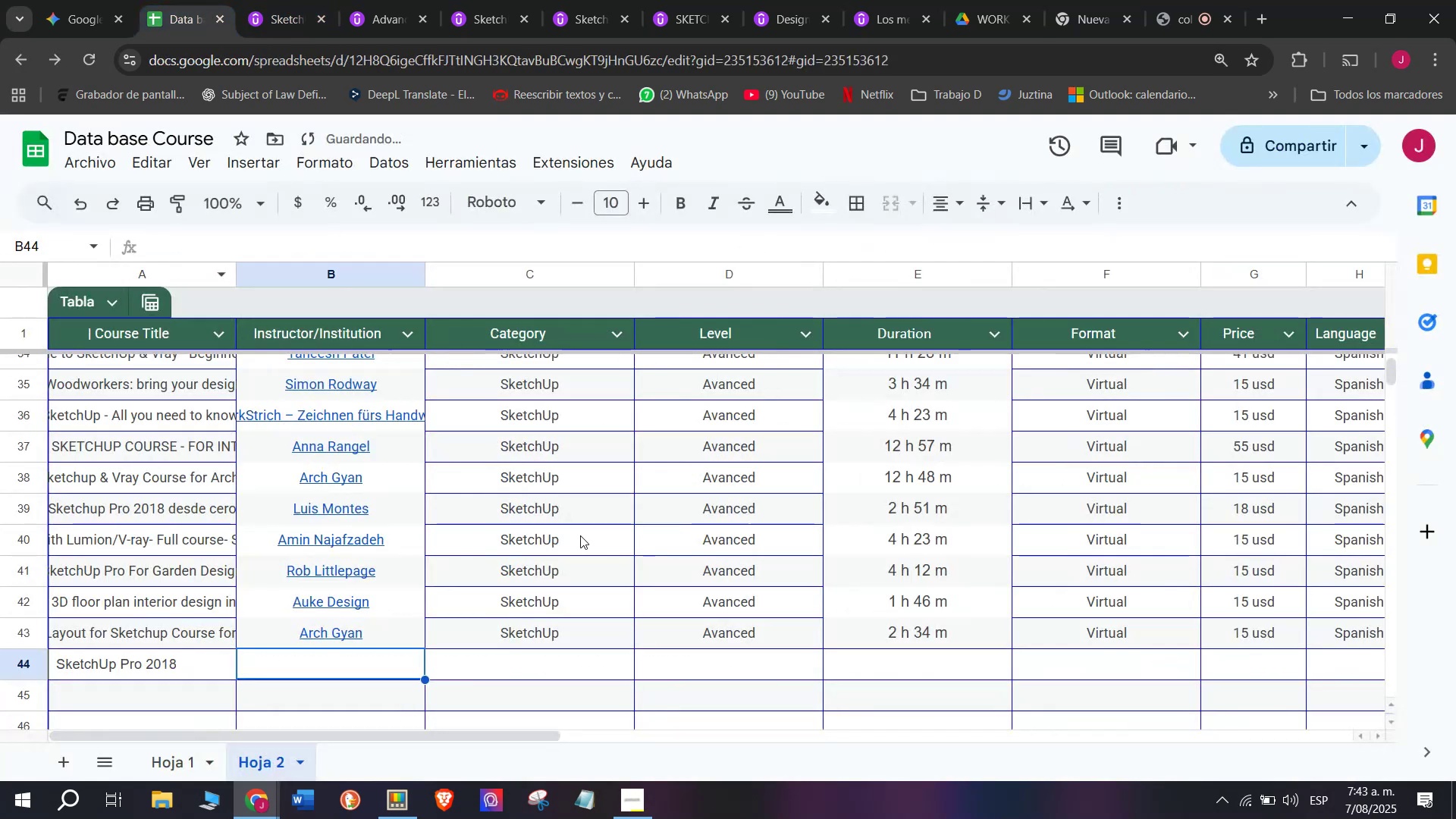 
key(Z)
 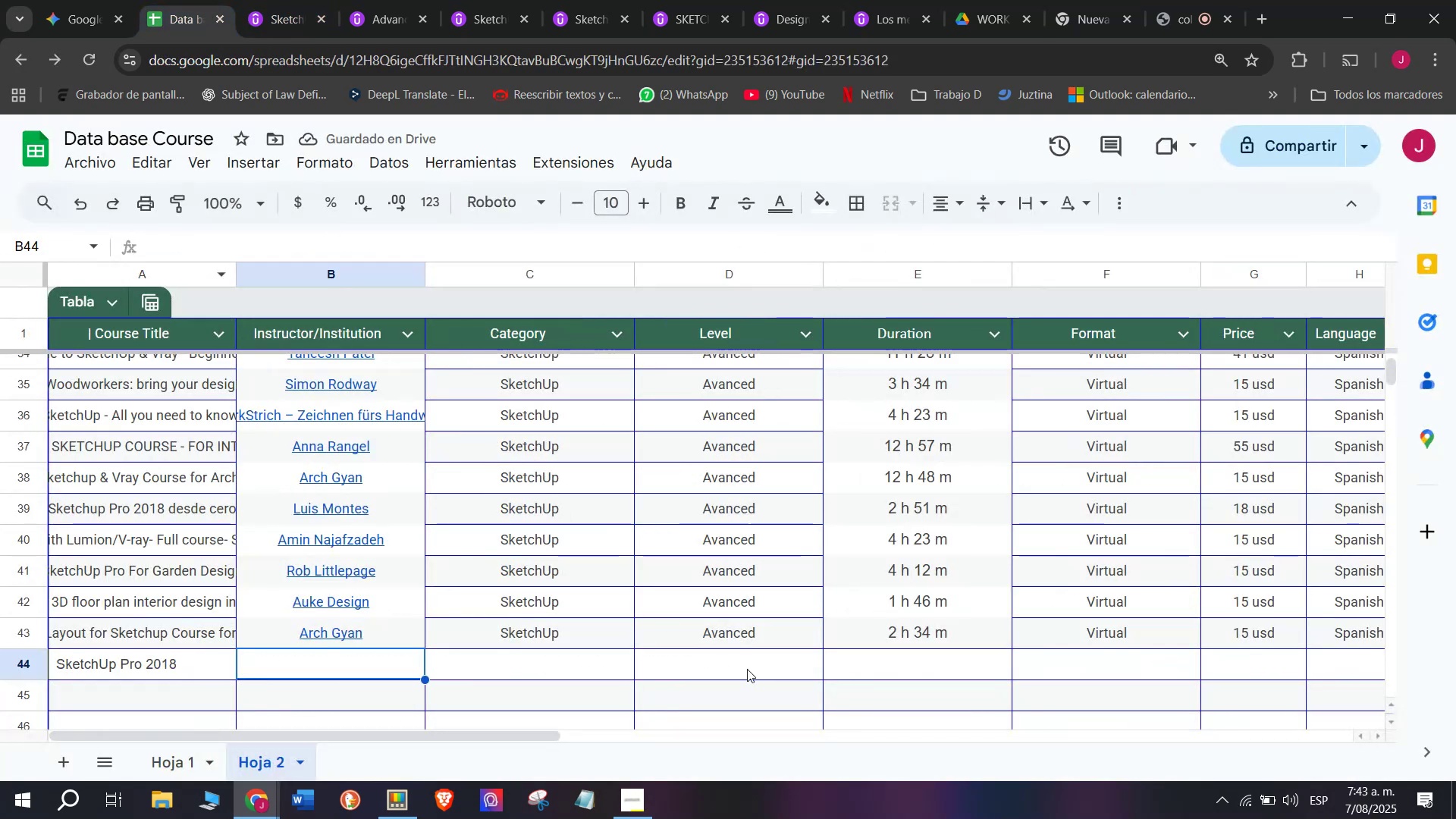 
key(Control+ControlLeft)
 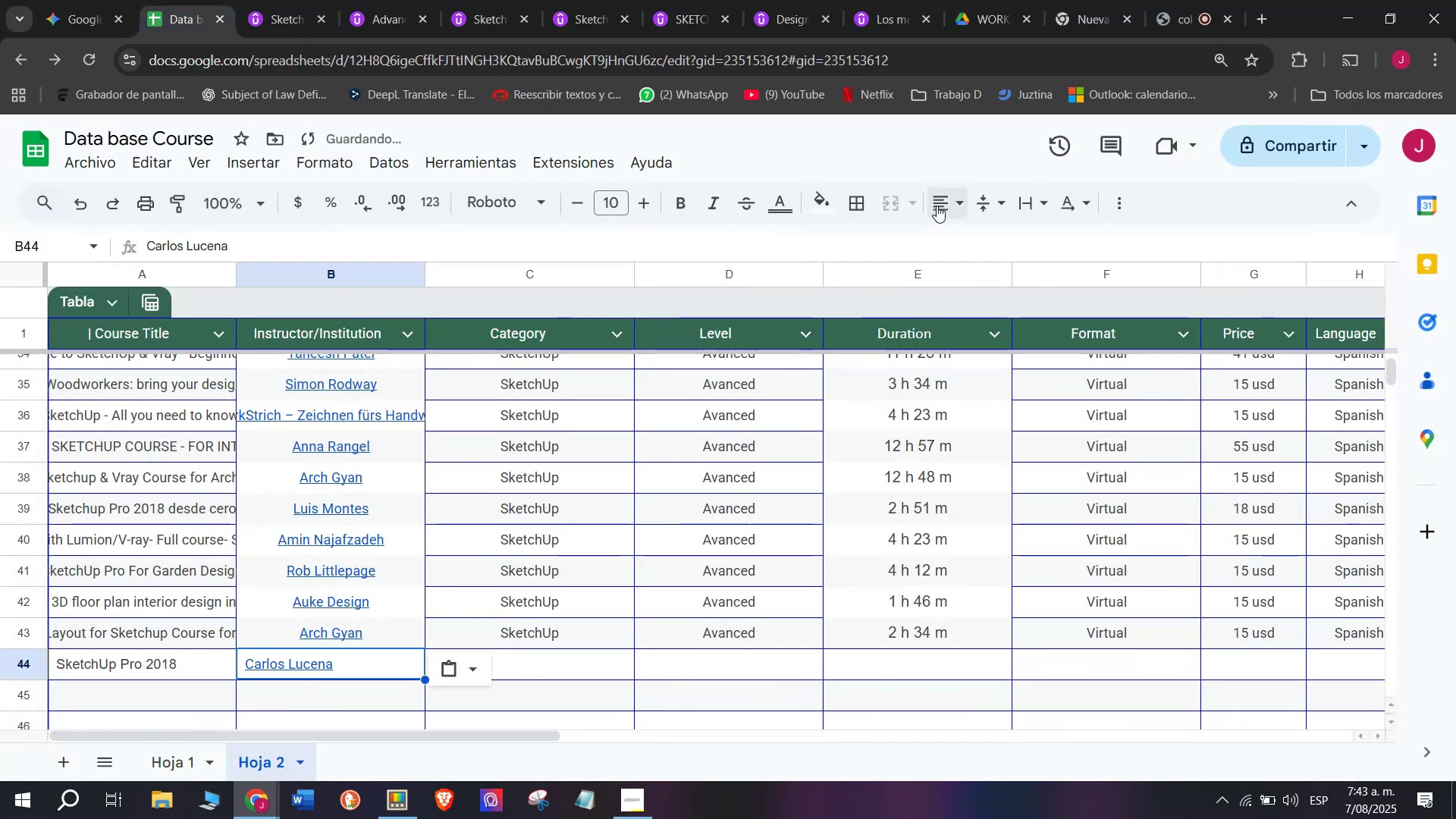 
key(Control+V)
 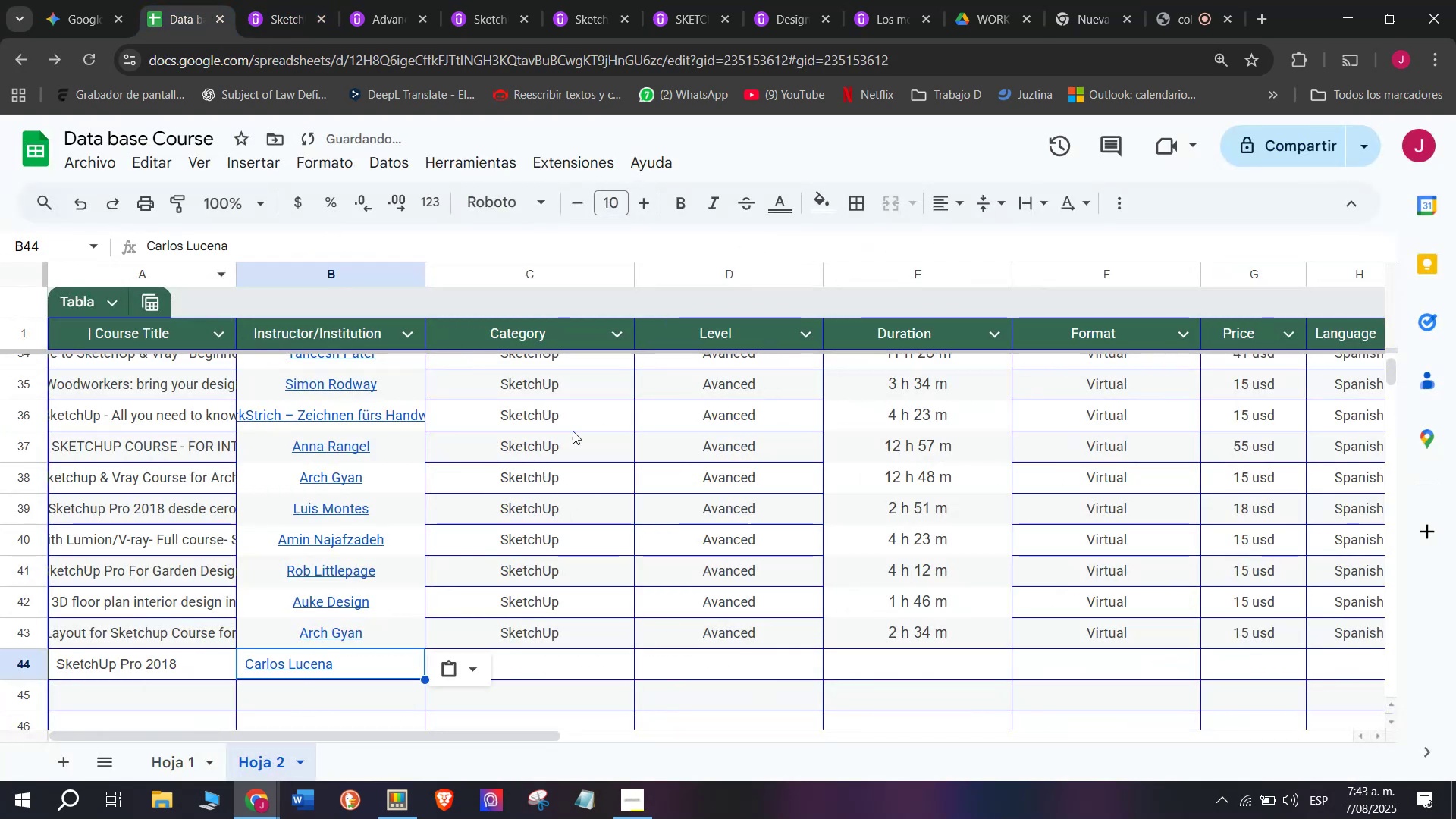 
double_click([987, 237])
 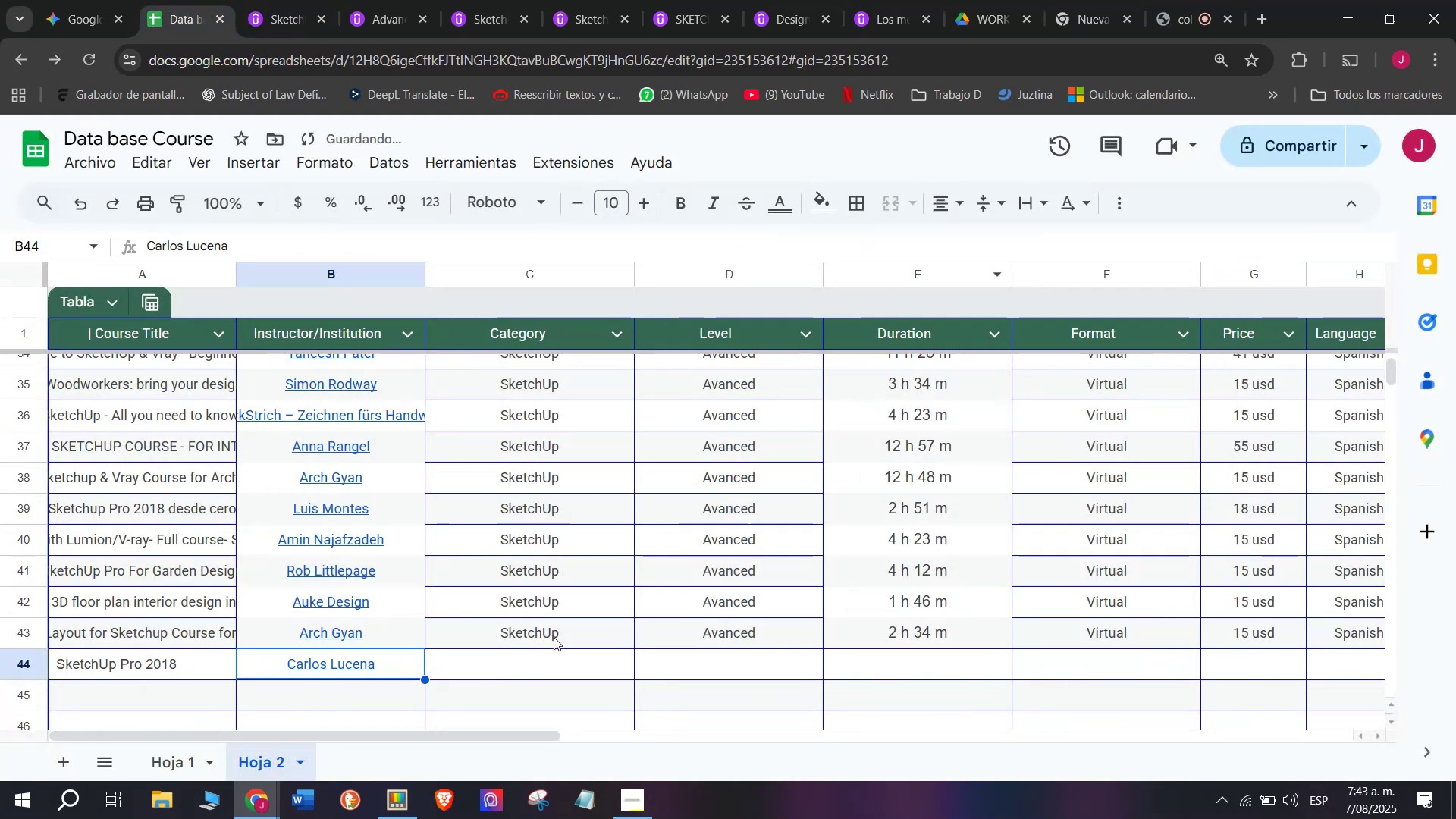 
left_click([554, 637])
 